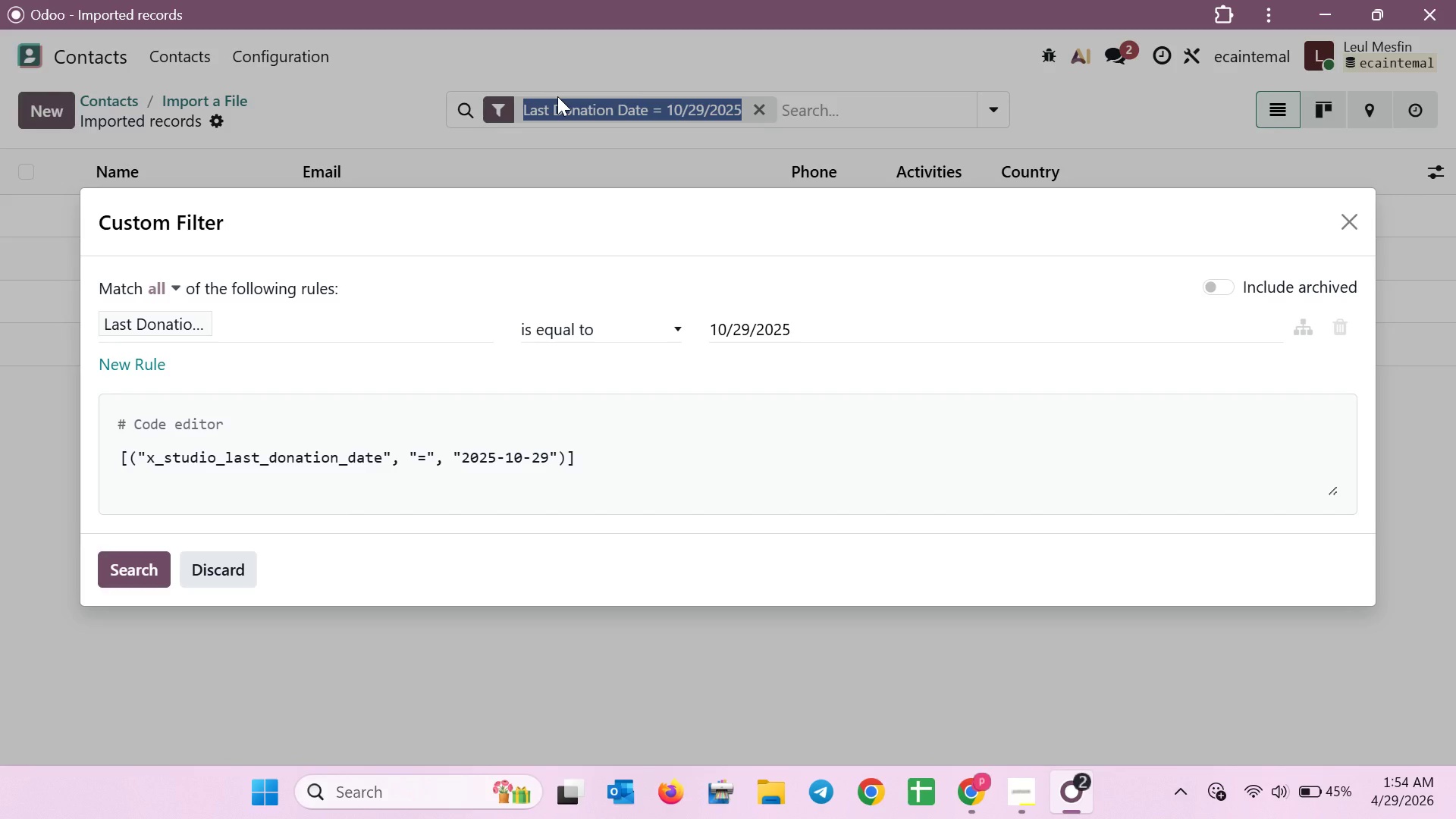 
left_click([875, 334])
 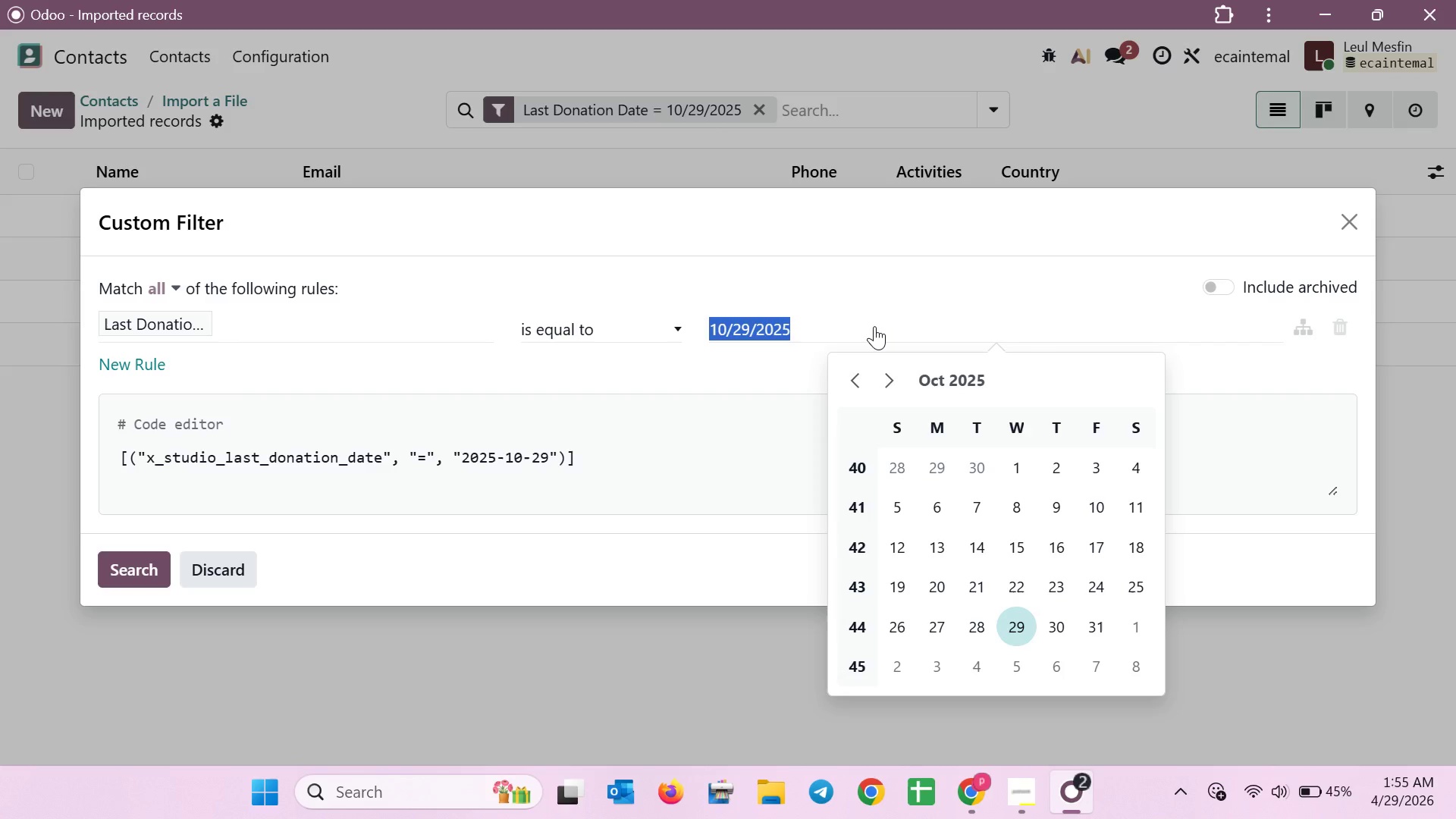 
wait(12.69)
 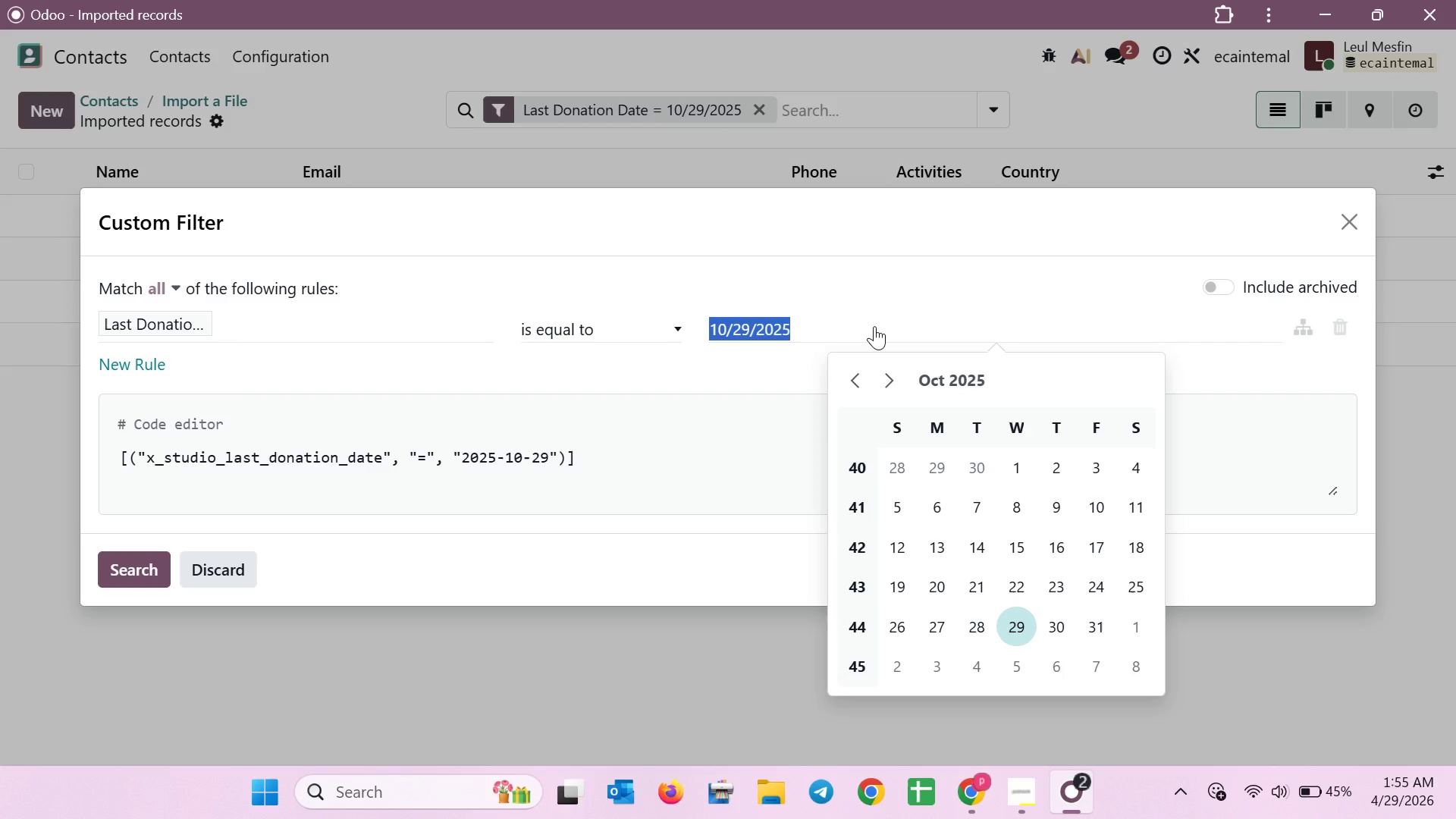 
left_click([673, 331])
 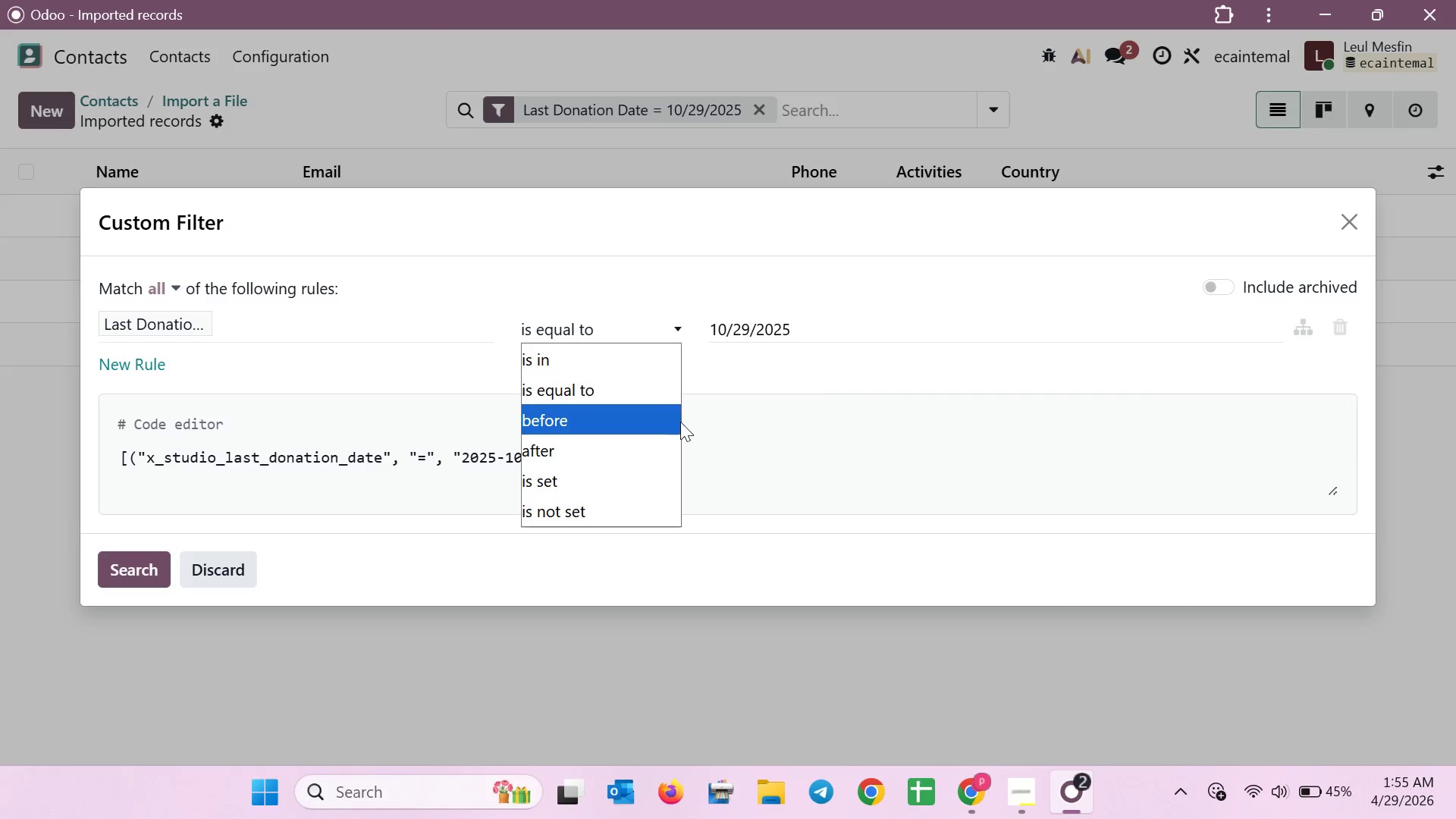 
scroll: coordinate [660, 441], scroll_direction: down, amount: 4.0
 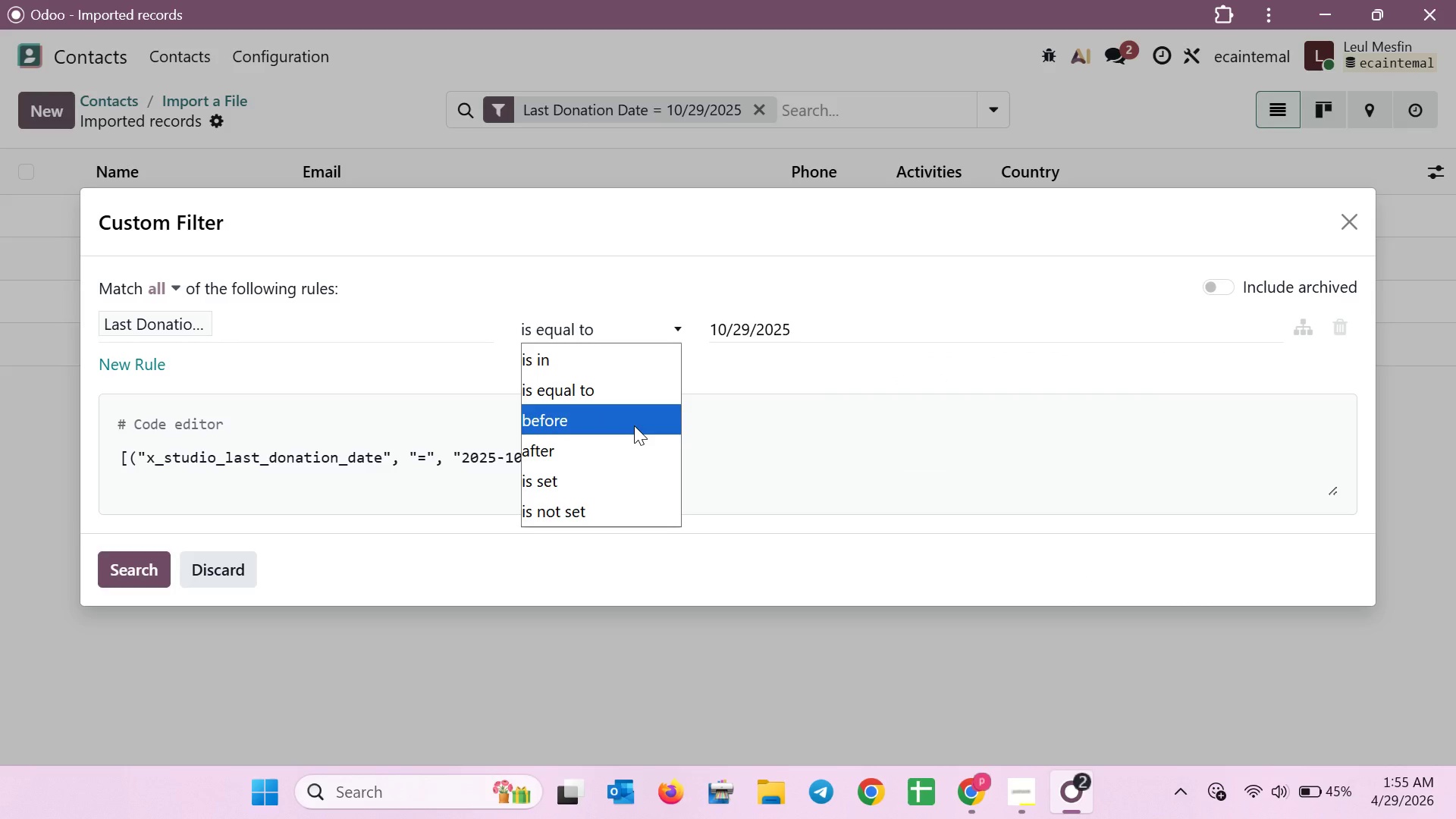 
scroll: coordinate [634, 425], scroll_direction: up, amount: 5.0
 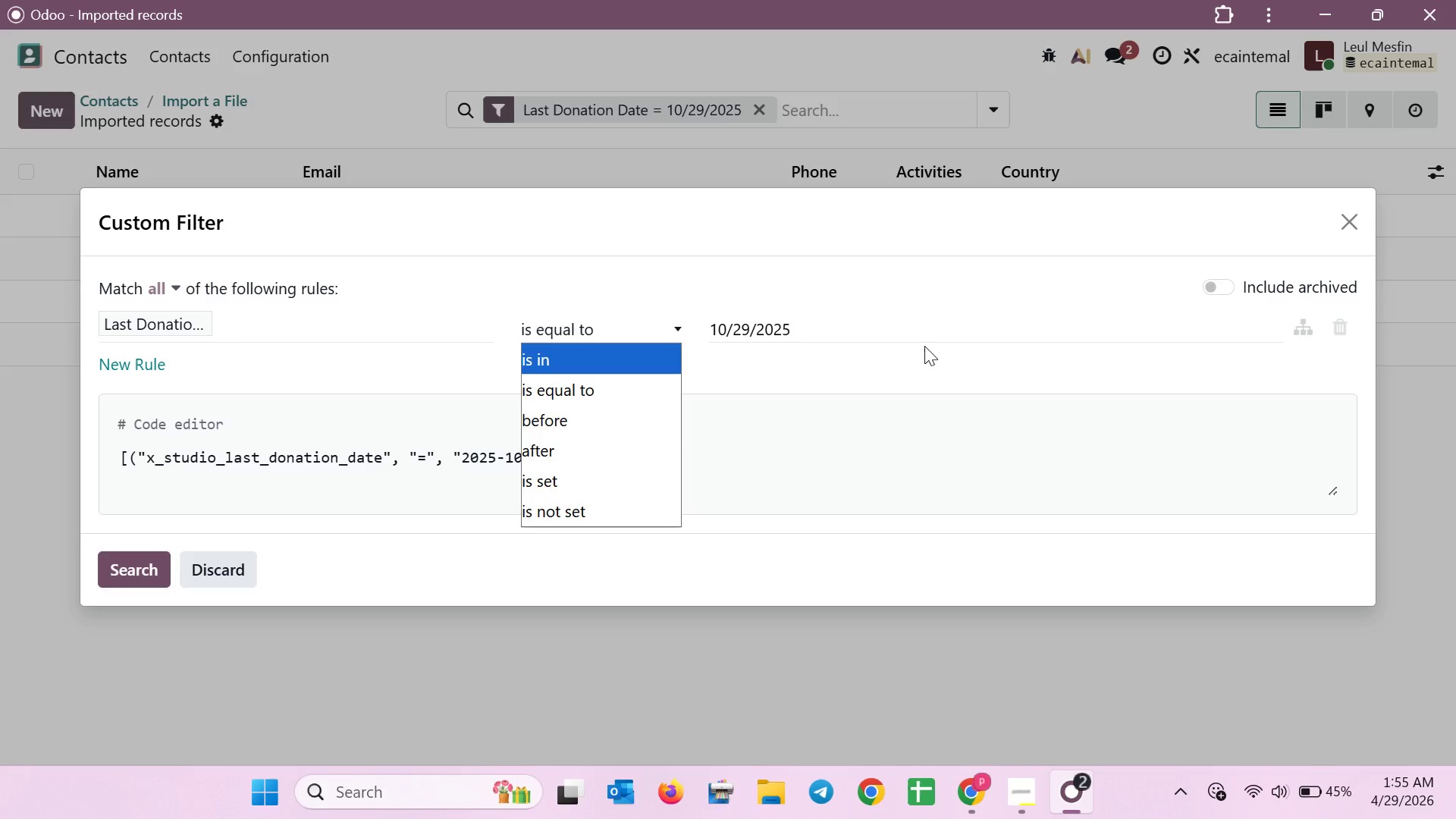 
wait(38.48)
 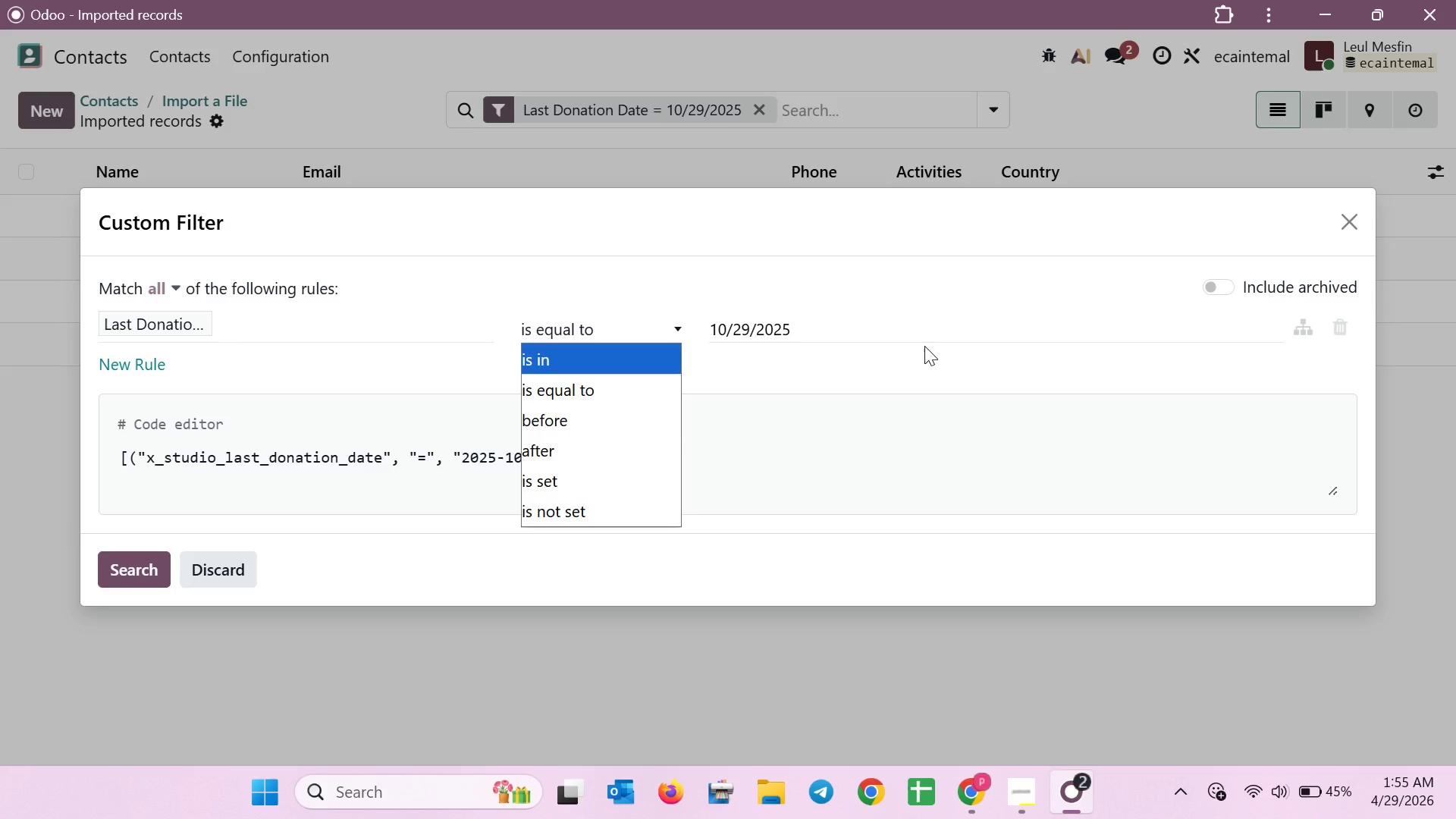 
scroll: coordinate [630, 421], scroll_direction: down, amount: 3.0
 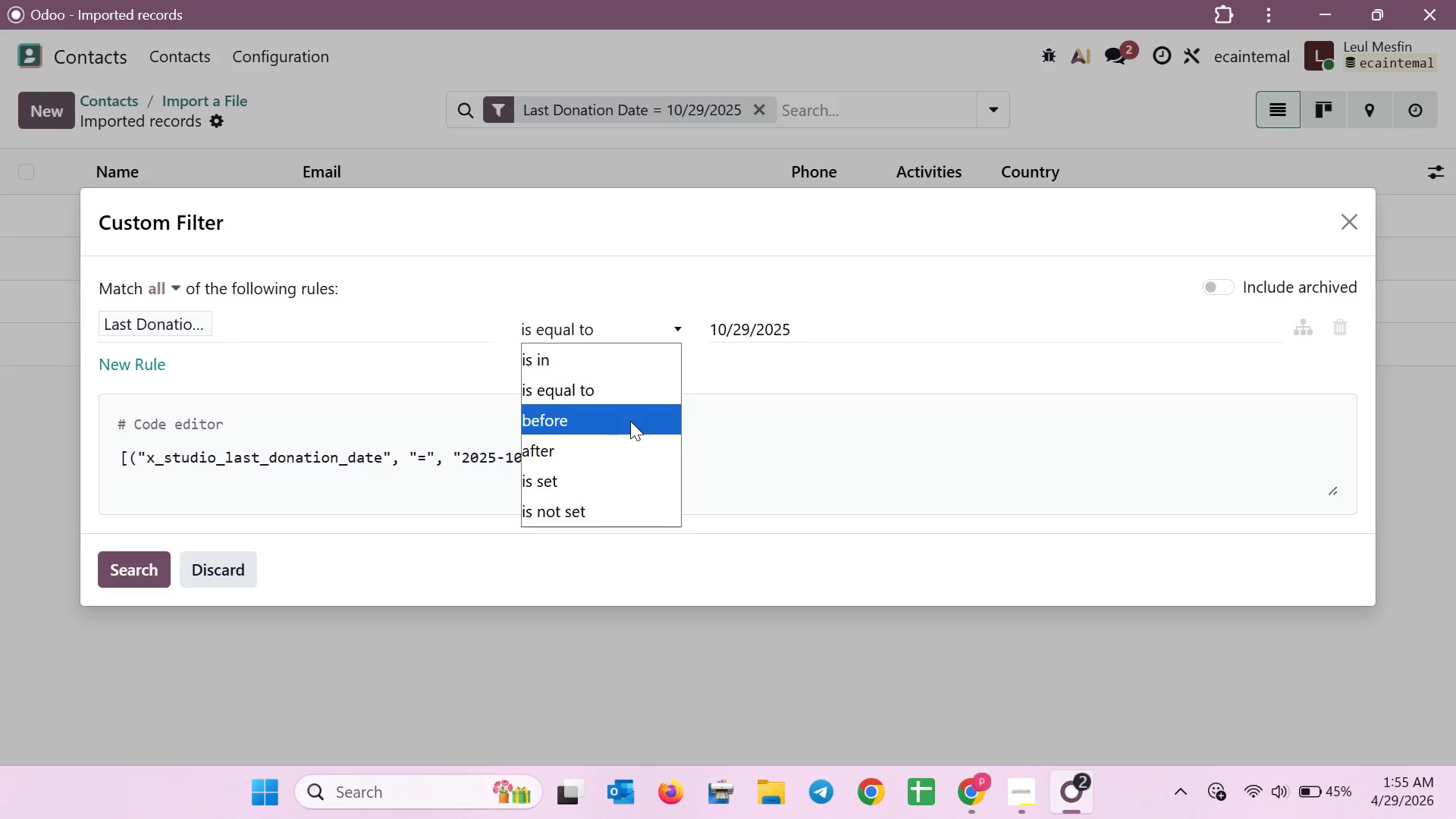 
left_click([630, 421])
 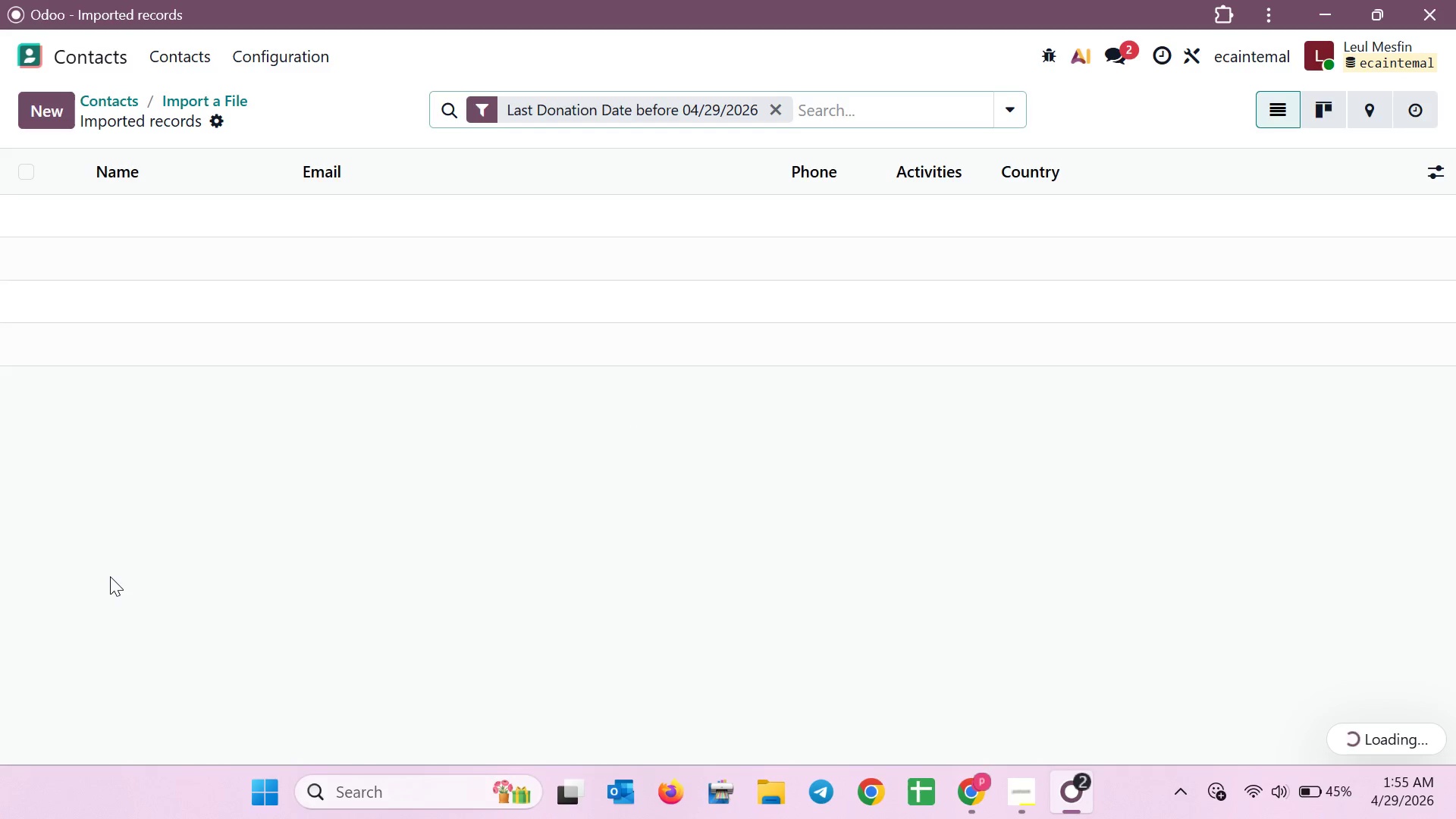 
scroll: coordinate [630, 421], scroll_direction: up, amount: 2.0
 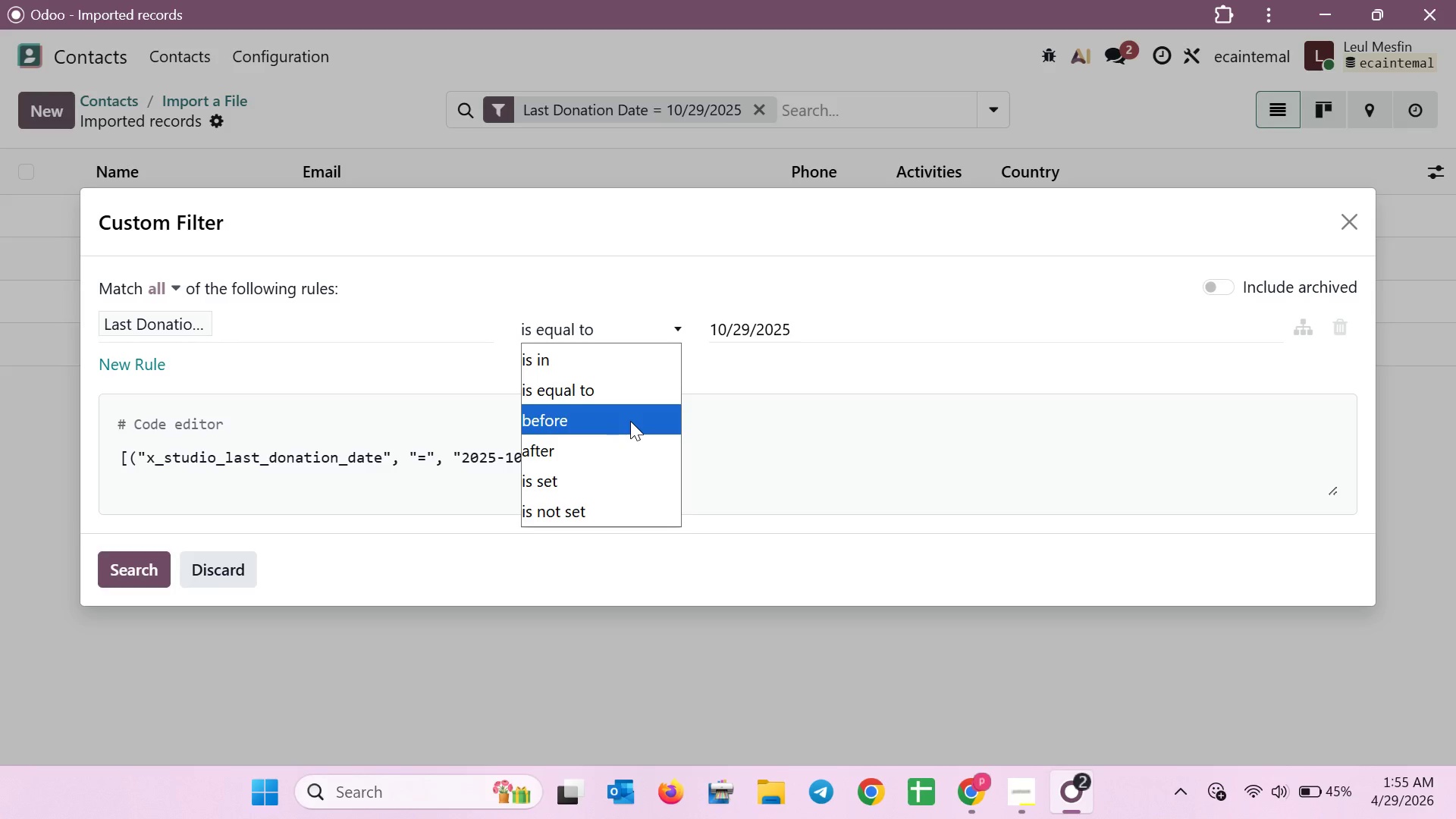 
scroll: coordinate [686, 529], scroll_direction: down, amount: 6.0
 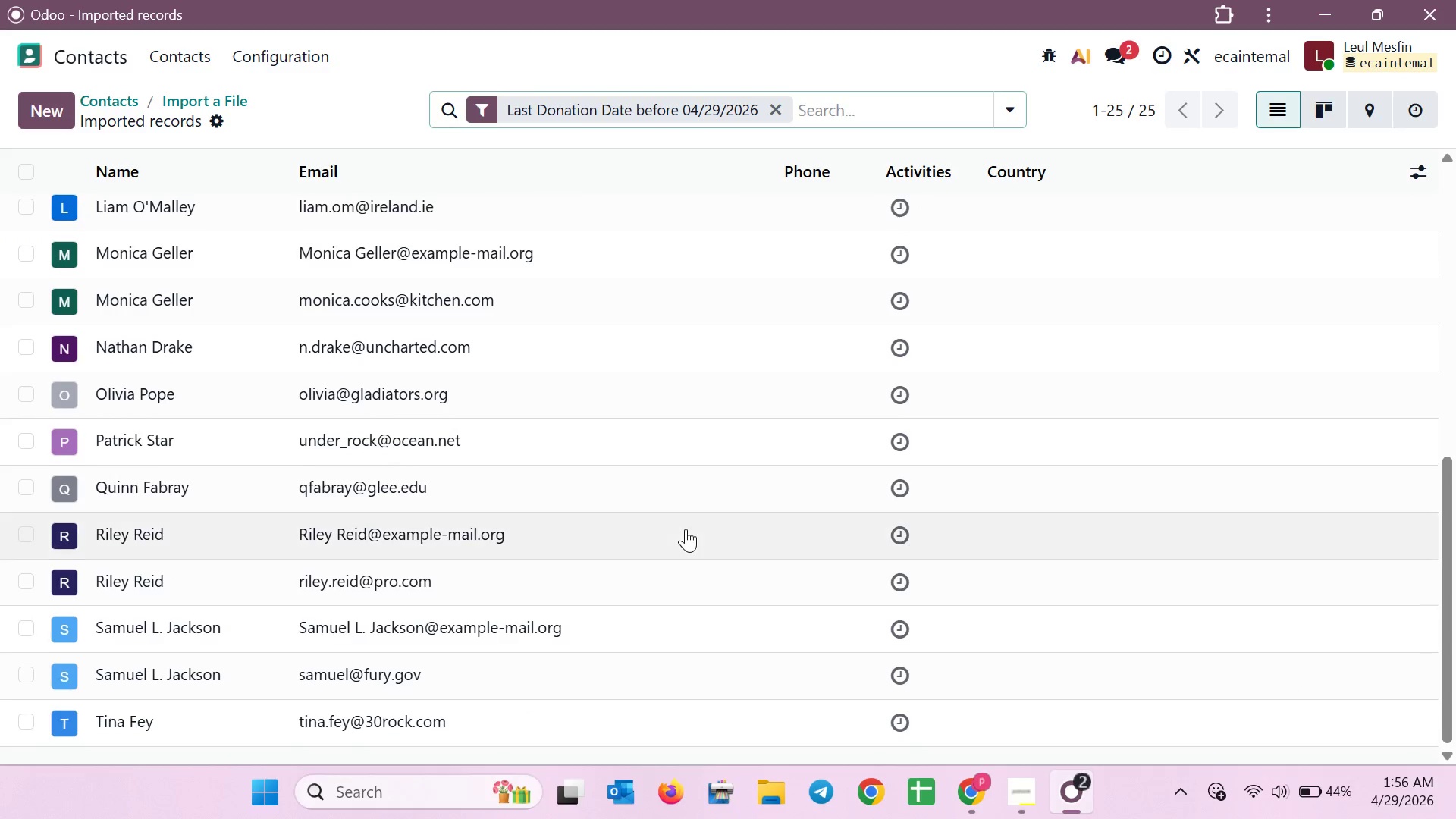 
scroll: coordinate [686, 529], scroll_direction: none, amount: 0.0
 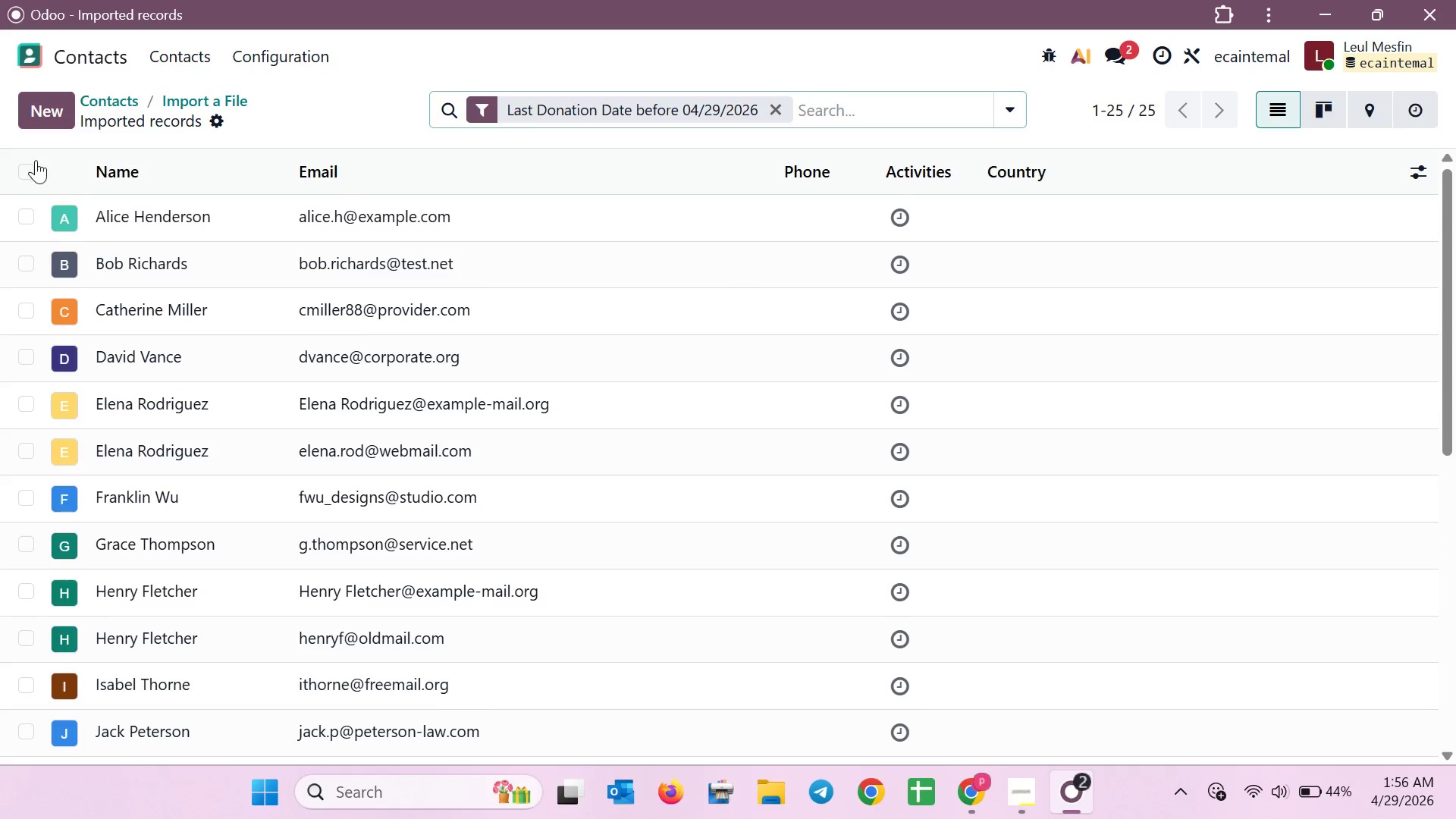 
left_click([24, 160])
 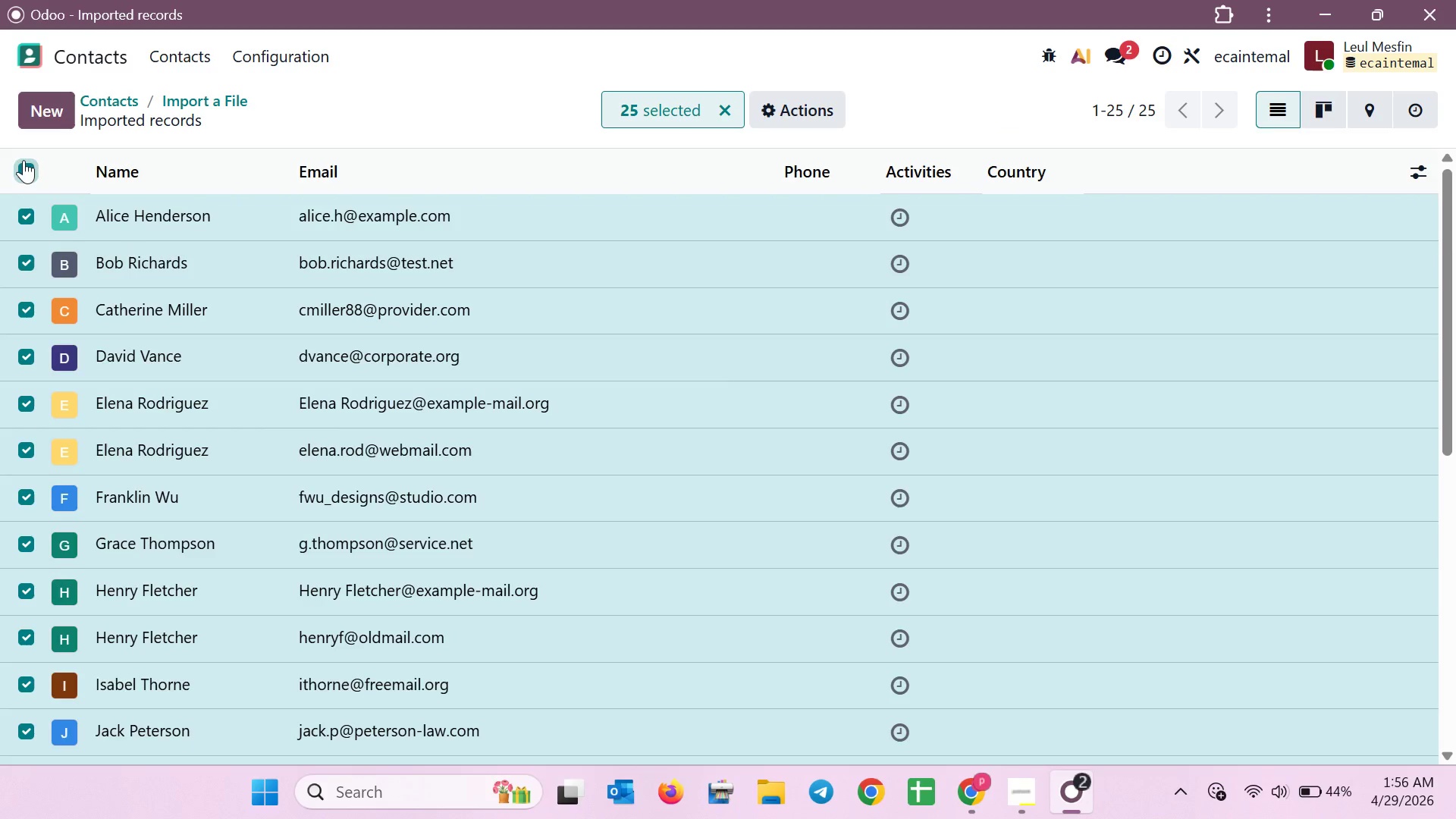 
left_click([24, 160])
 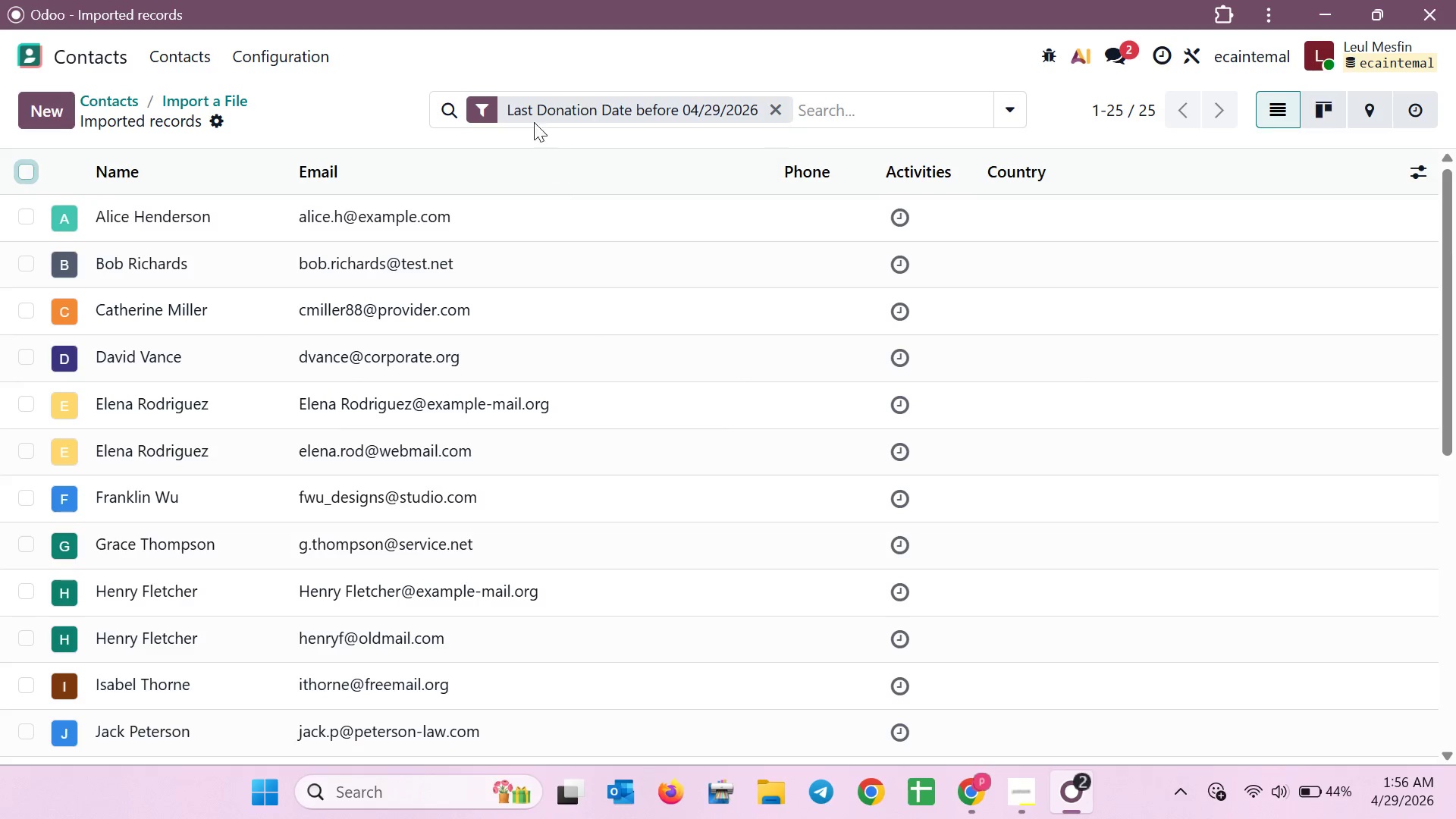 
left_click([485, 119])
 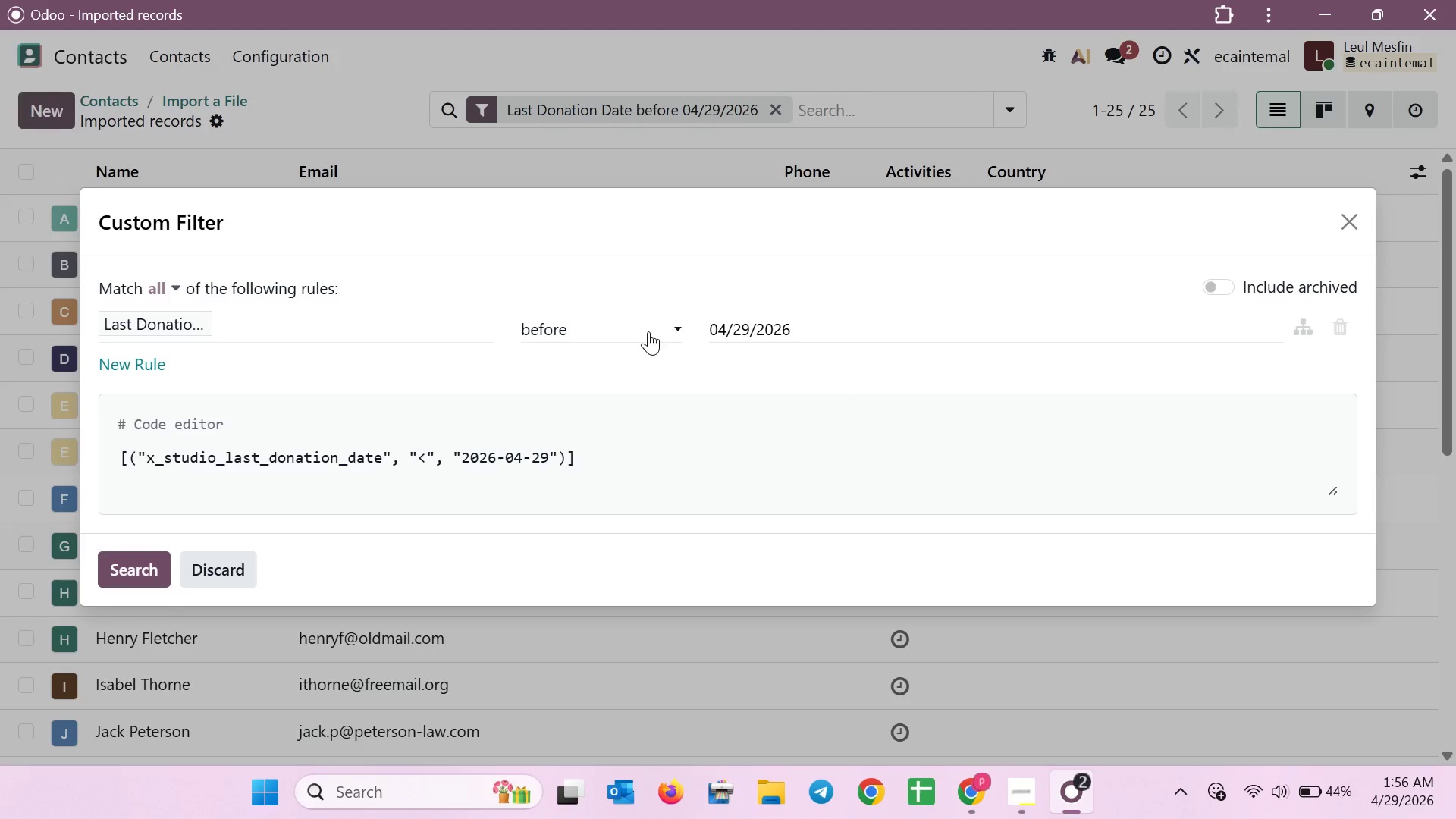 
left_click([676, 326])
 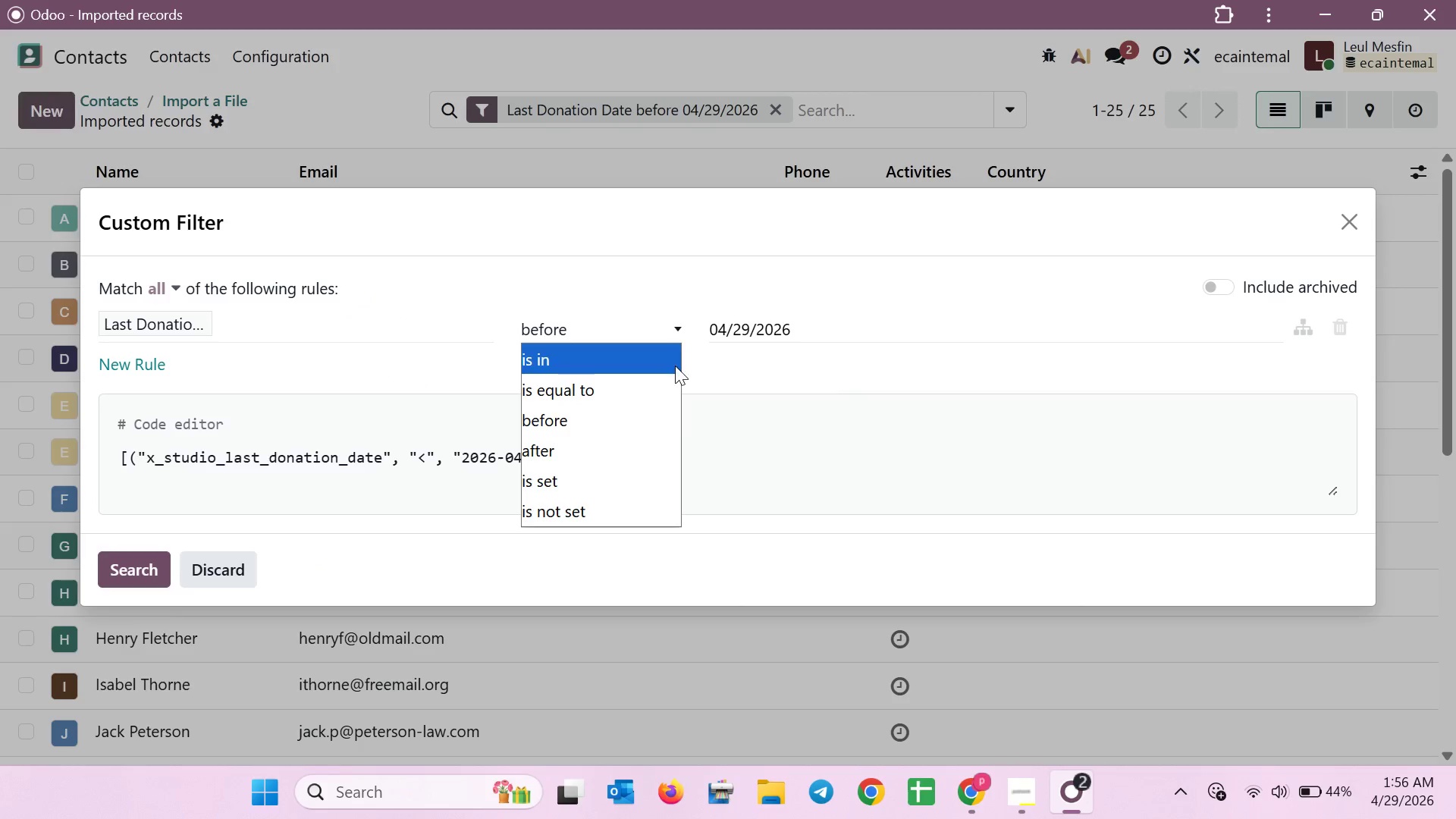 
scroll: coordinate [650, 441], scroll_direction: down, amount: 6.0
 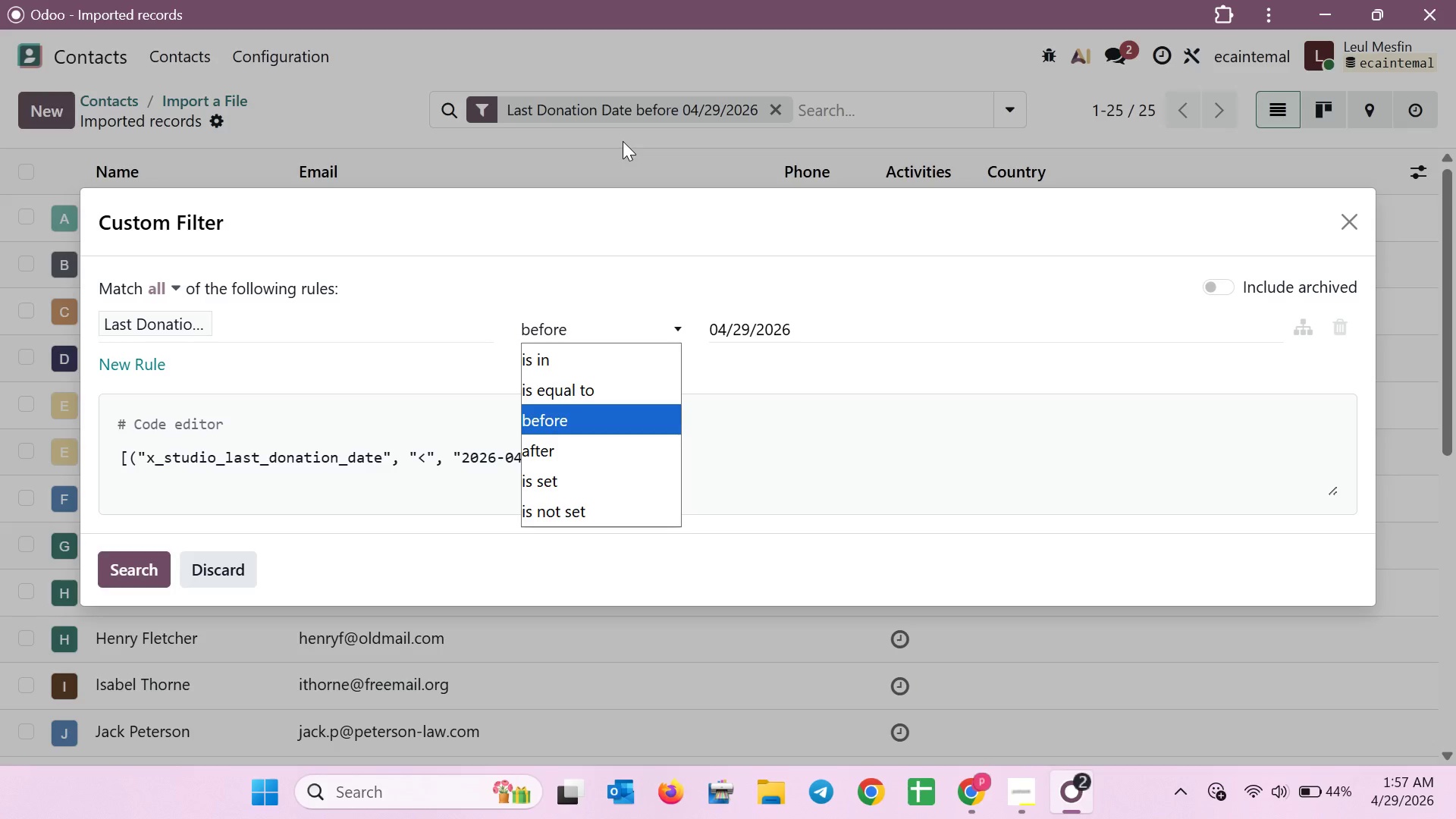 
wait(69.11)
 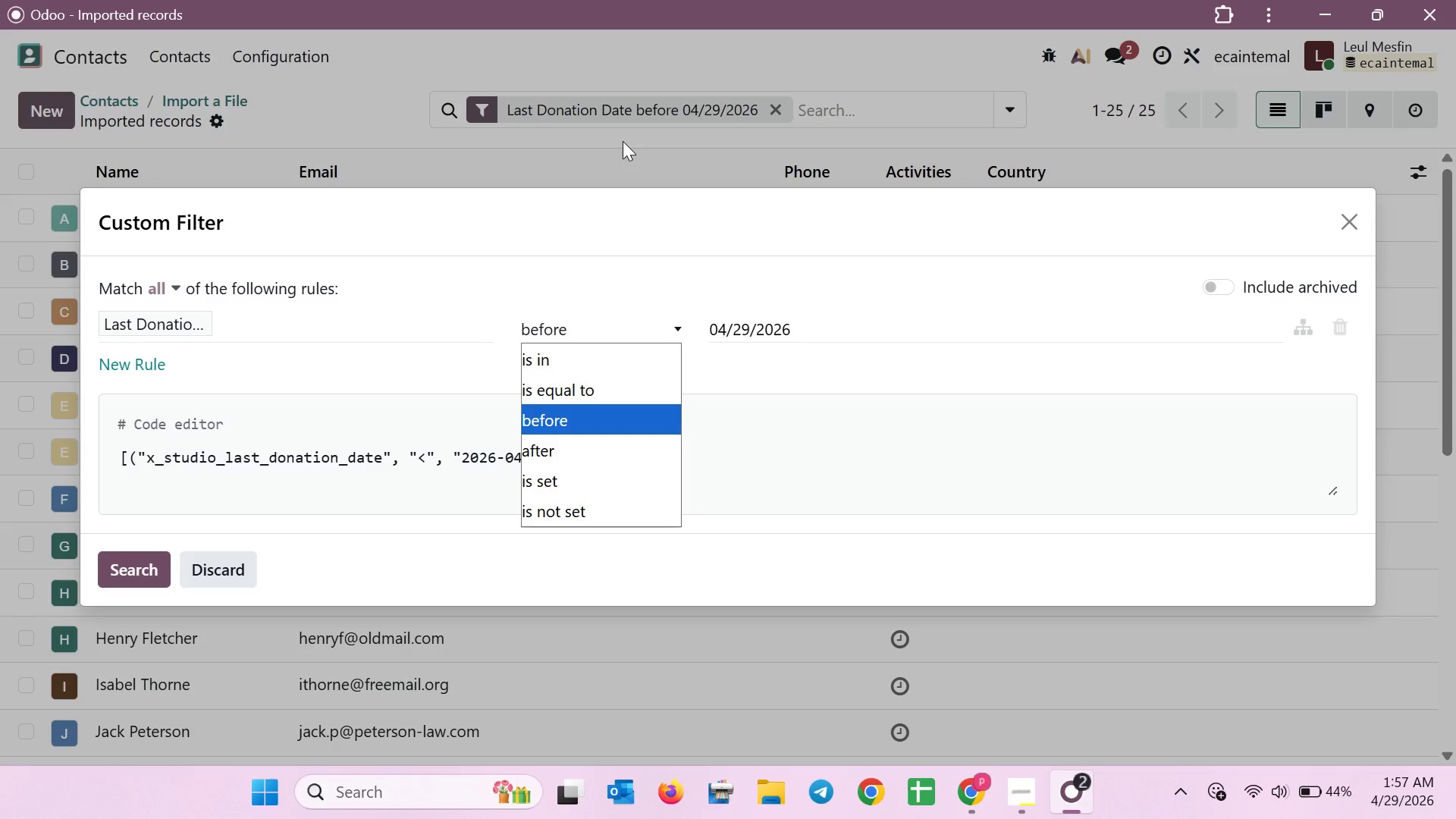 
double_click([731, 323])
 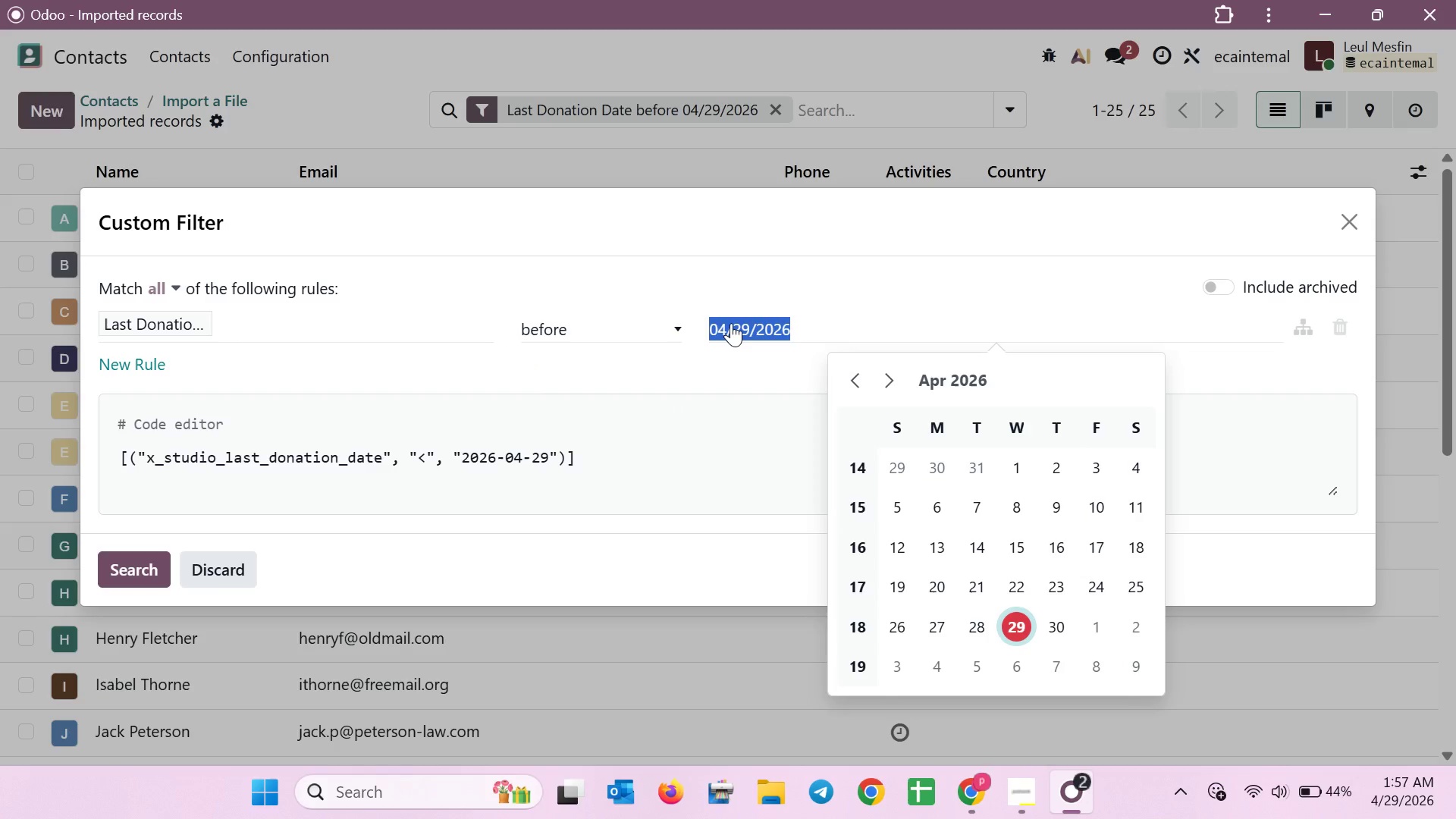 
triple_click([731, 323])
 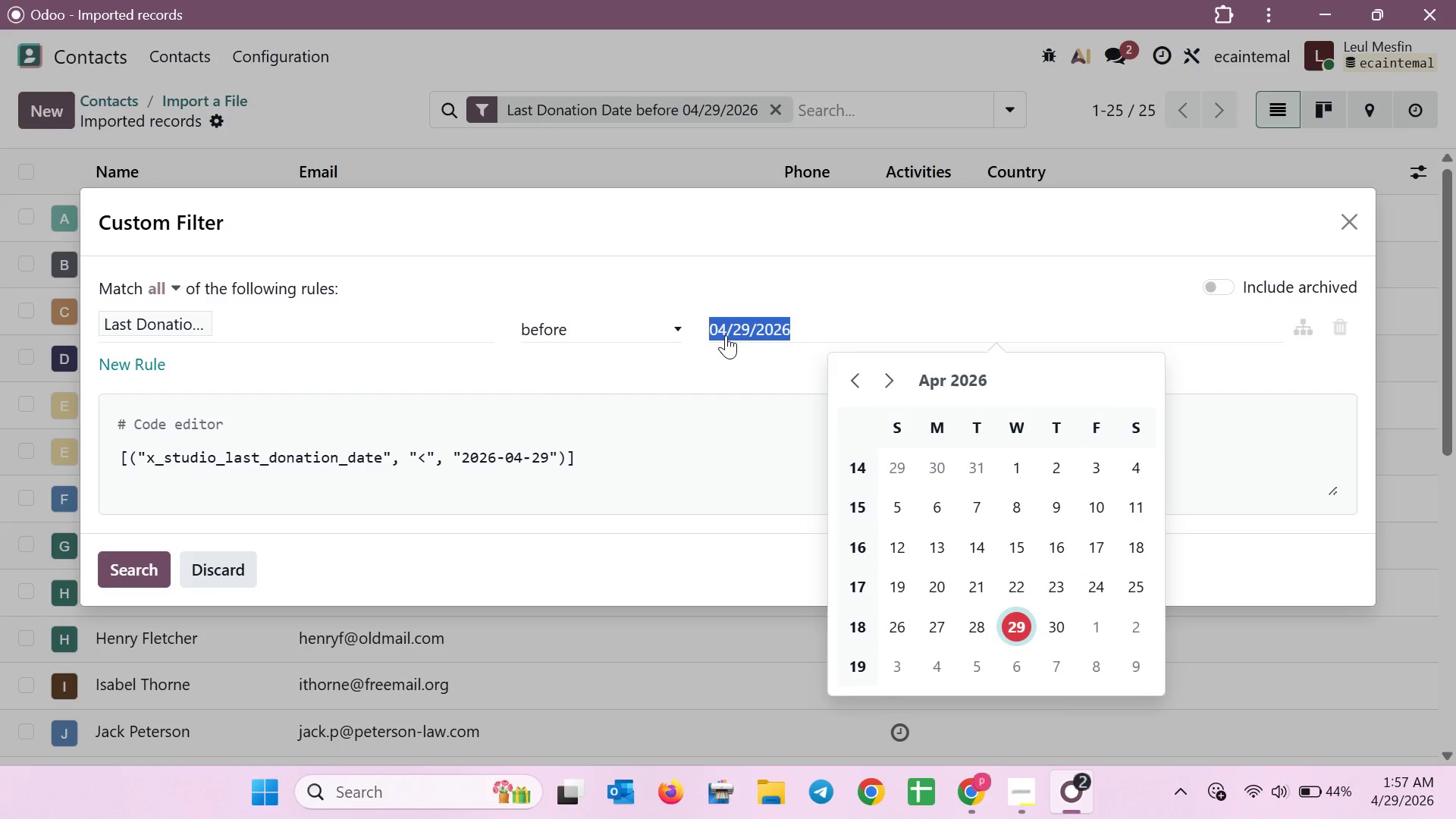 
triple_click([726, 335])
 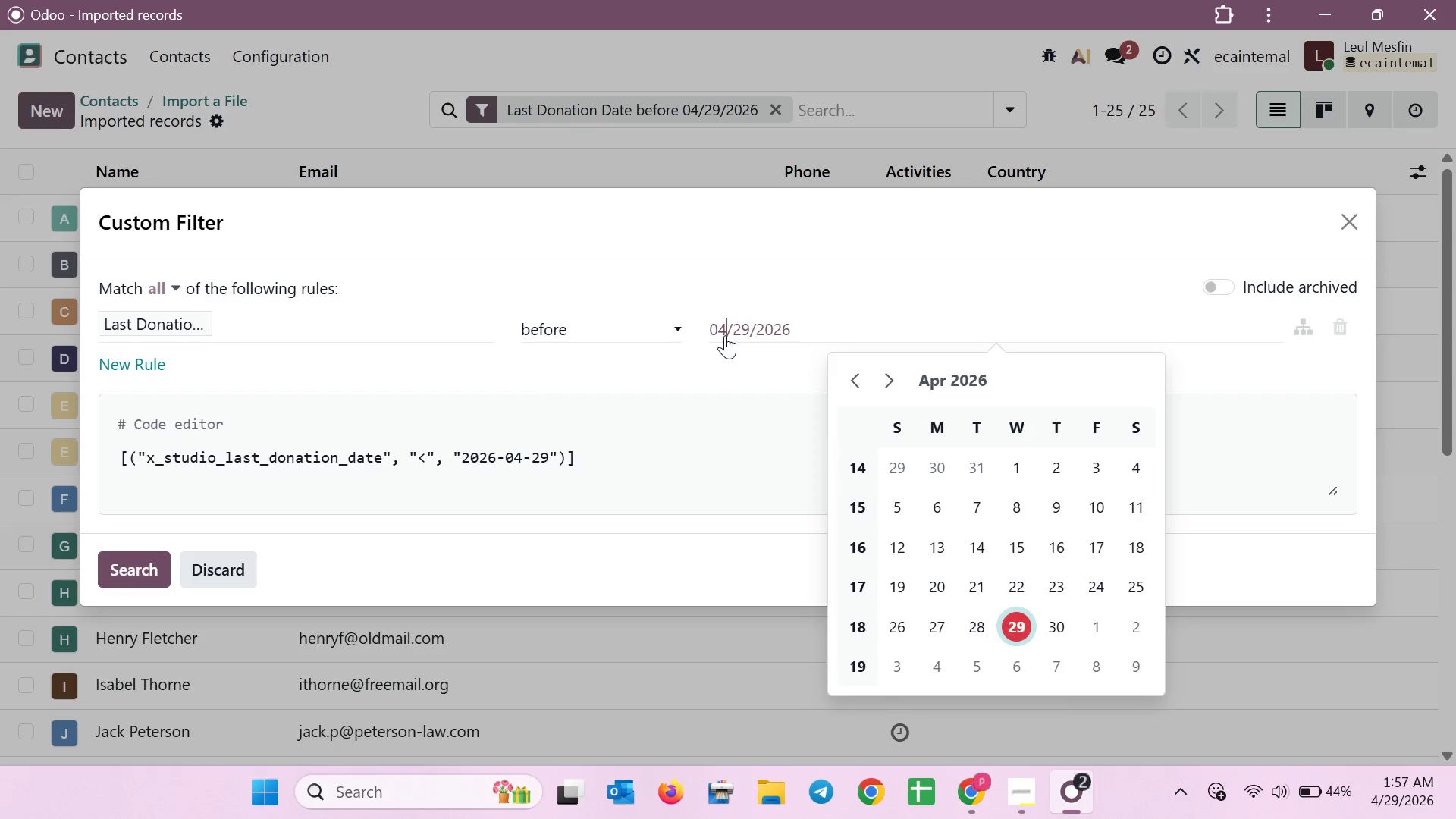 
triple_click([725, 335])
 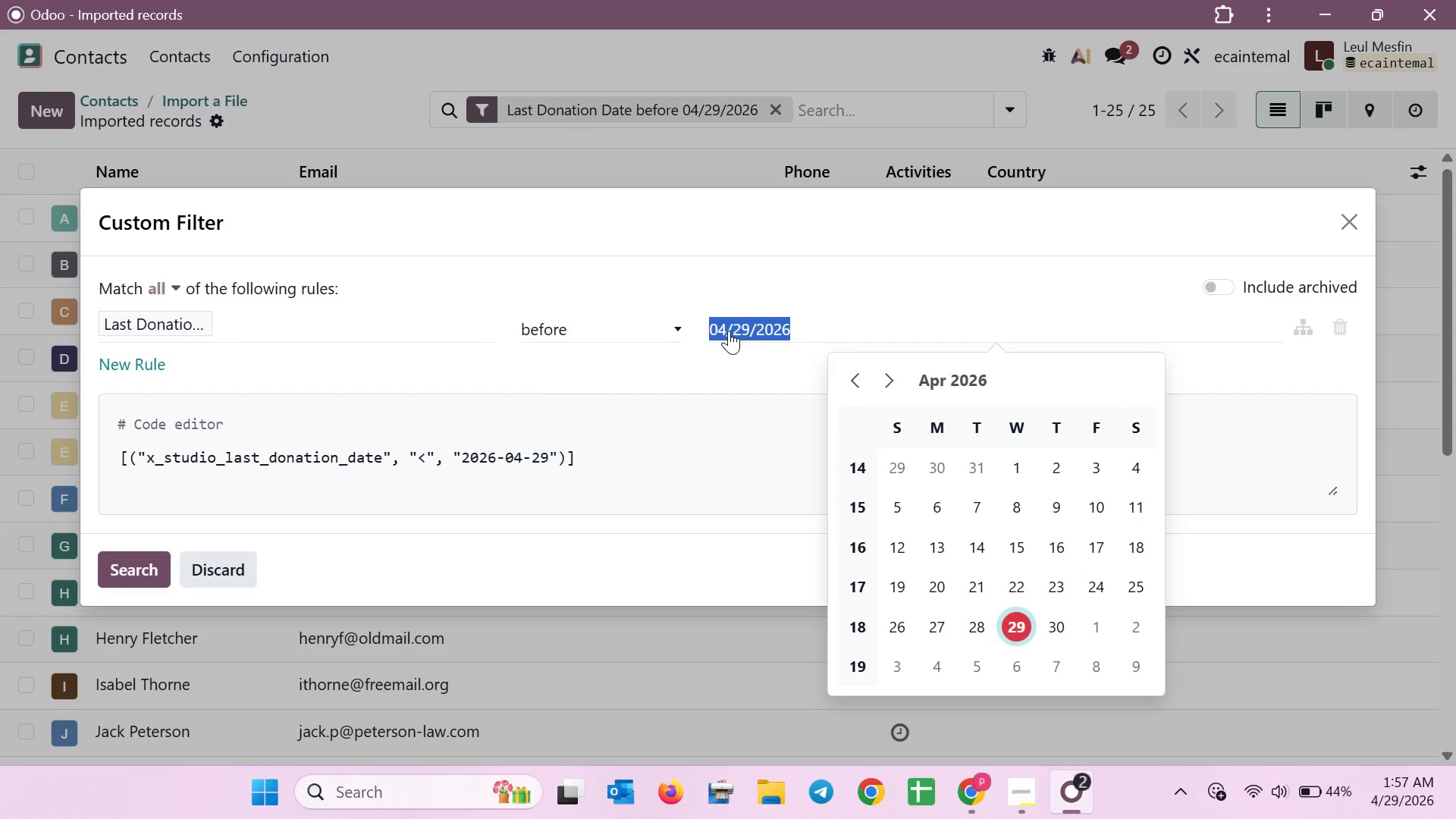 
triple_click([729, 331])
 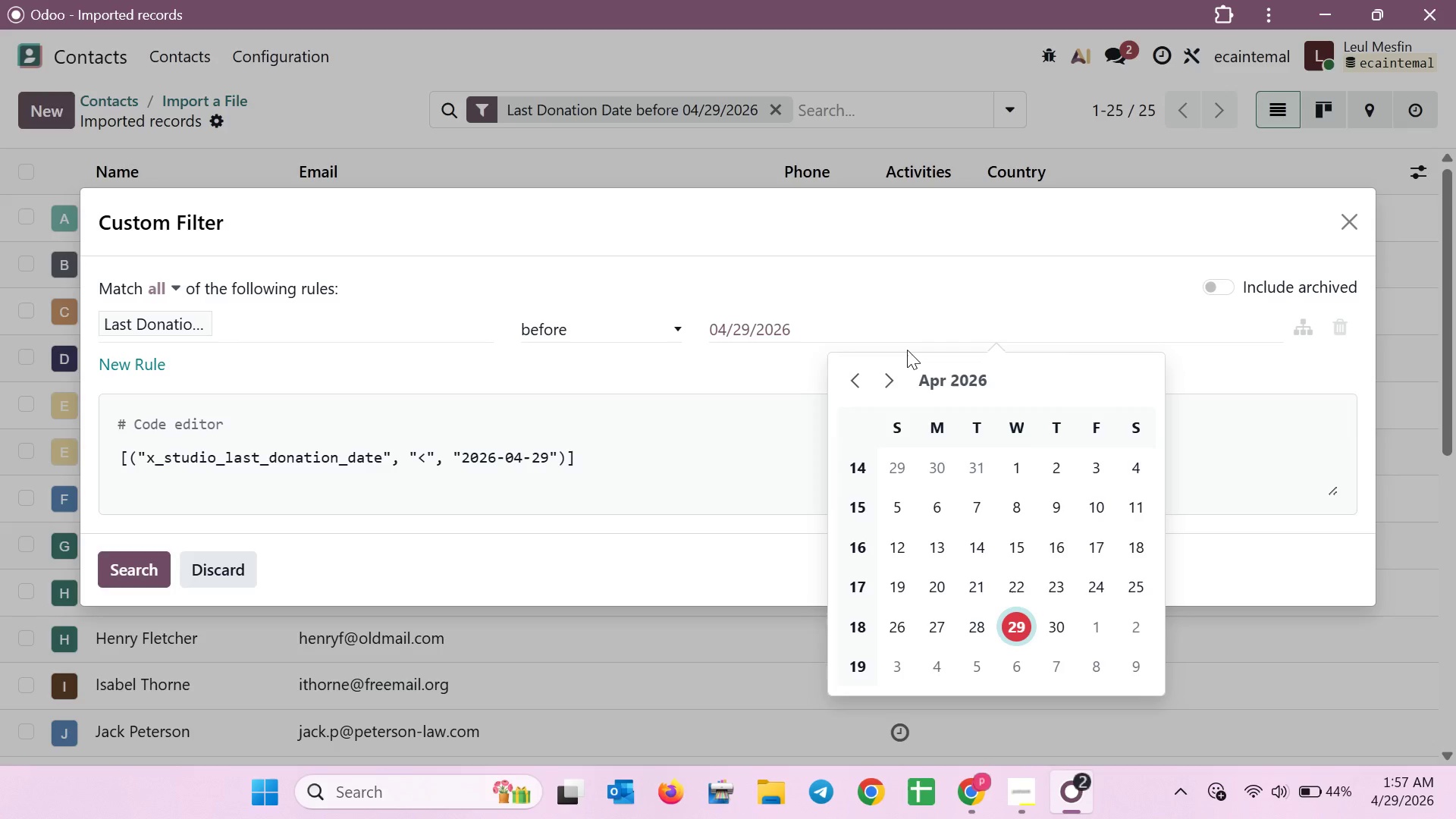 
wait(5.36)
 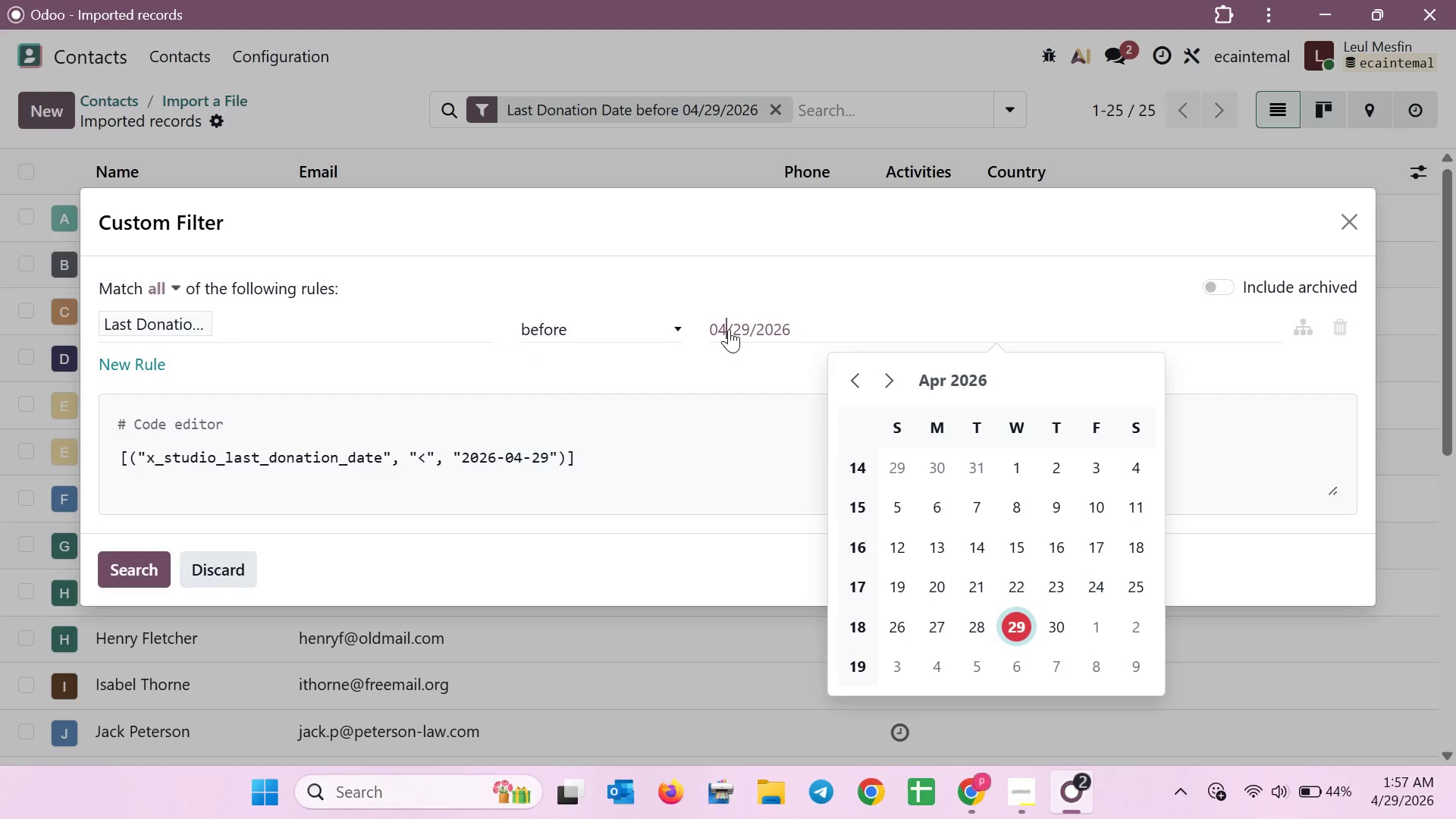 
left_click([915, 350])
 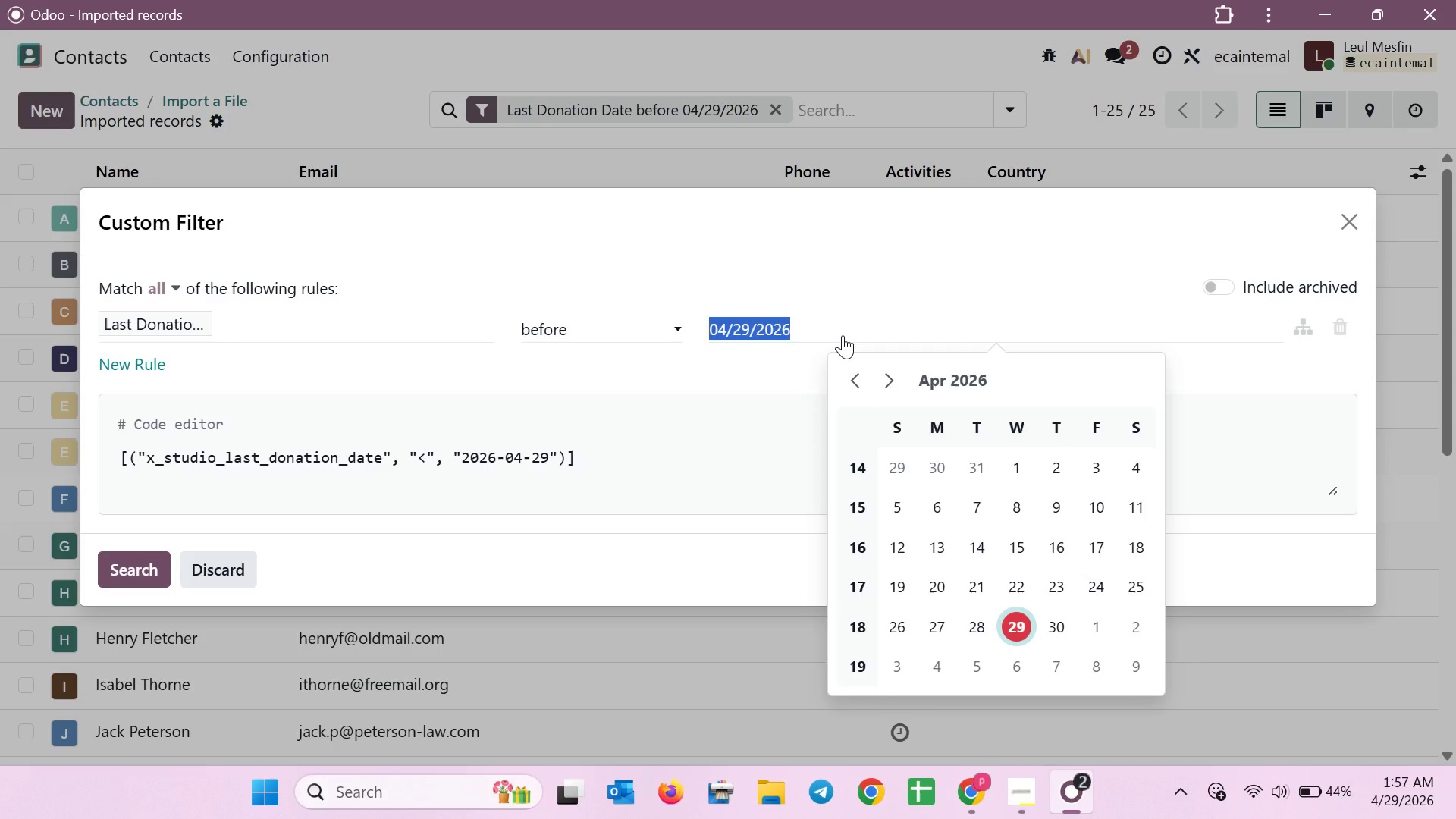 
key(Backspace)
 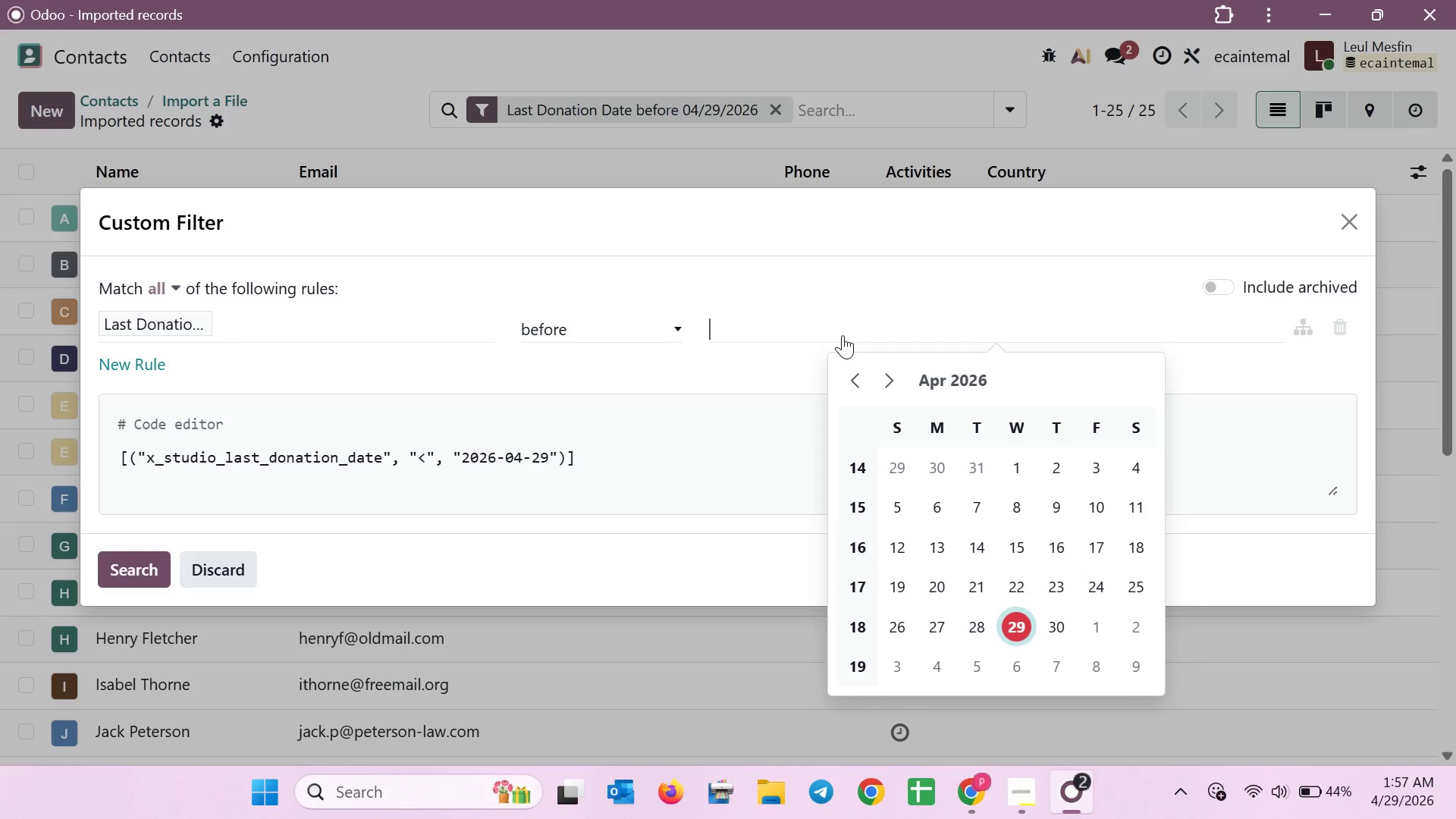 
wait(5.64)
 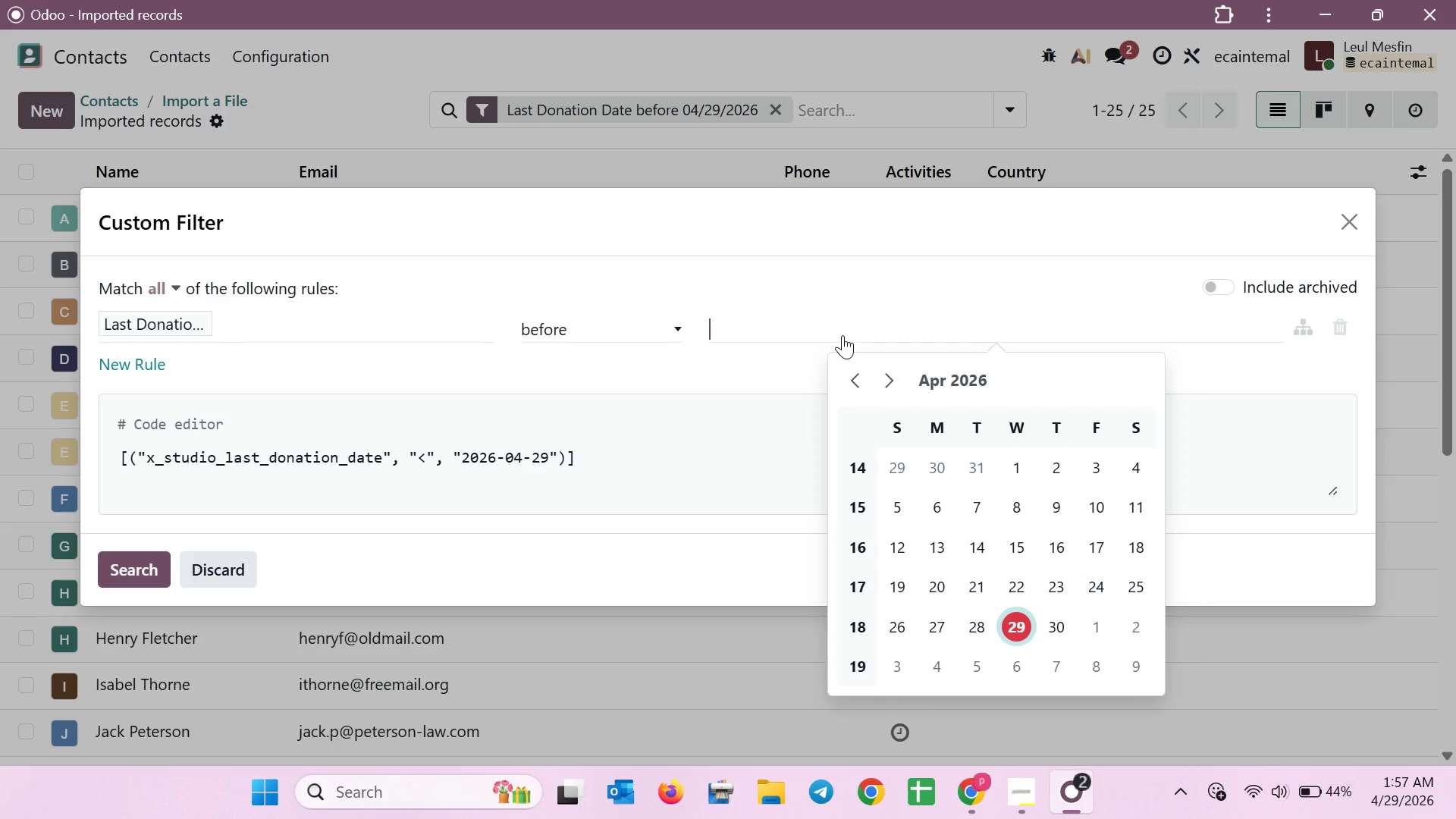 
type(29/)
 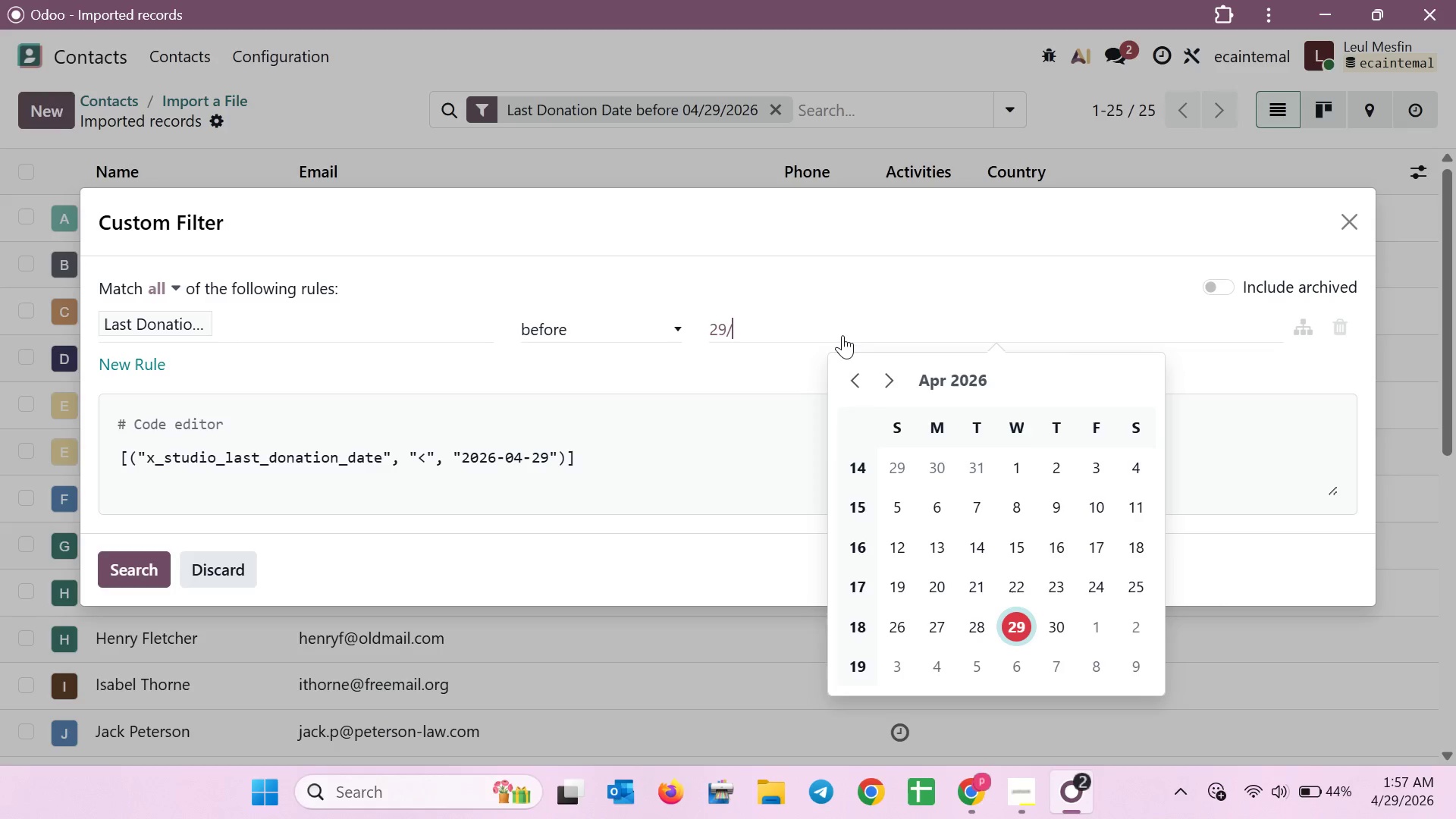 
key(Backspace)
key(Backspace)
key(Backspace)
type(2)
key(Backspace)
type(10/29/201)
key(Backspace)
type(25)
 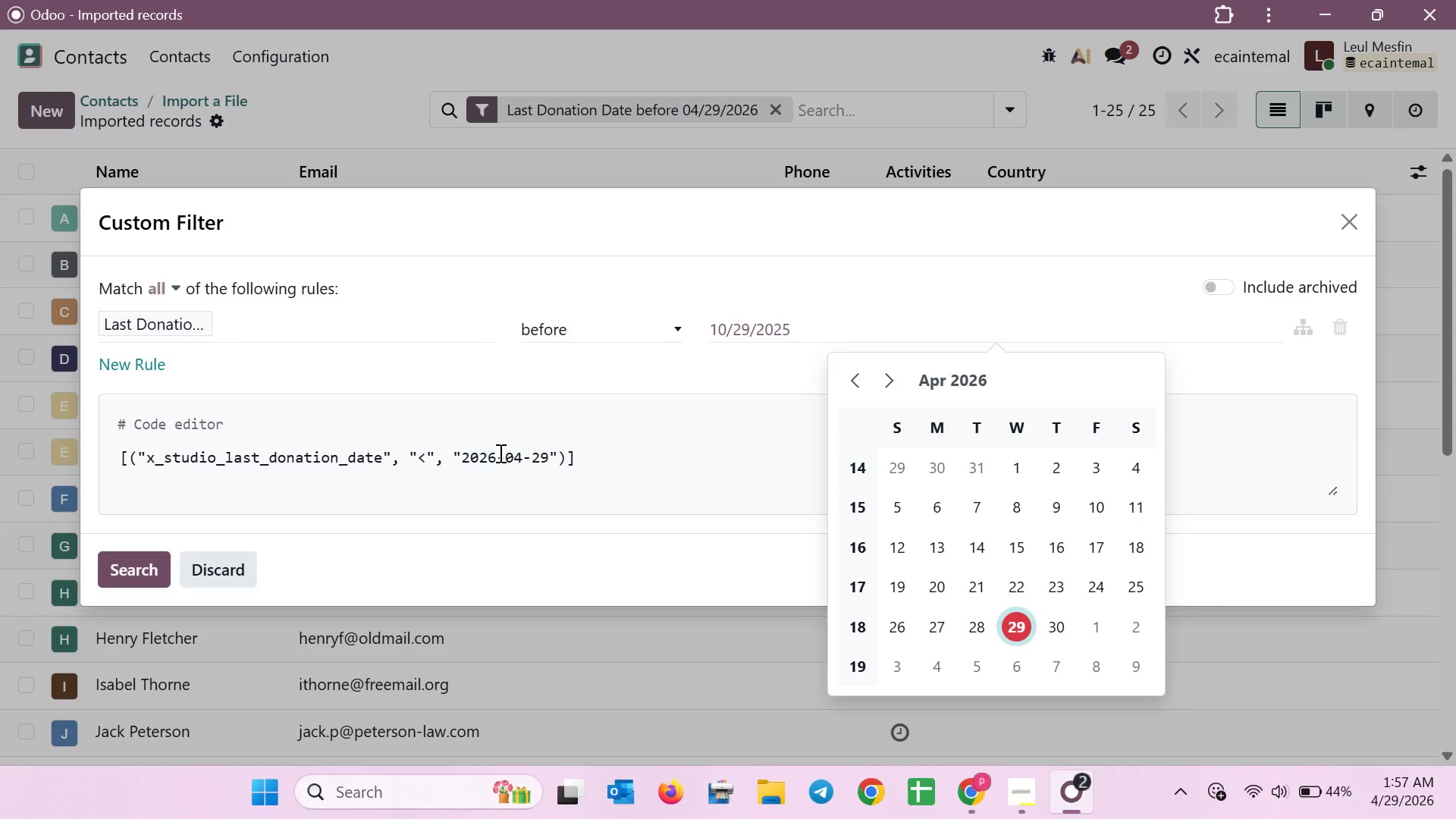 
wait(12.06)
 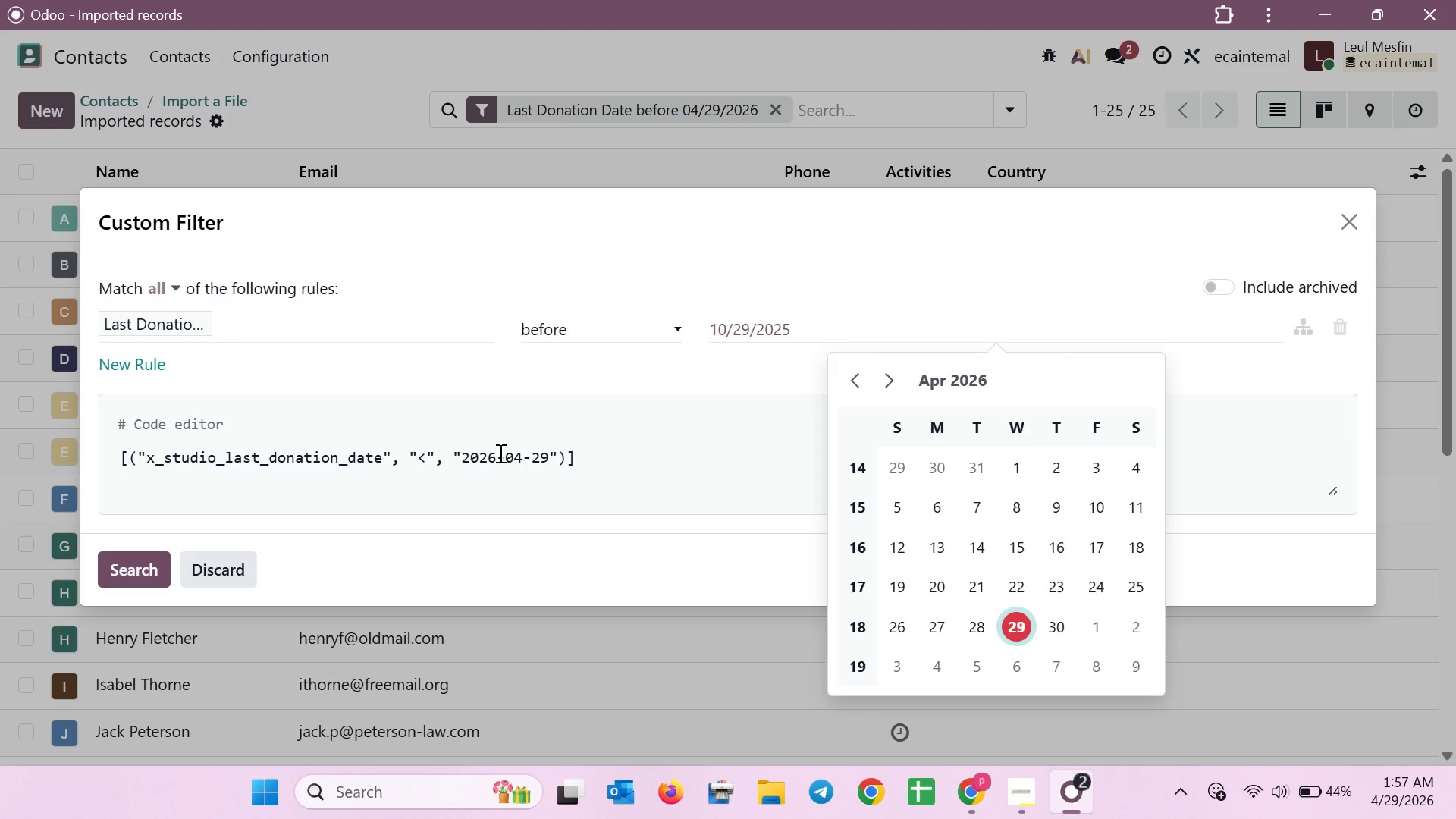 
left_click([143, 566])
 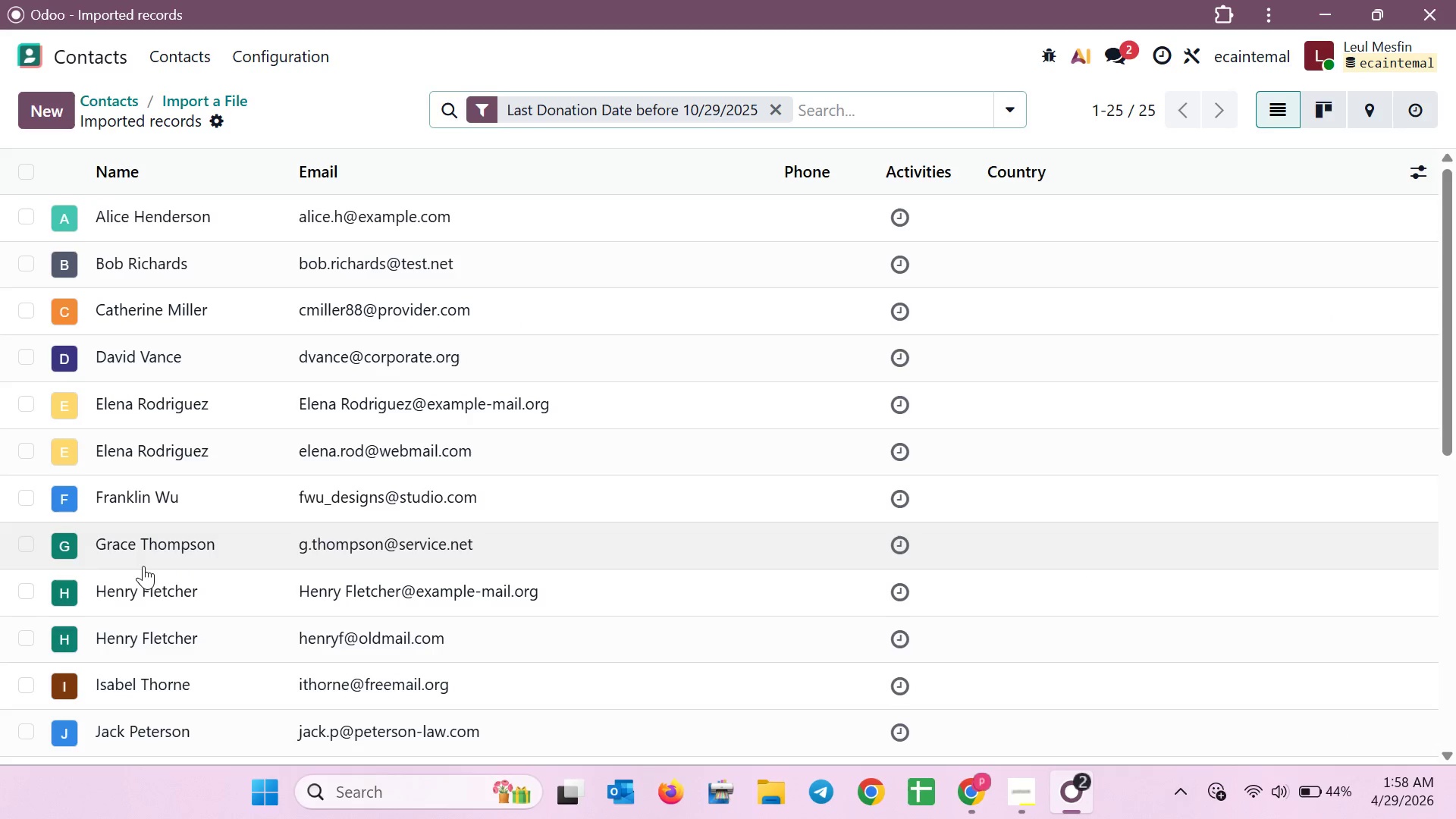 
scroll: coordinate [478, 391], scroll_direction: up, amount: 7.0
 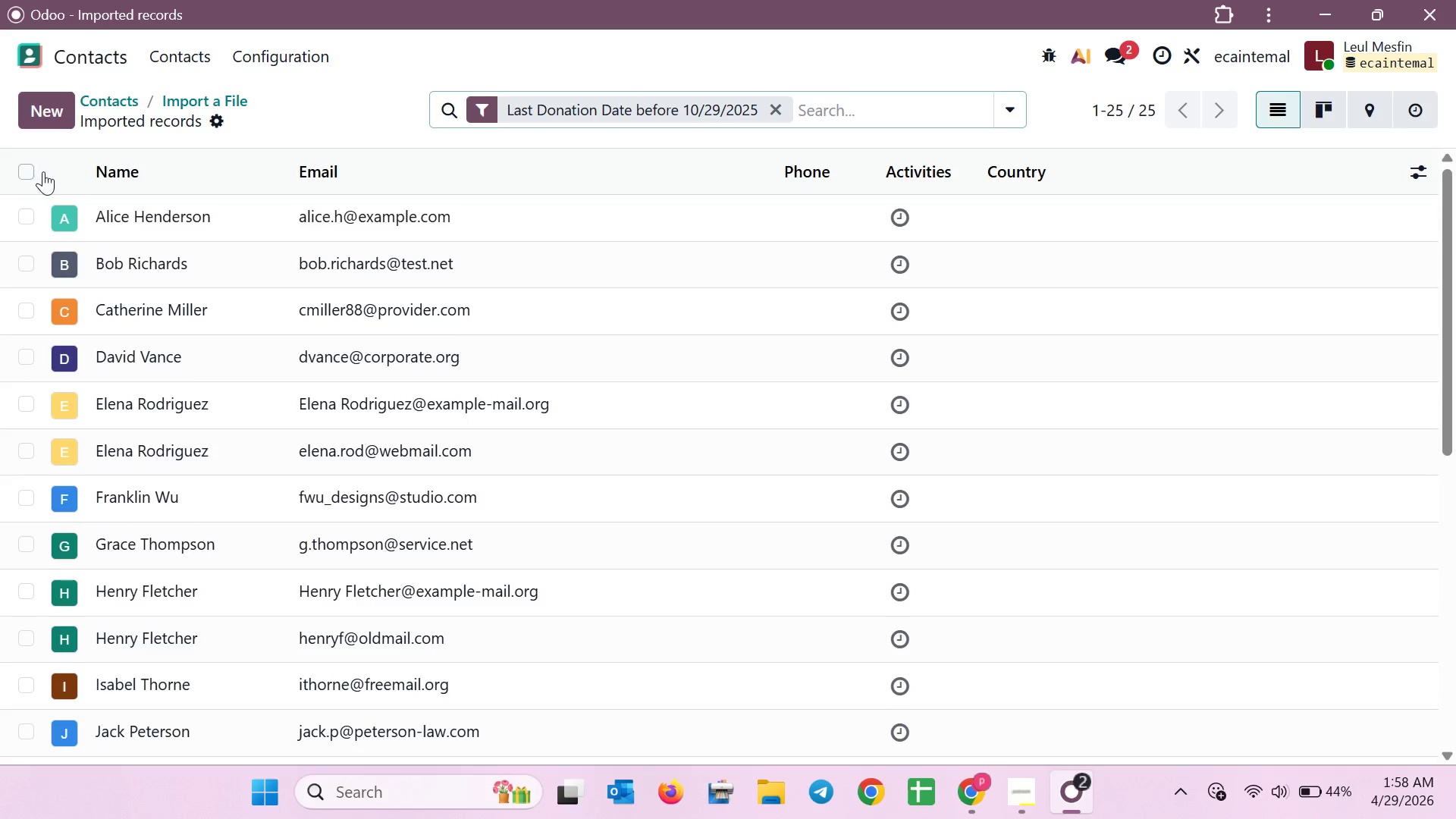 
left_click([17, 169])
 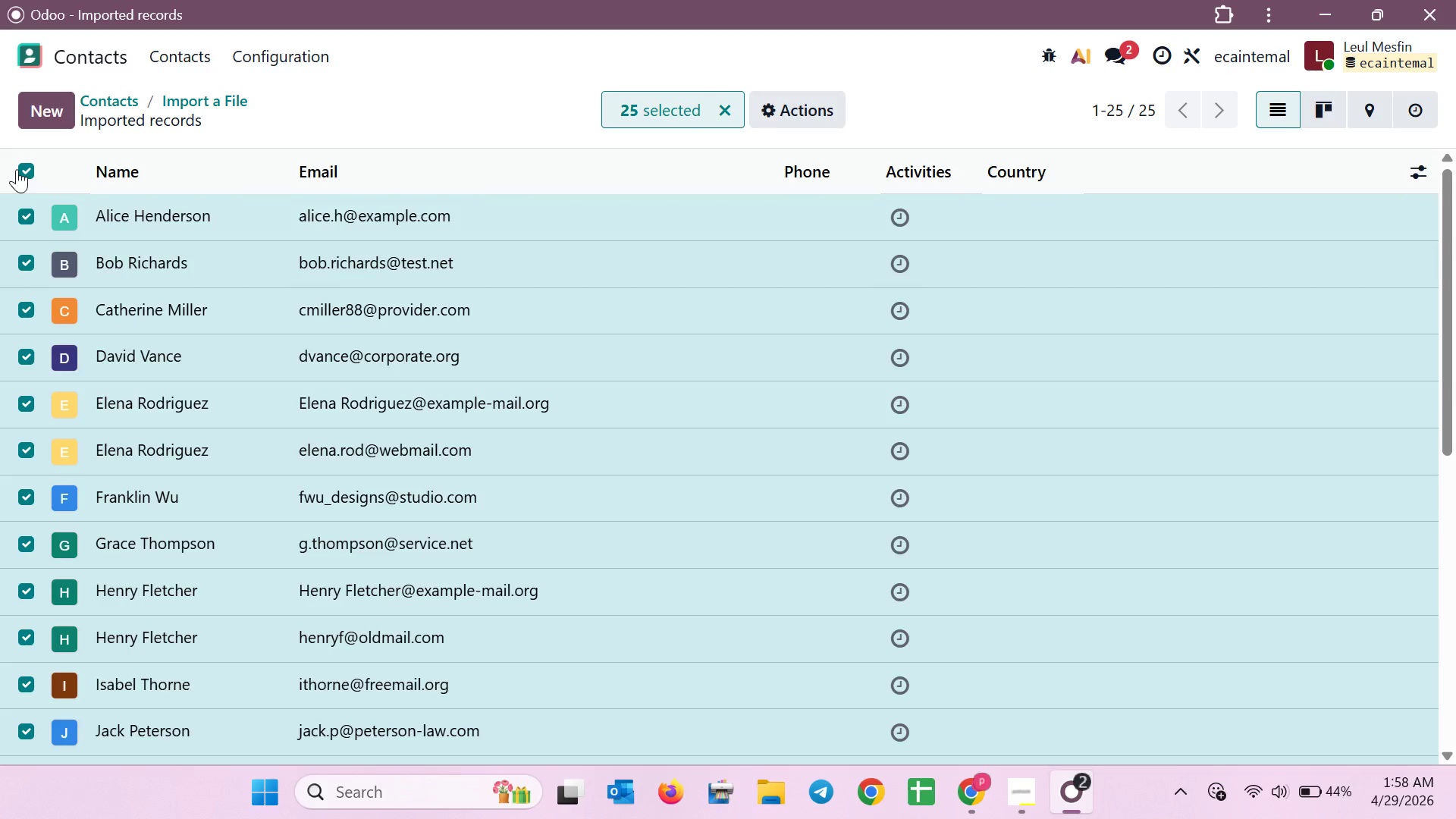 
left_click([17, 169])
 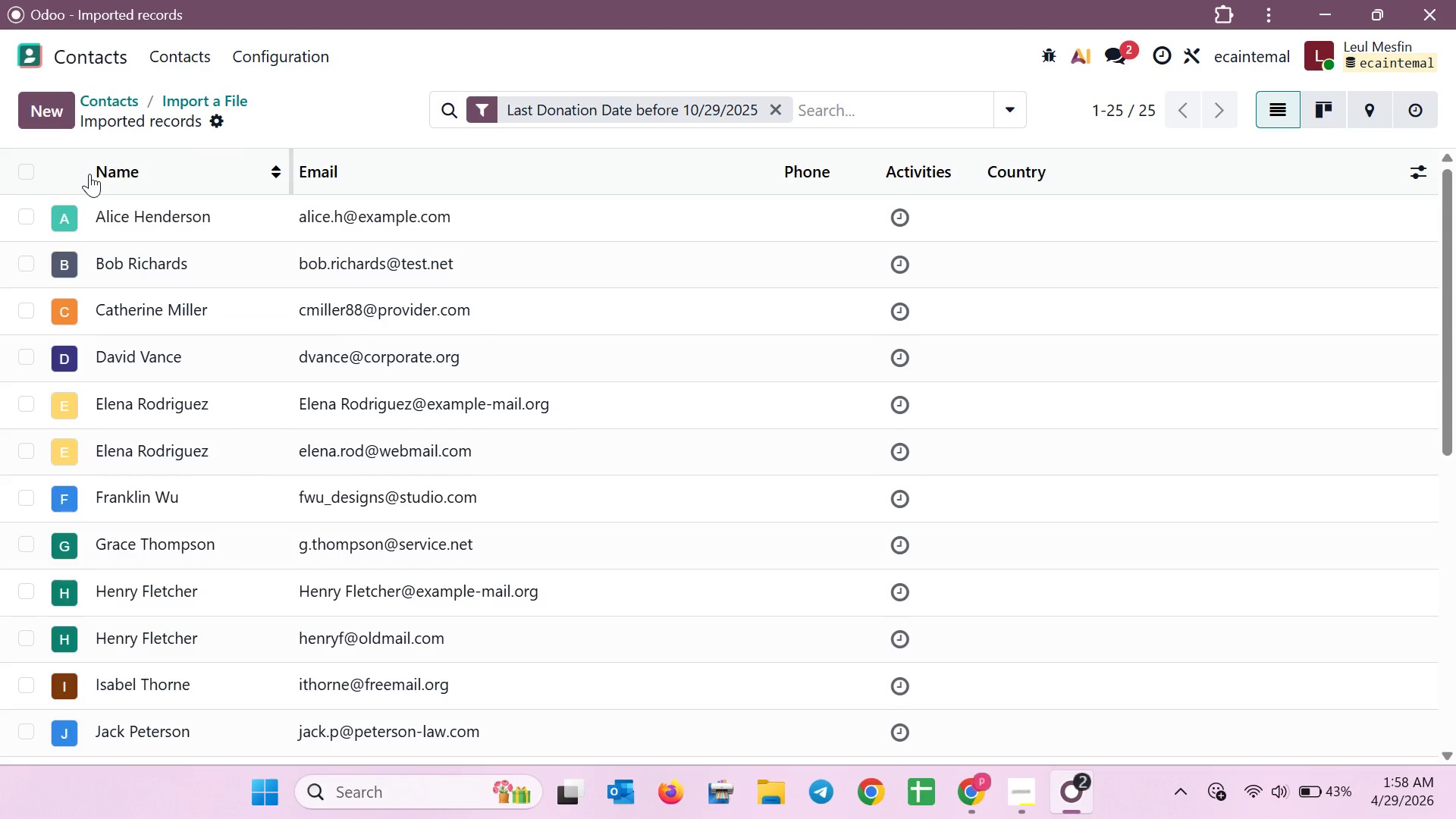 
wait(26.95)
 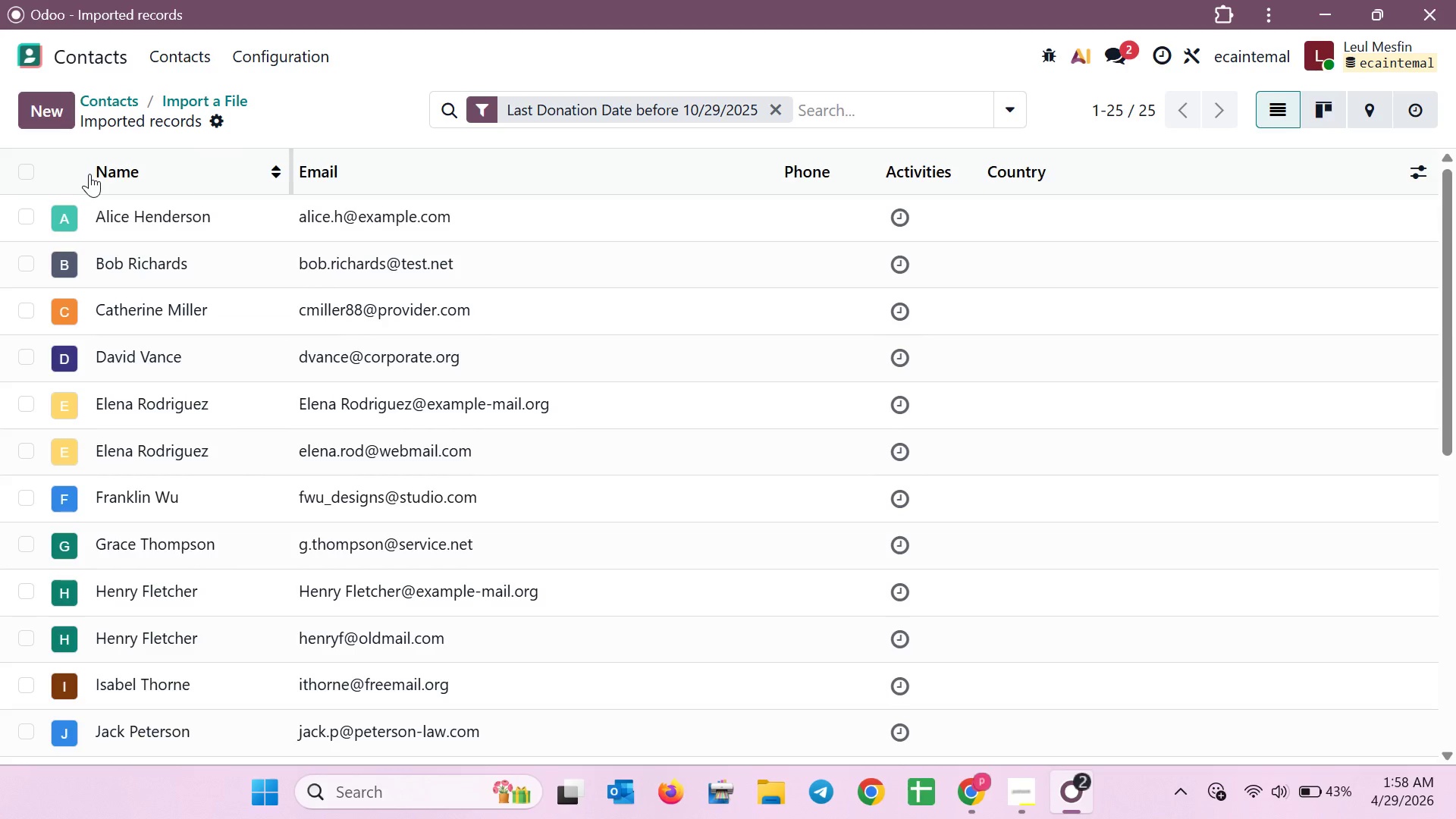 
scroll: coordinate [444, 447], scroll_direction: down, amount: 5.0
 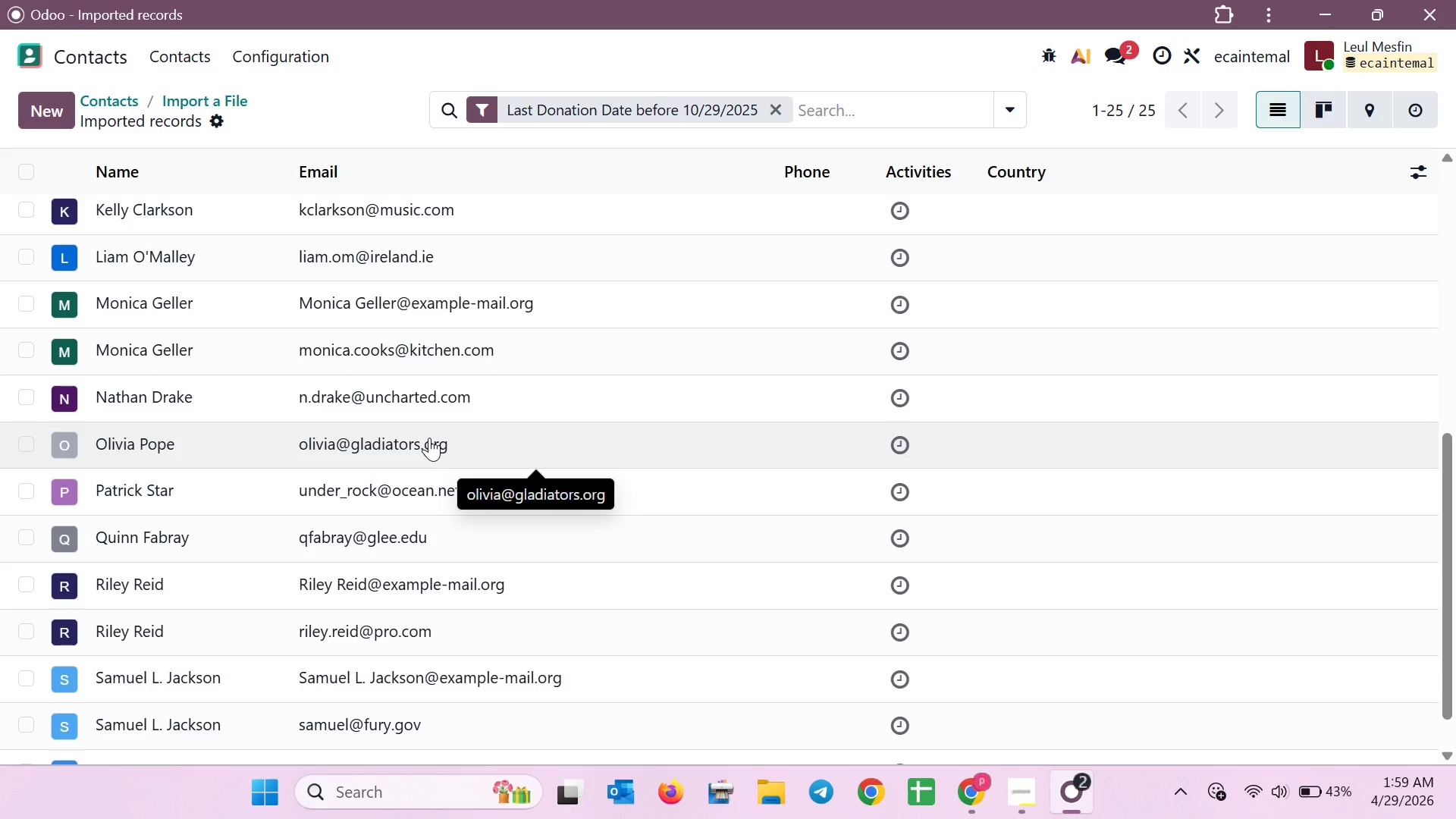 
wait(38.35)
 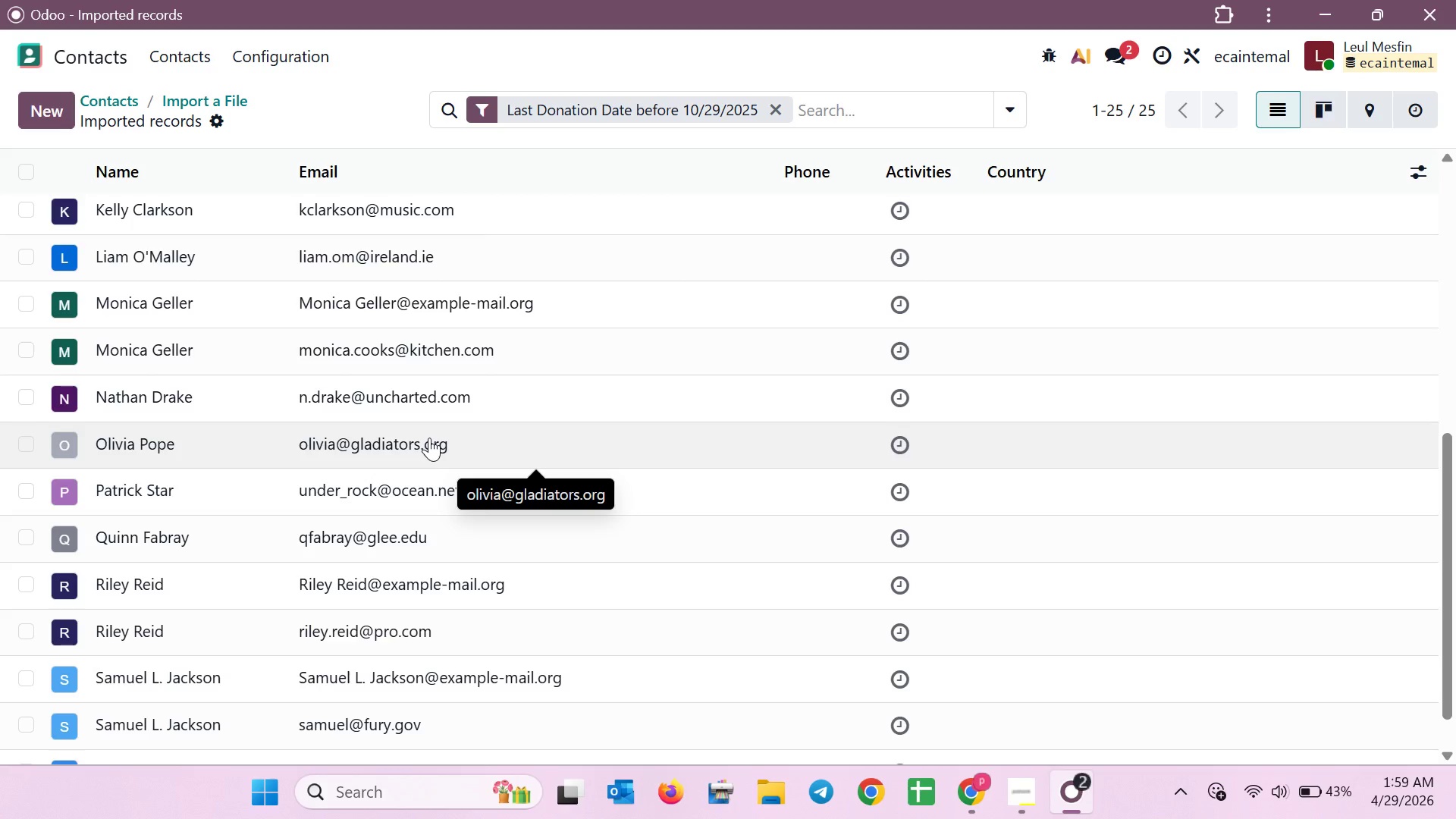 
scroll: coordinate [941, 530], scroll_direction: down, amount: 4.0
 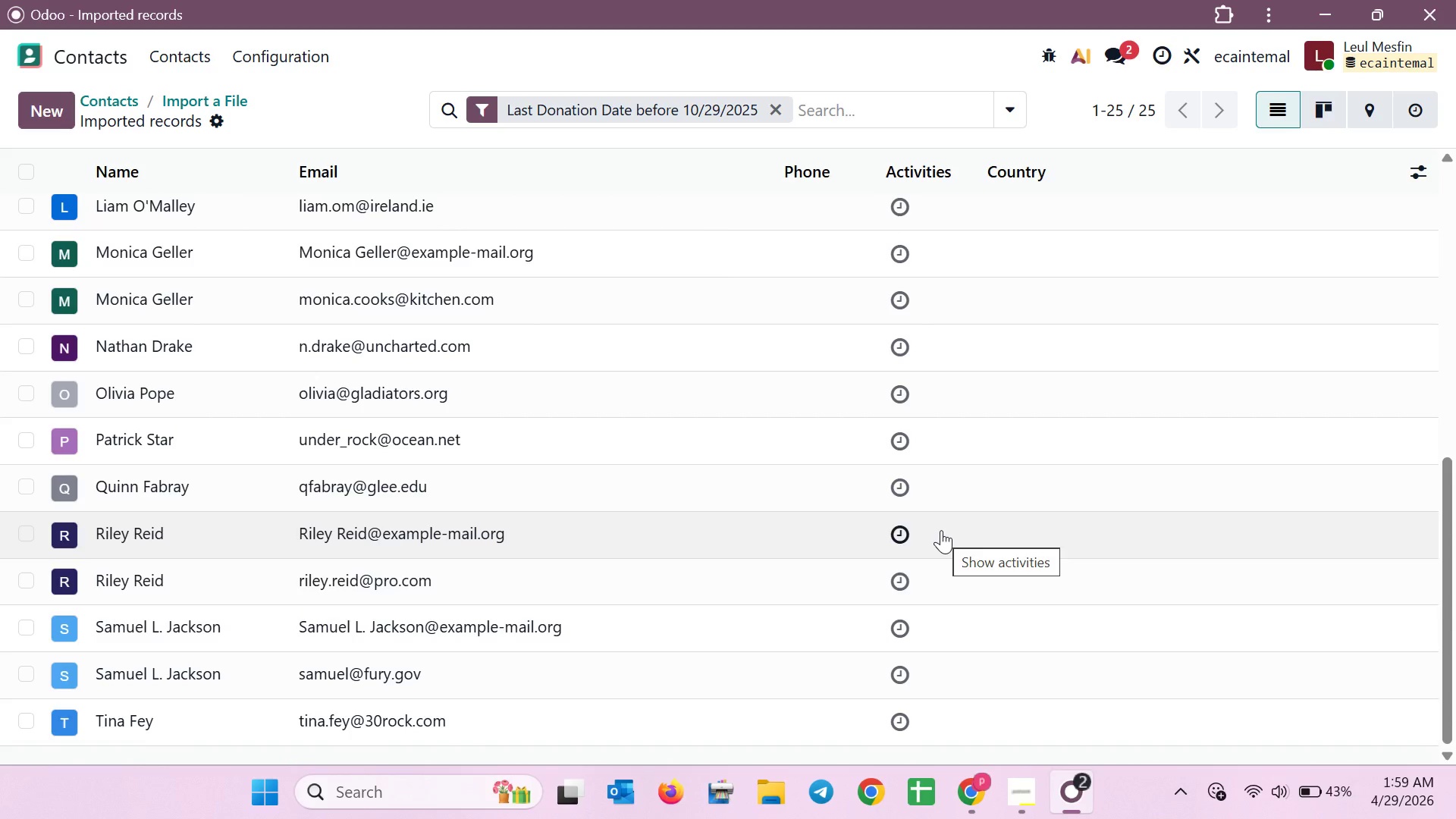 
wait(31.39)
 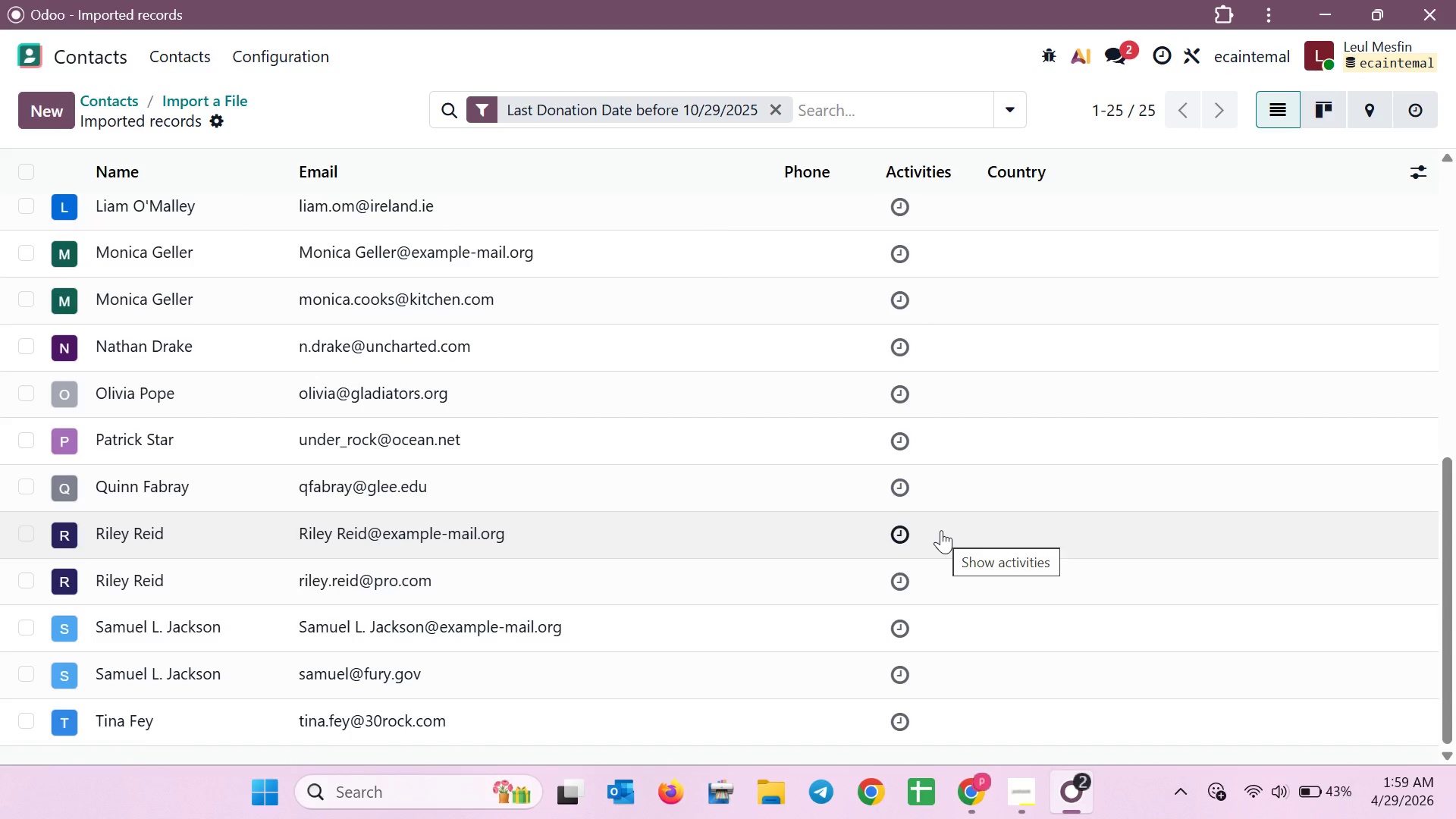 
double_click([781, 781])
 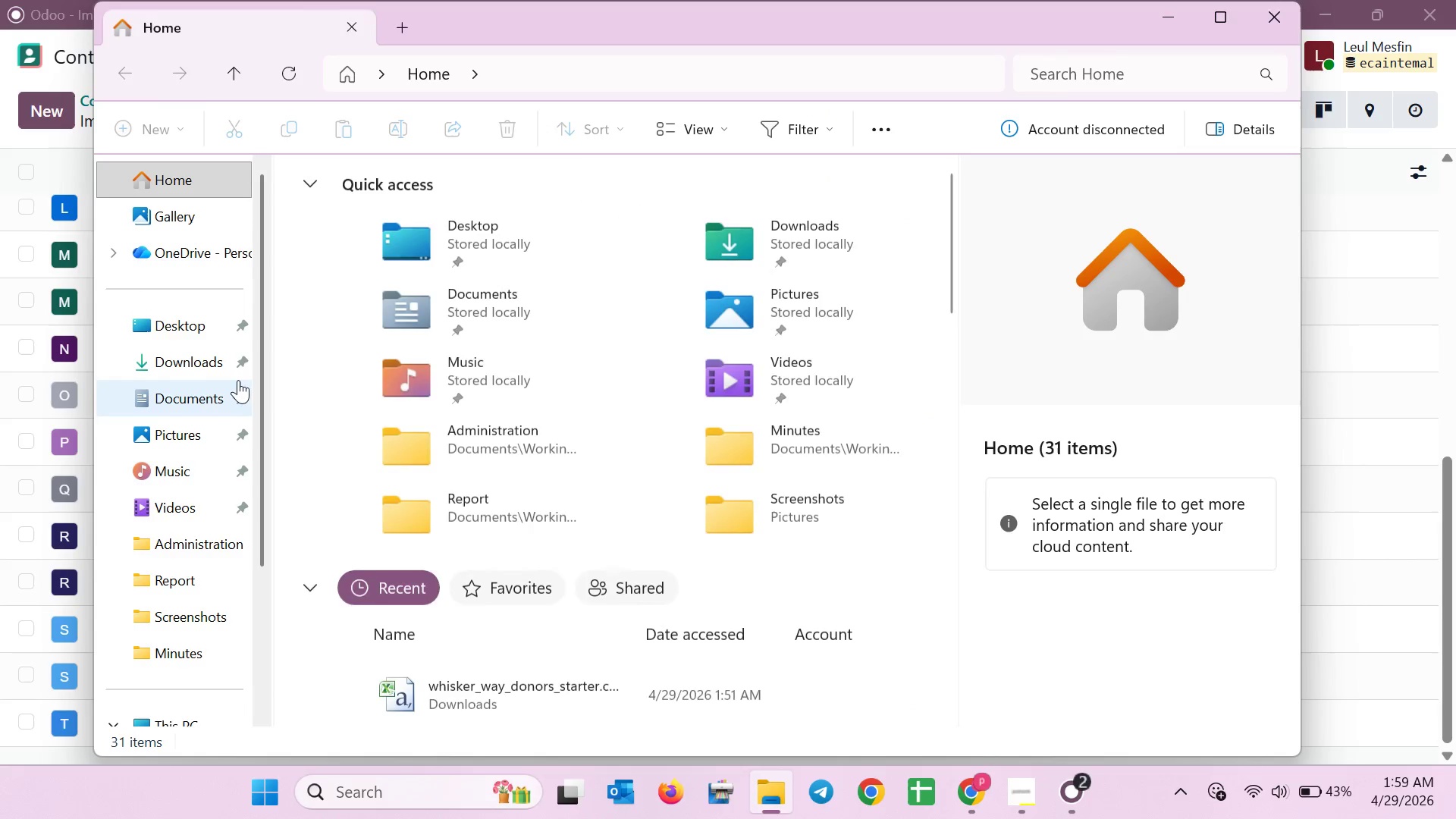 
left_click([196, 356])
 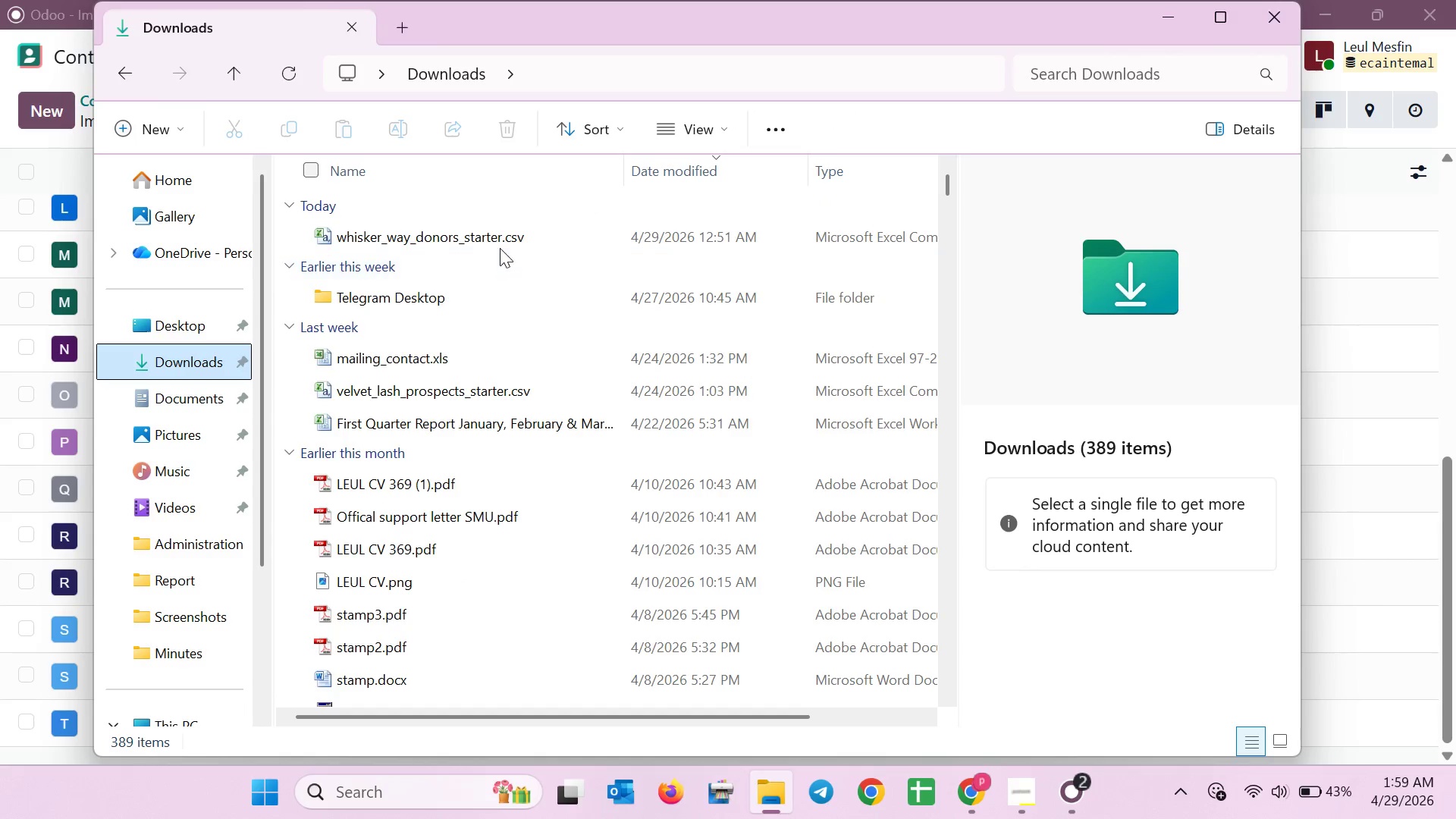 
double_click([500, 246])
 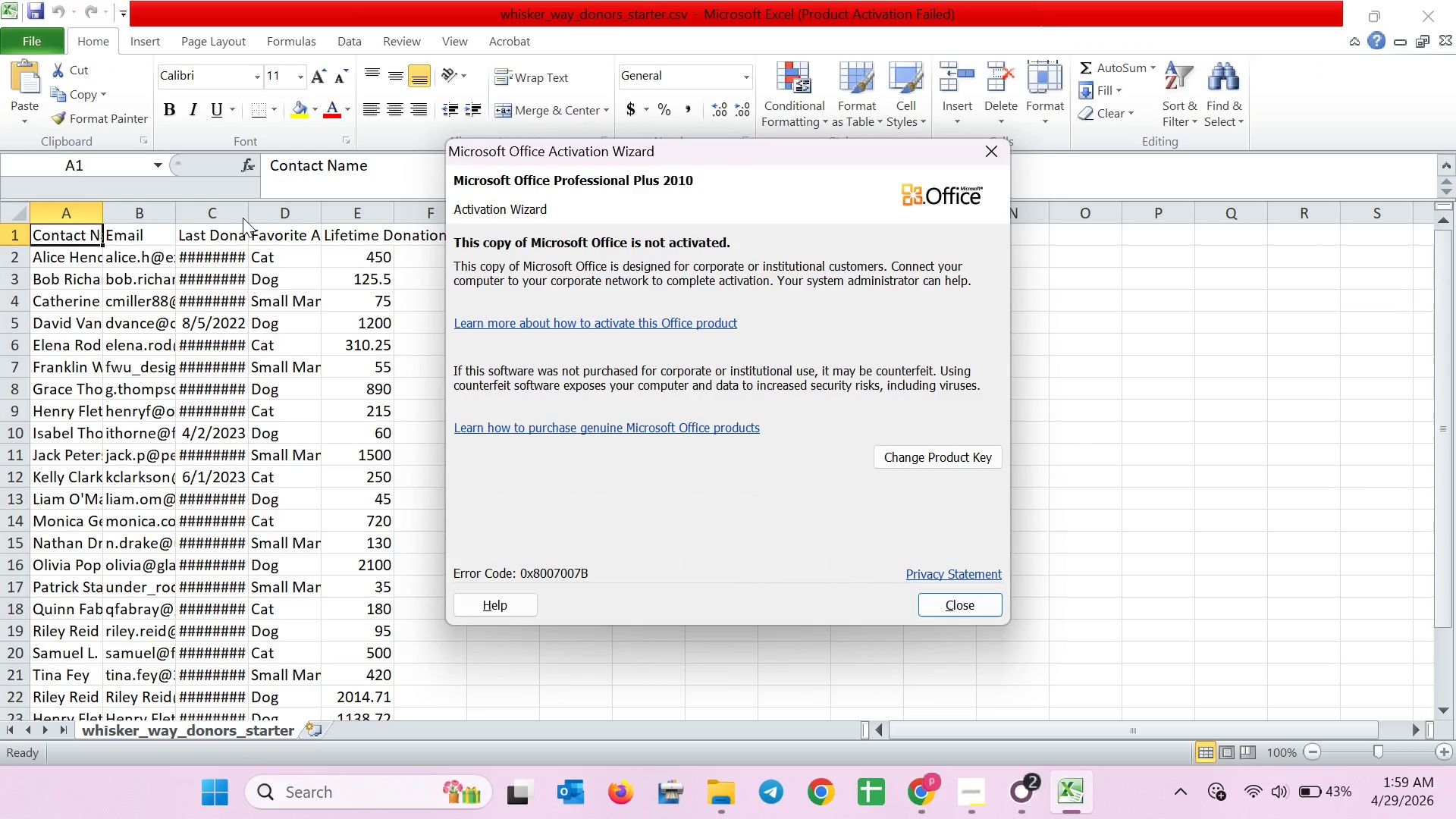 
left_click([974, 607])
 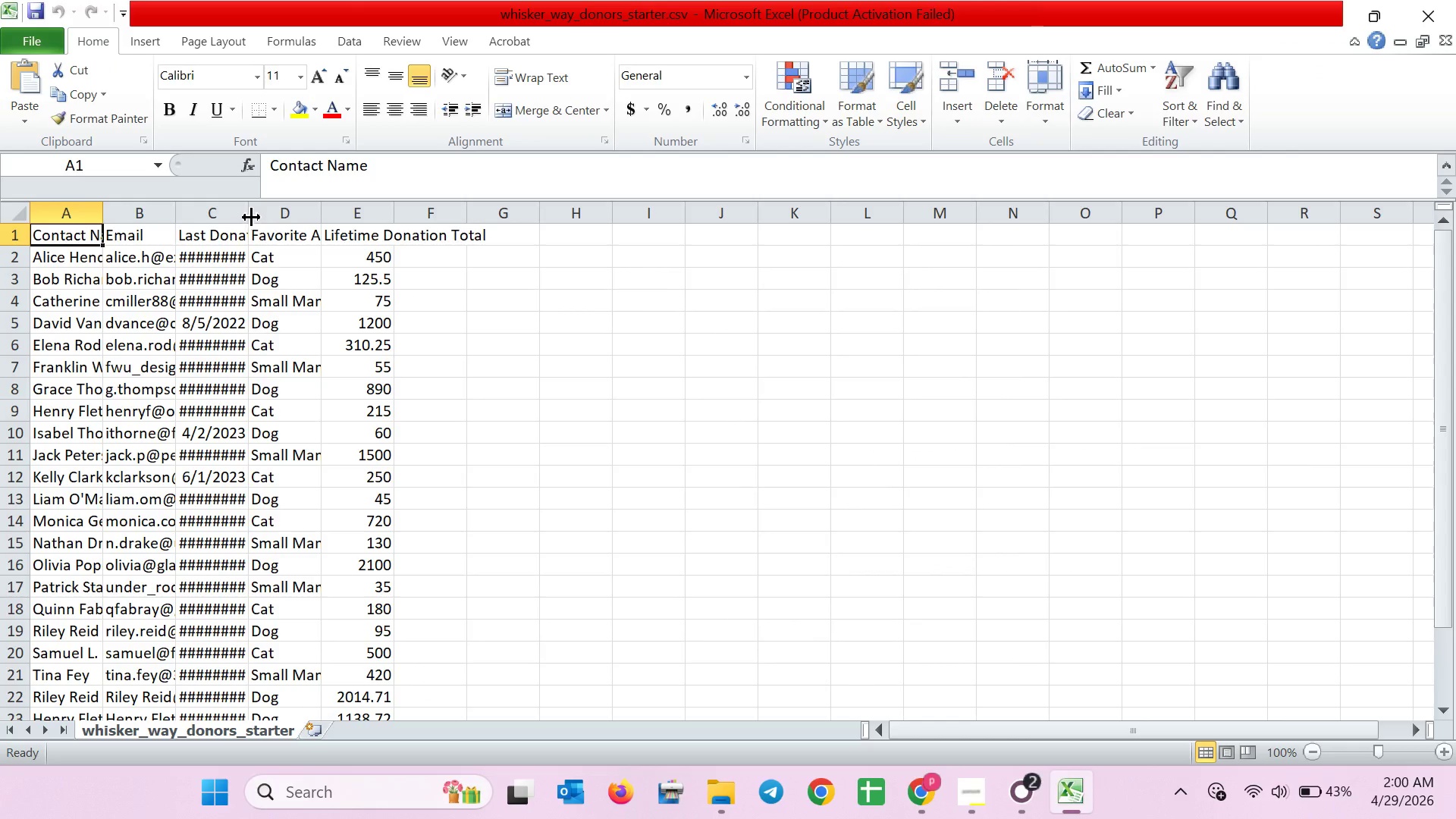 
double_click([250, 215])
 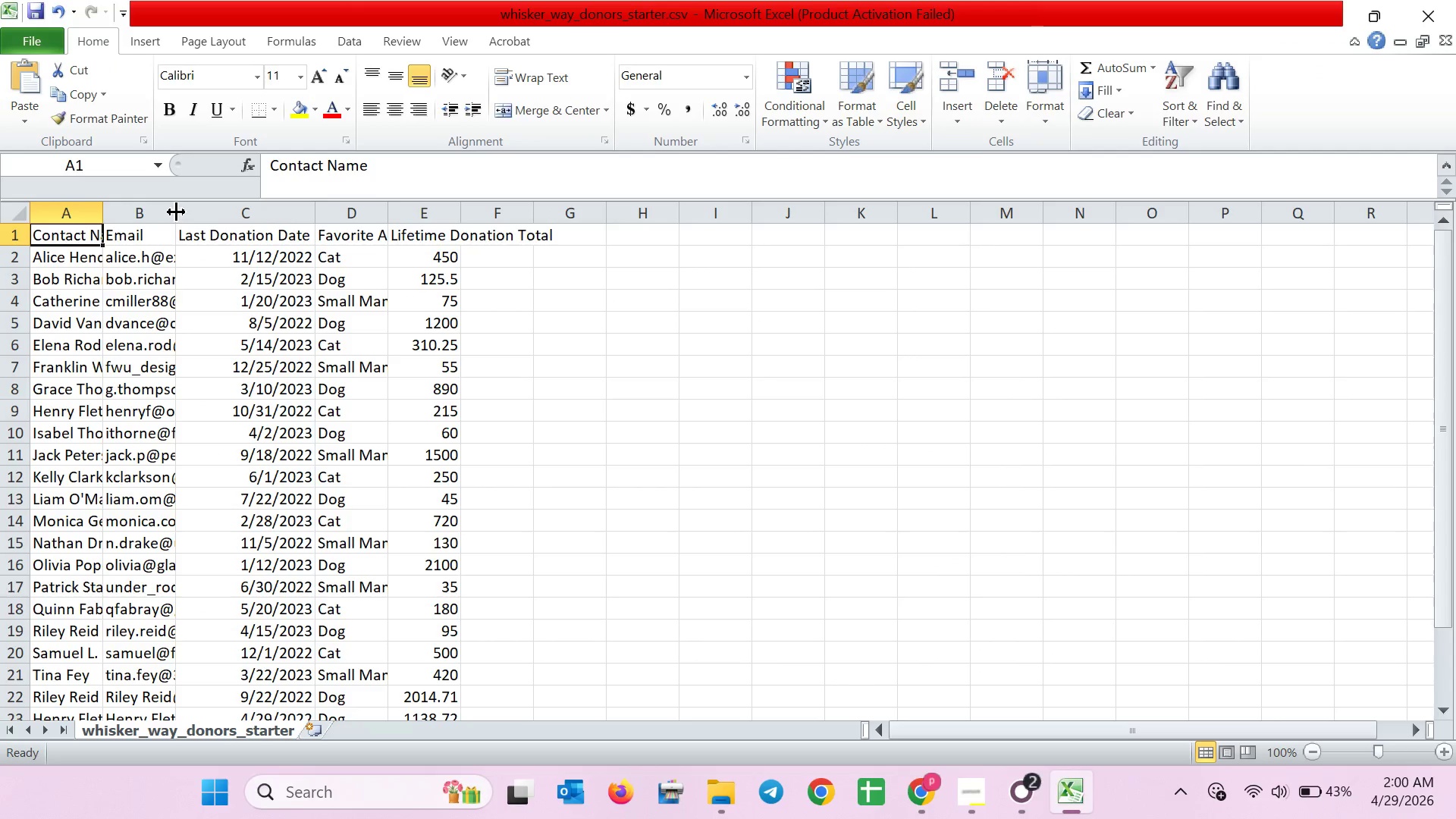 
double_click([177, 212])
 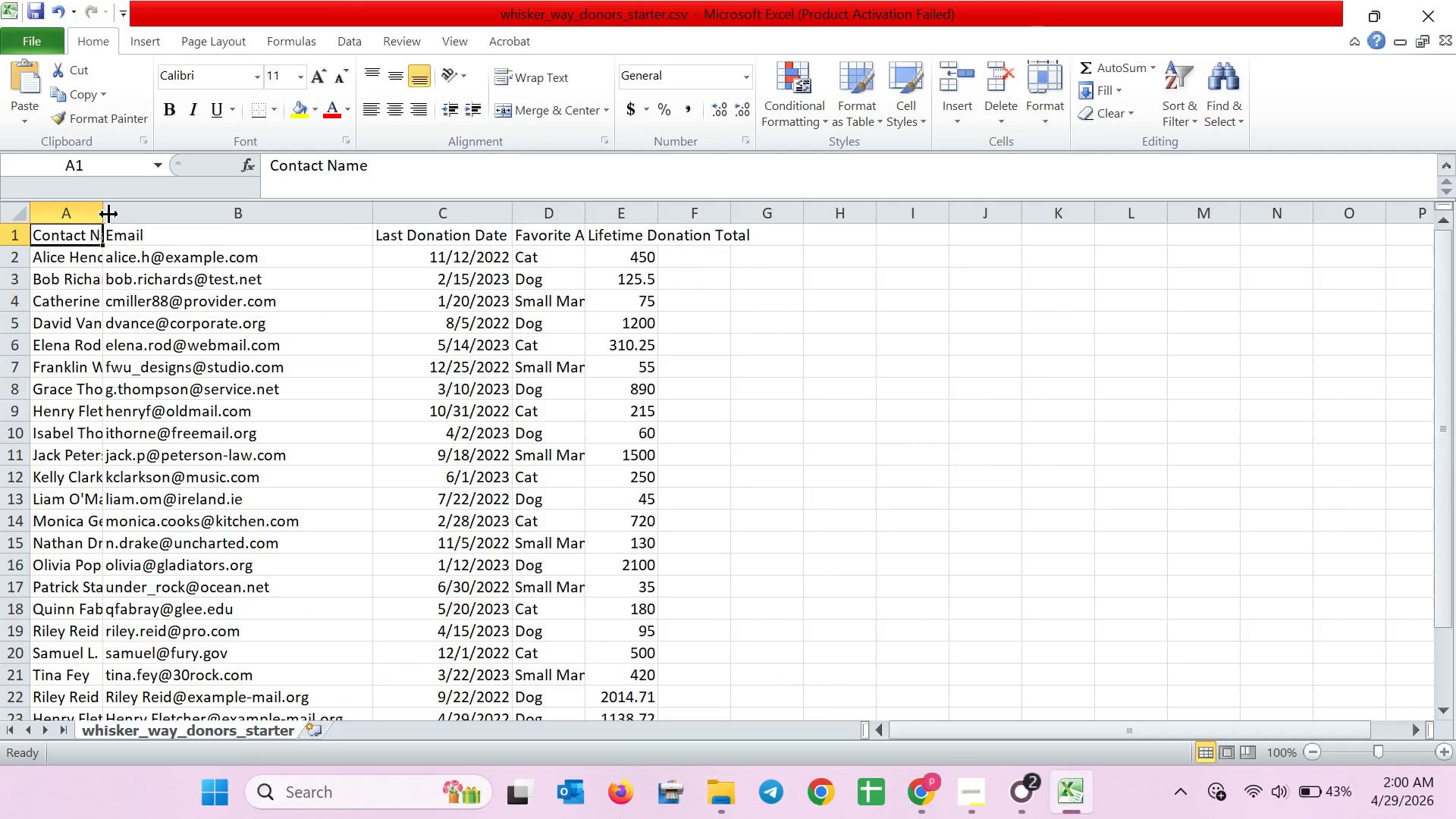 
double_click([110, 214])
 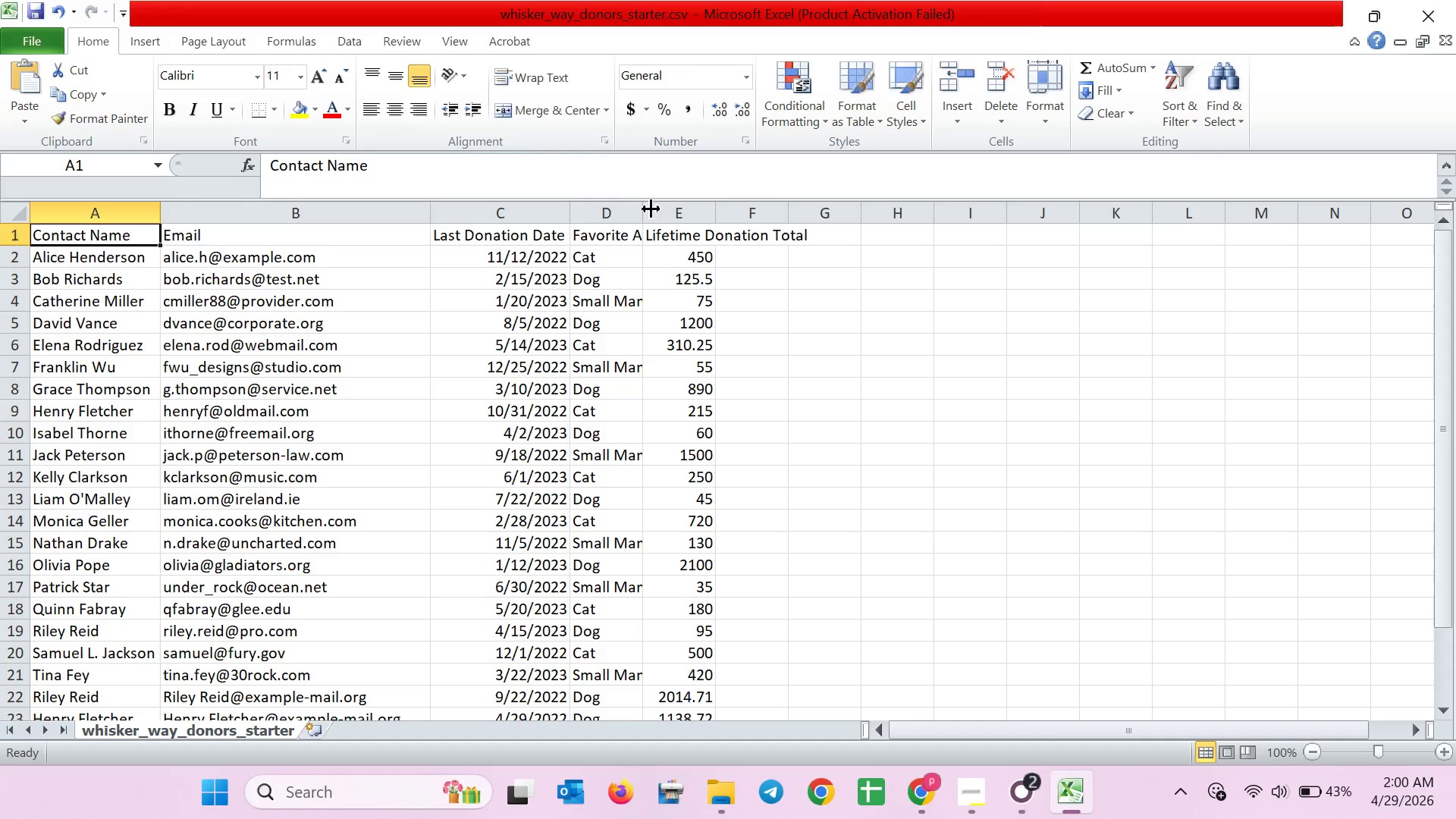 
double_click([647, 211])
 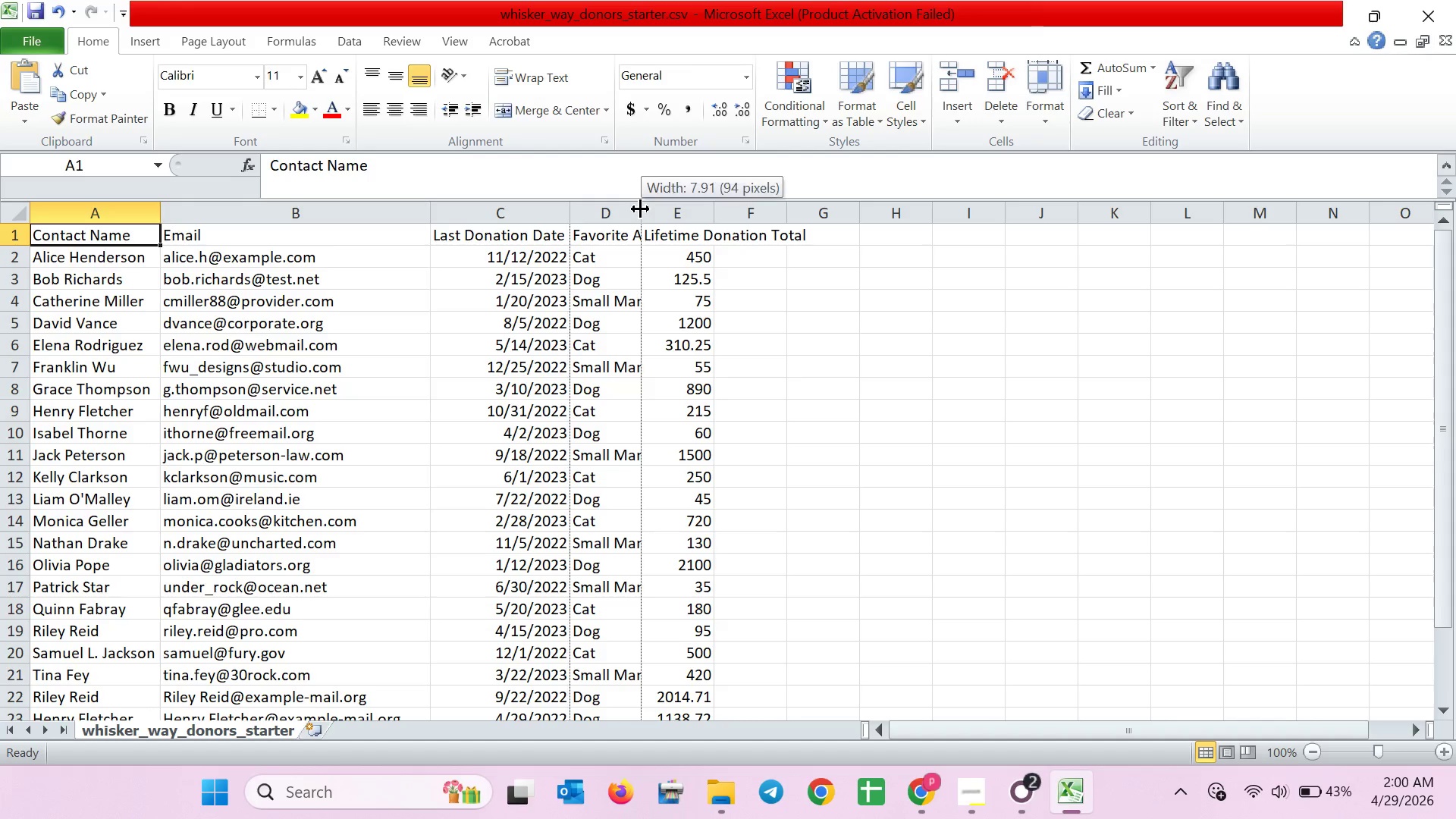 
double_click([640, 209])
 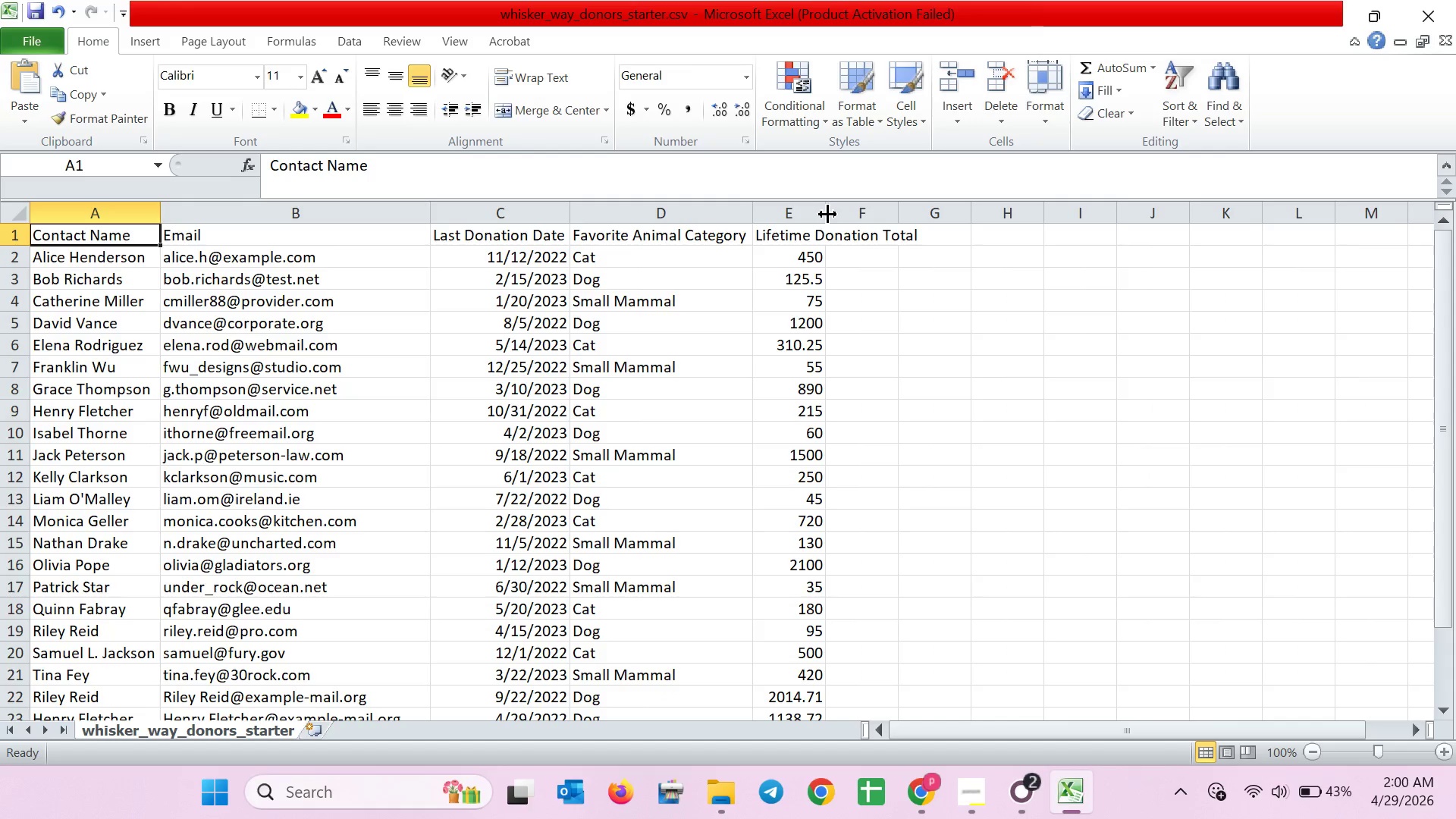 
double_click([829, 214])
 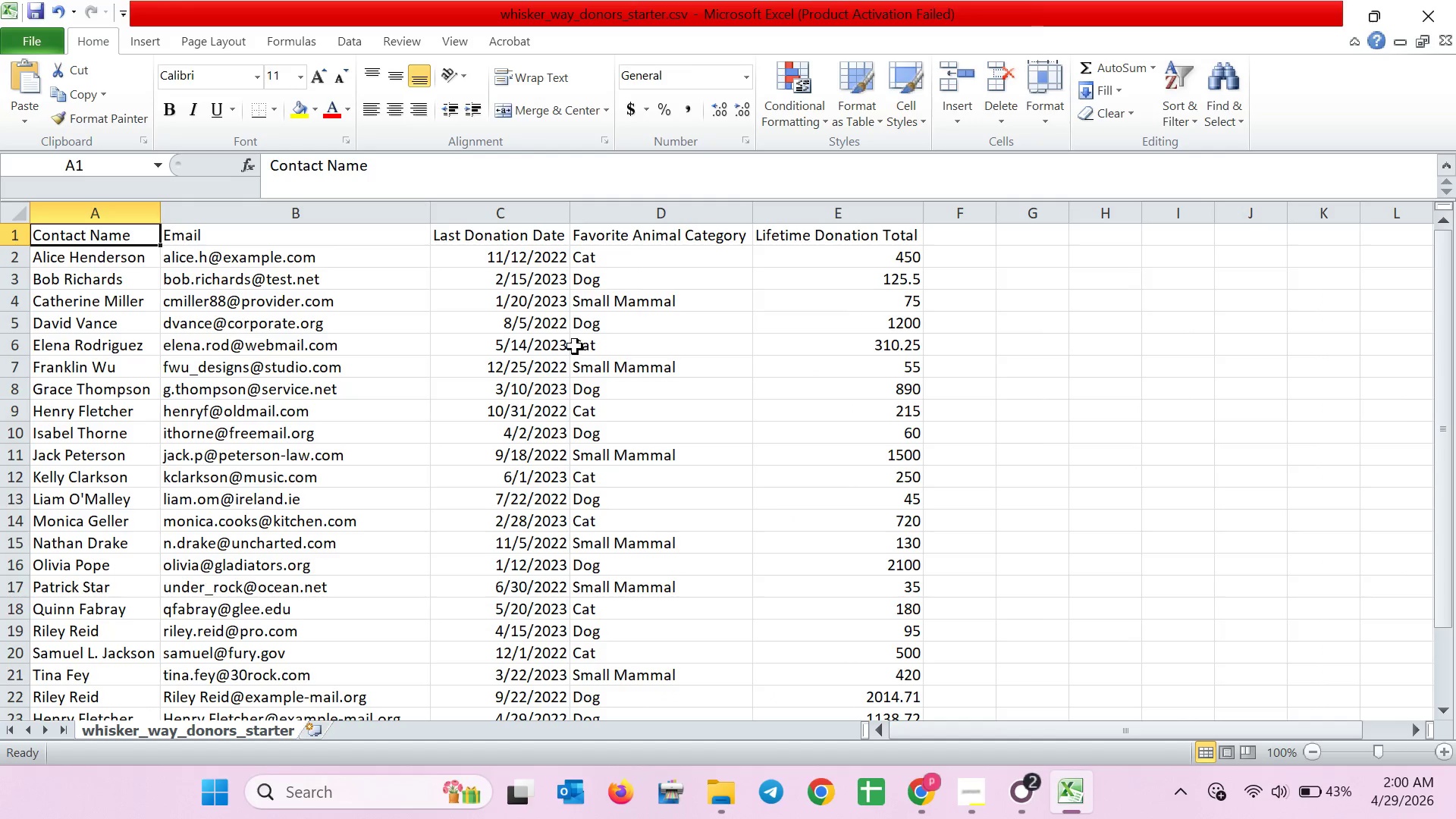 
scroll: coordinate [568, 337], scroll_direction: down, amount: 3.0
 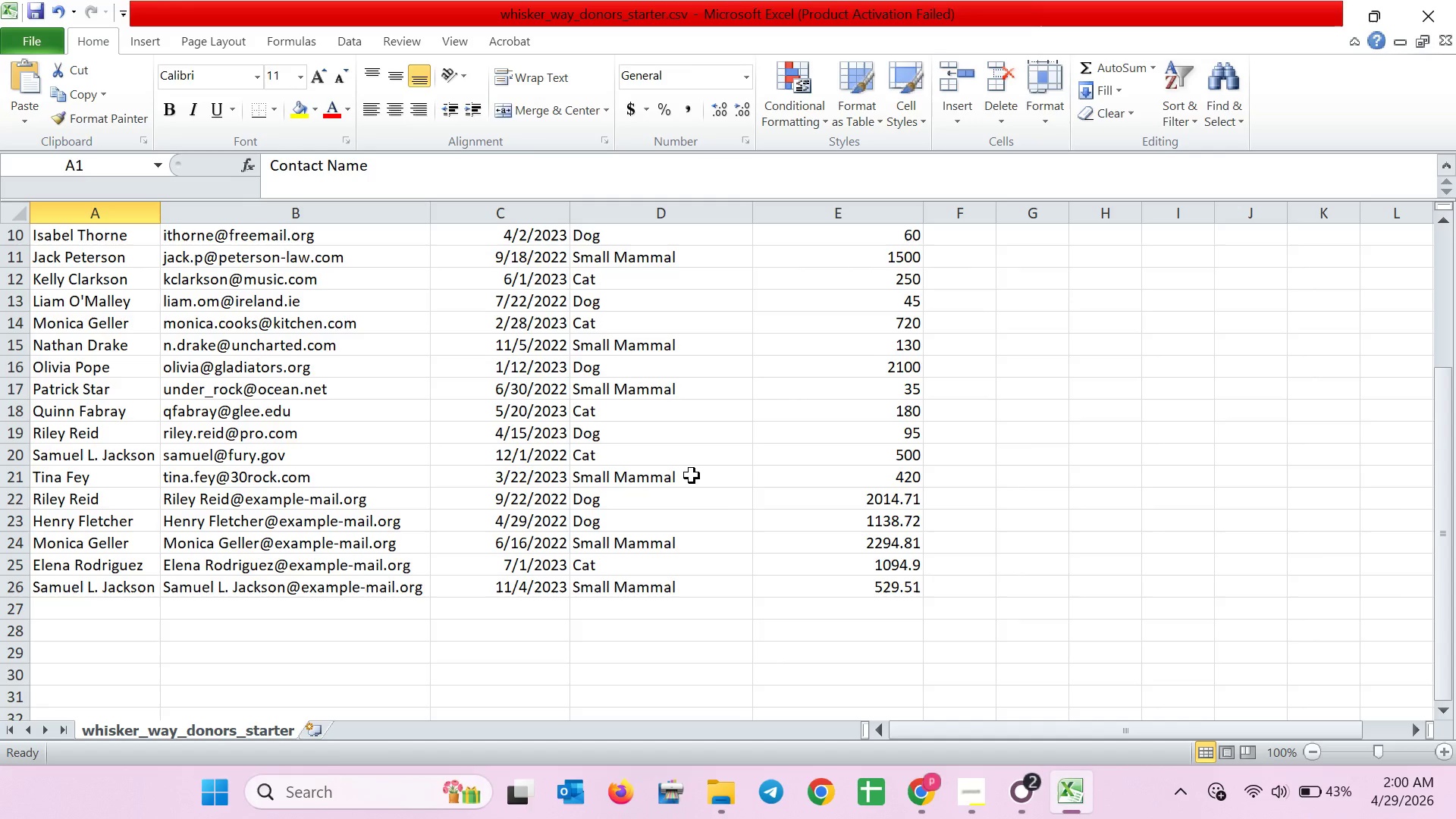 
scroll: coordinate [583, 444], scroll_direction: up, amount: 2.0
 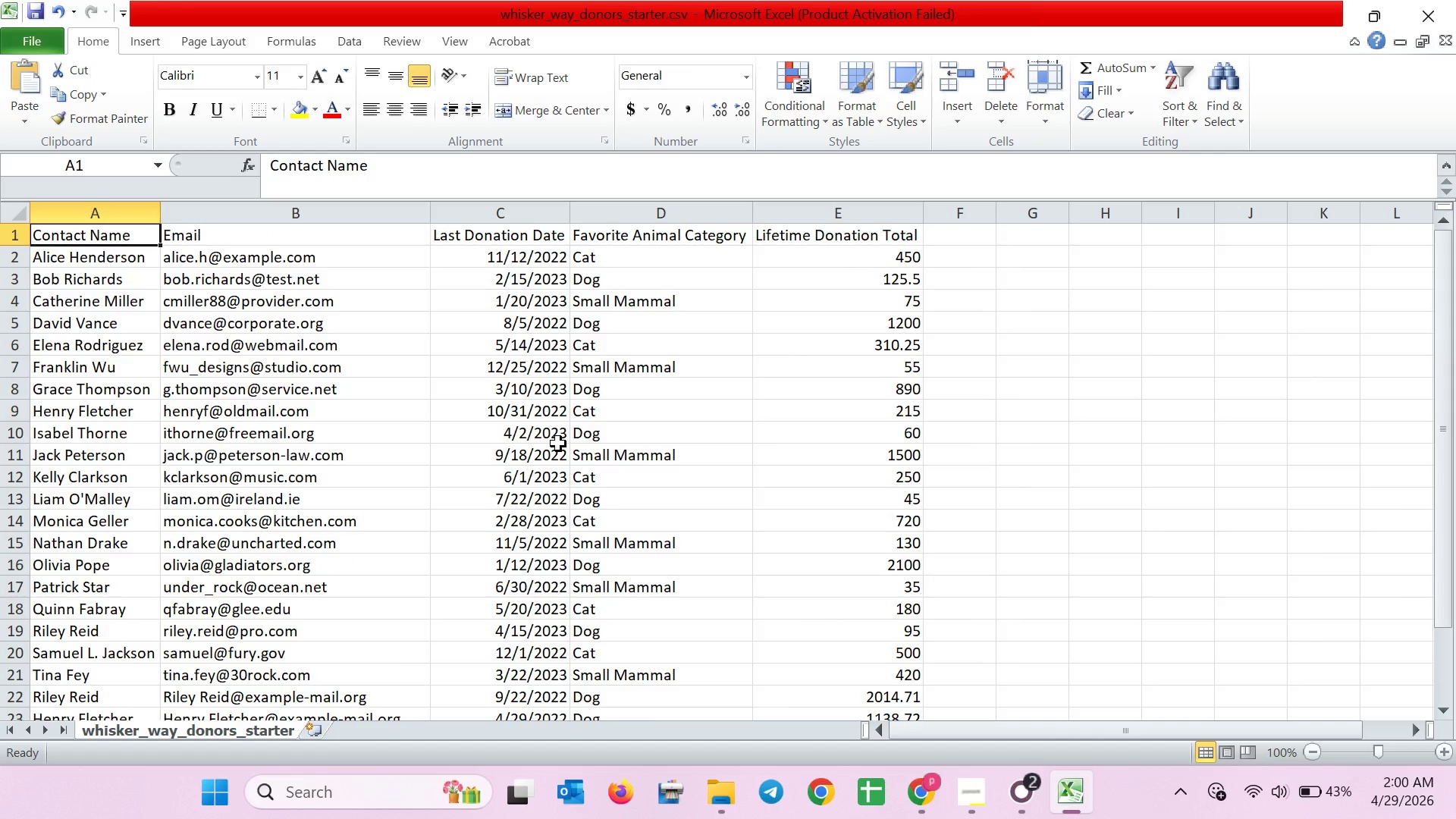 
key(Control+A)
 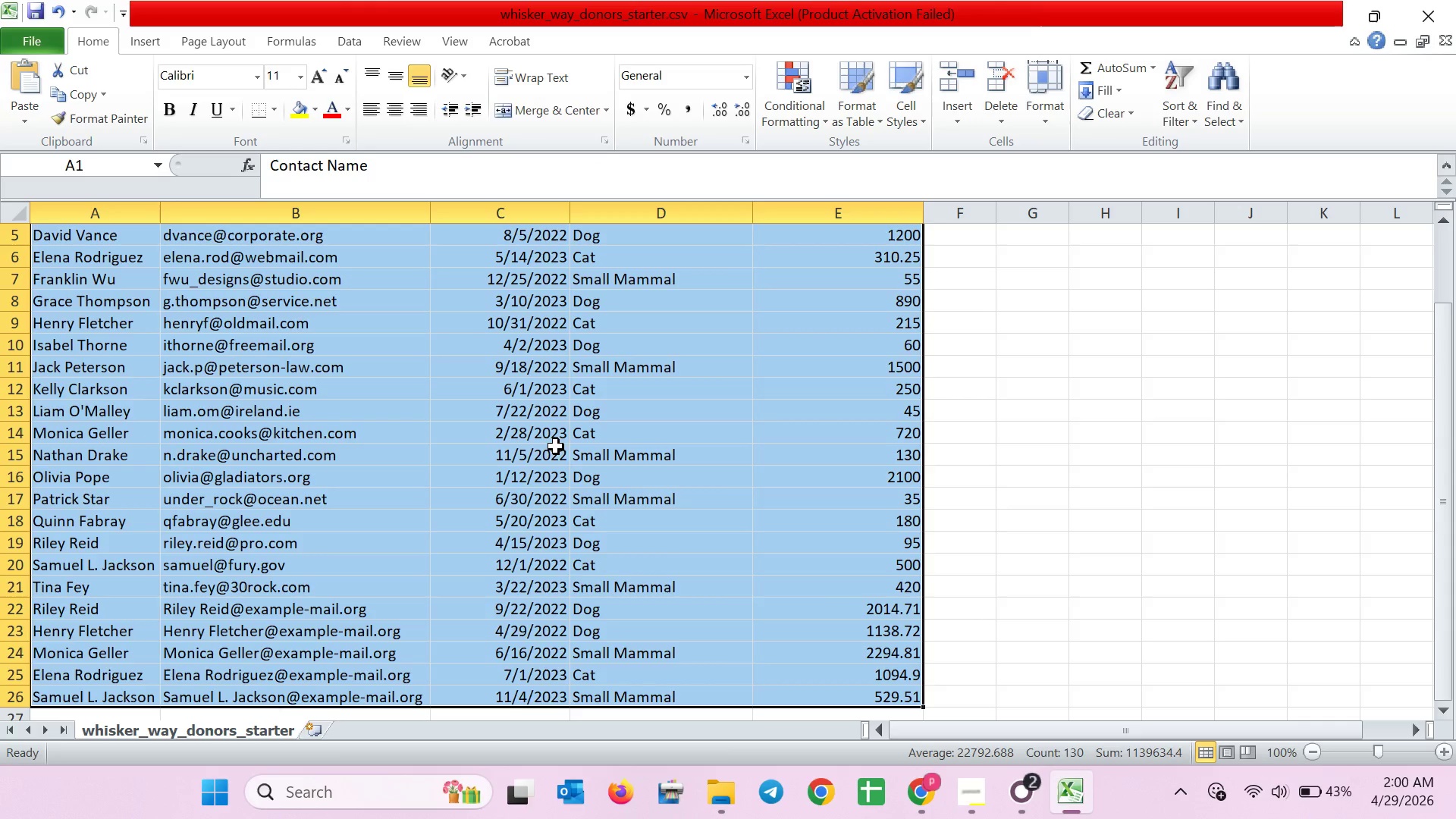 
key(Control+C)
 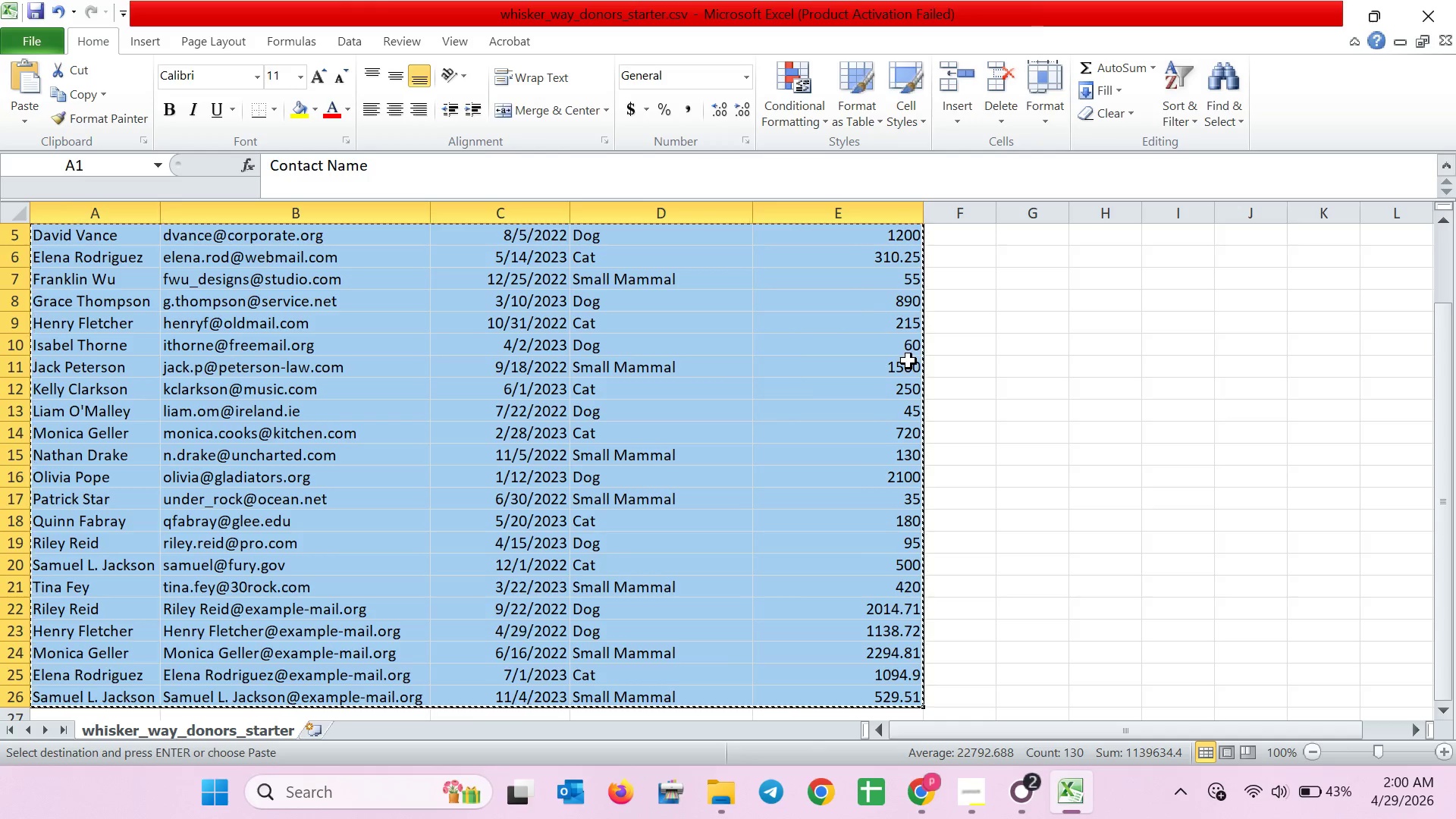 
left_click([1445, 17])
 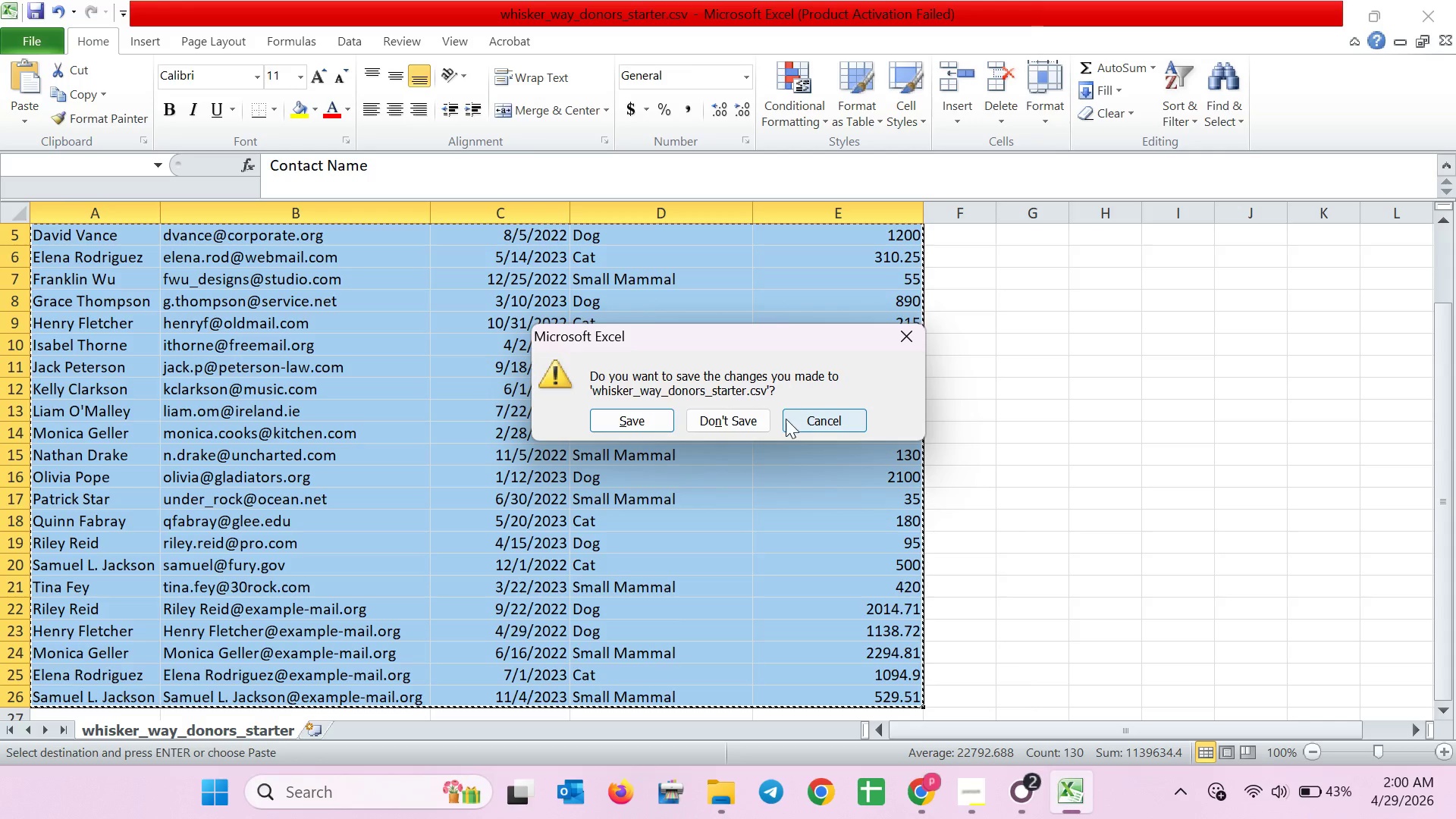 
left_click([739, 413])
 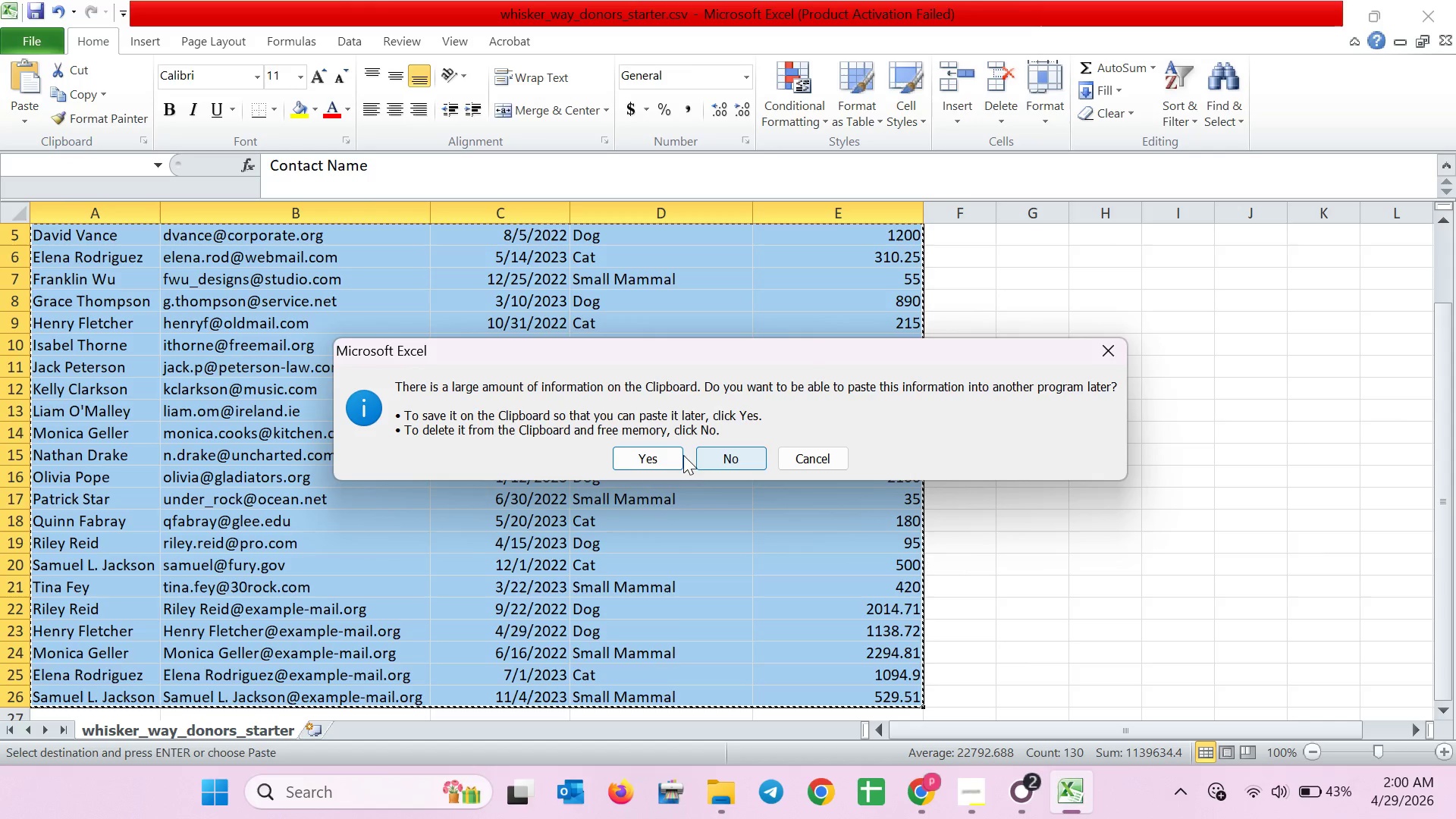 
left_click([680, 457])
 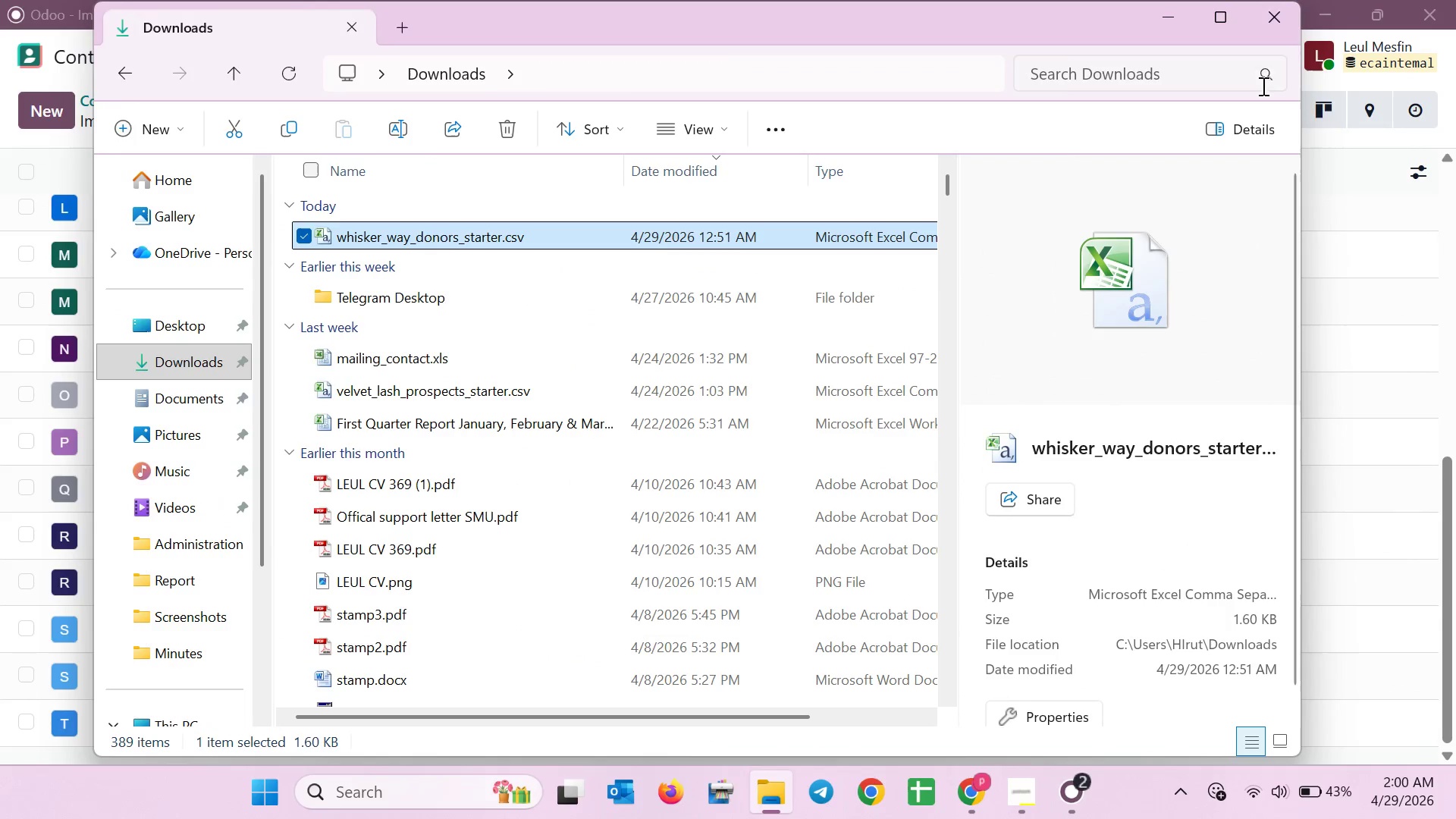 
left_click([1272, 29])
 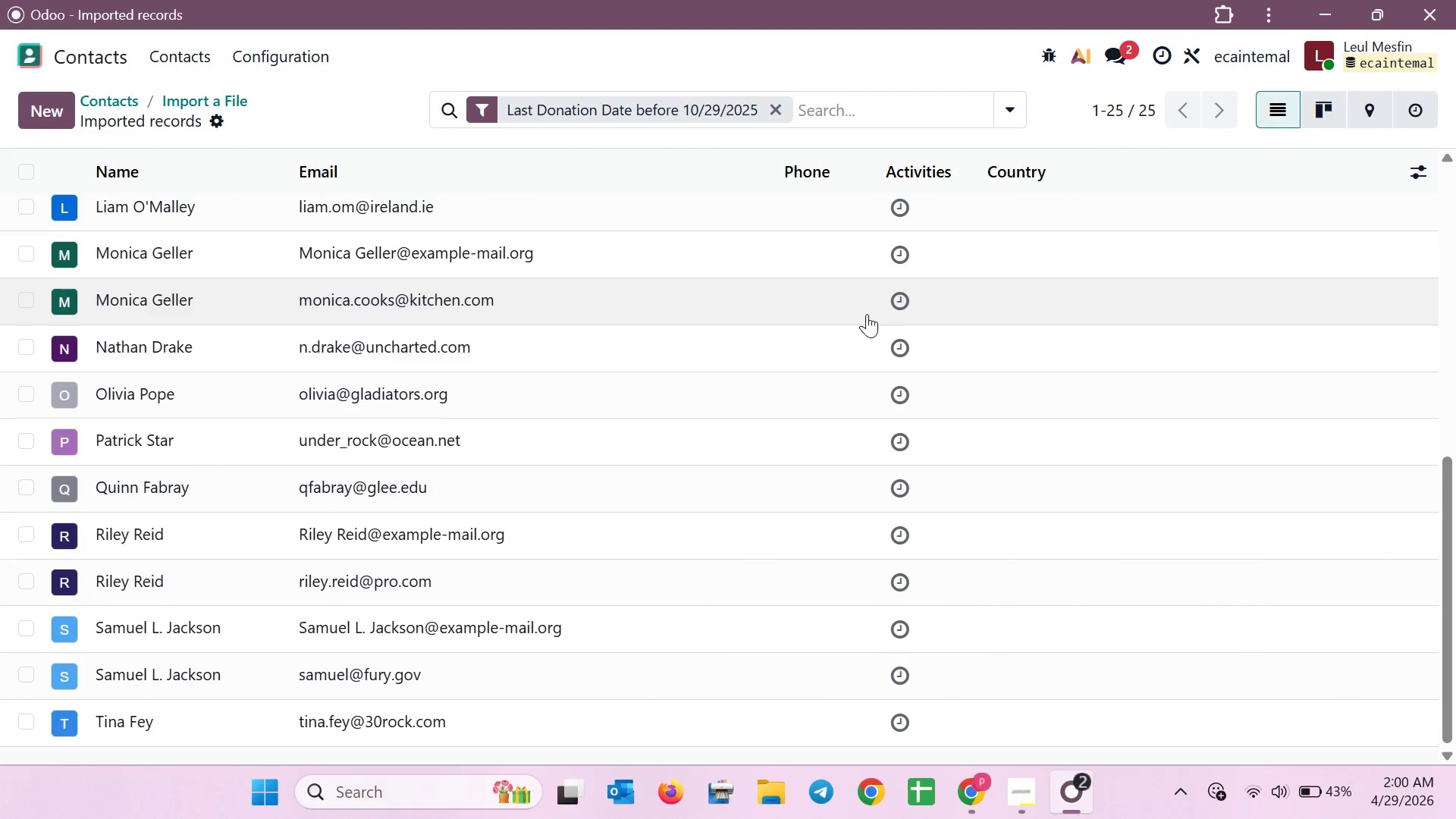 
scroll: coordinate [861, 329], scroll_direction: up, amount: 8.0
 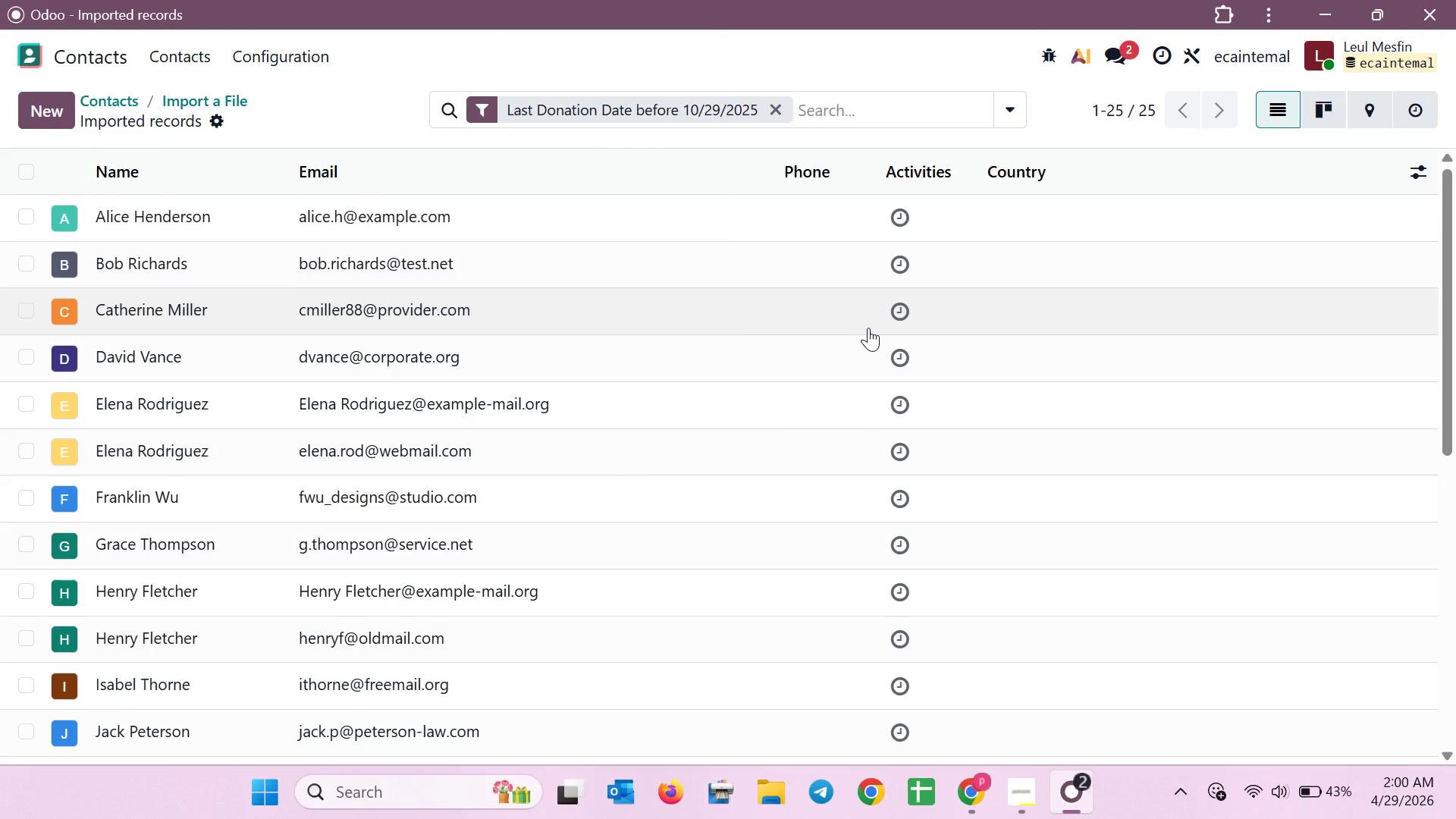 
wait(9.4)
 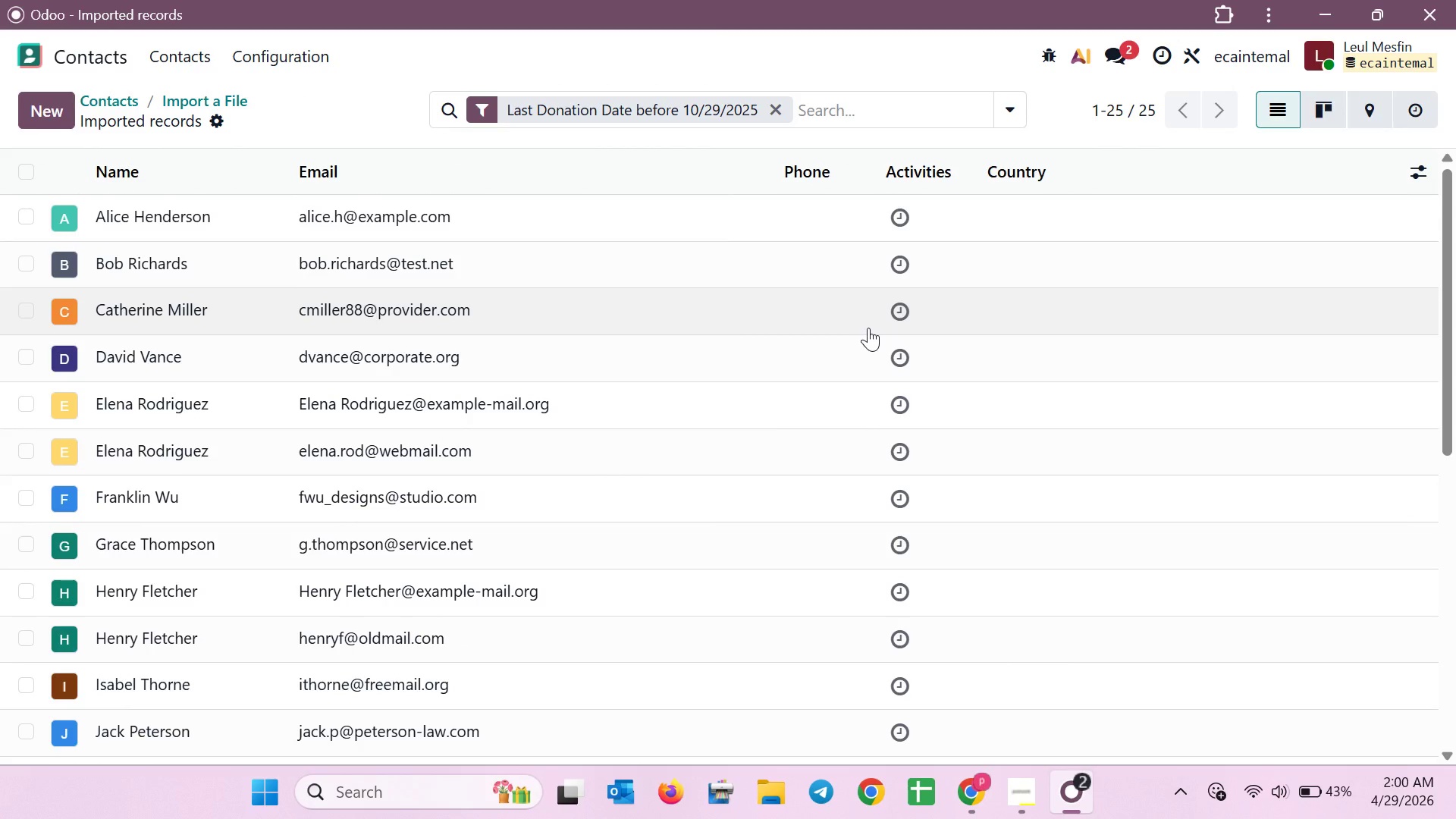 
scroll: coordinate [736, 392], scroll_direction: up, amount: 5.0
 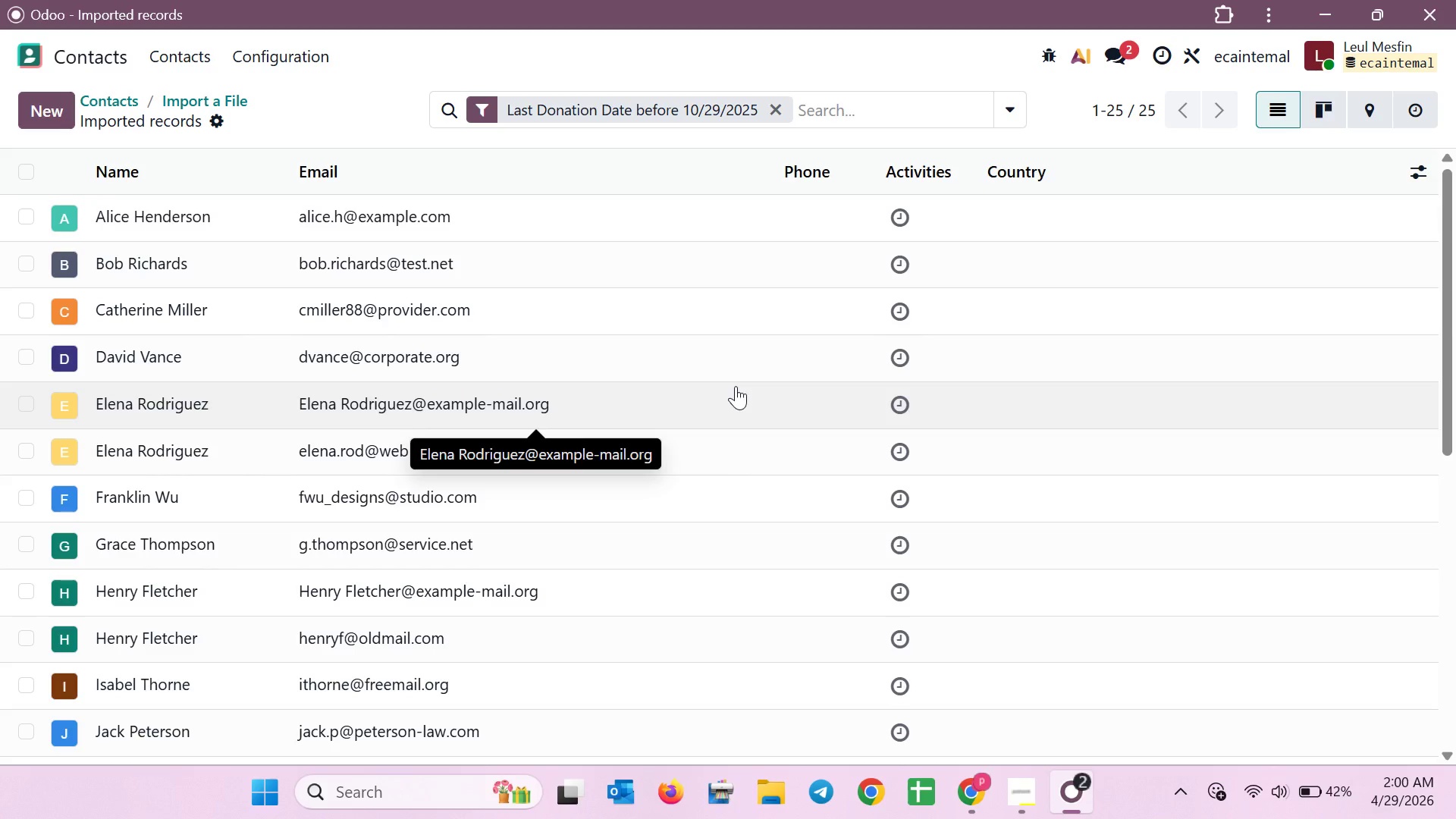 
wait(16.14)
 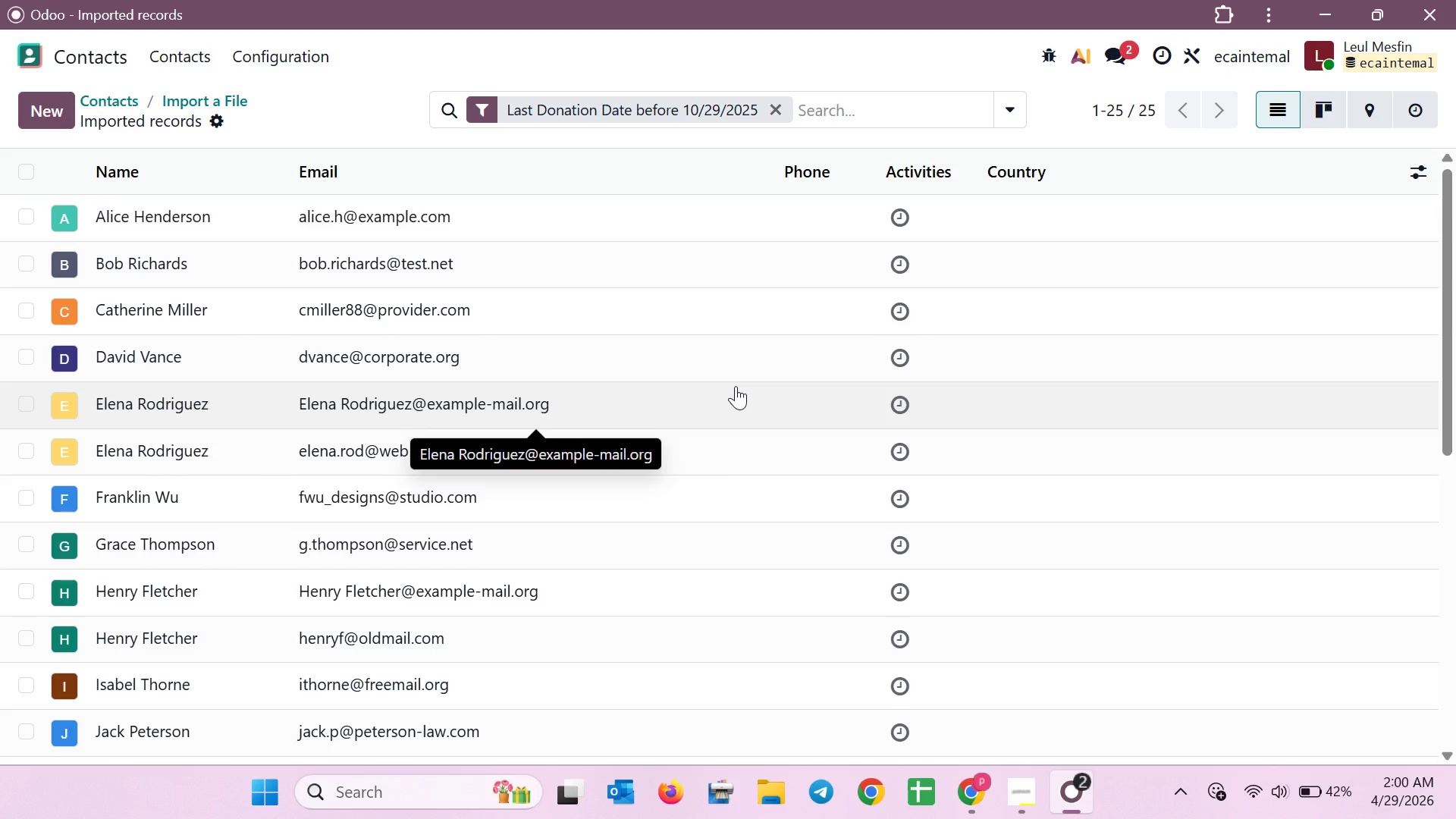 
scroll: coordinate [694, 368], scroll_direction: up, amount: 1.0
 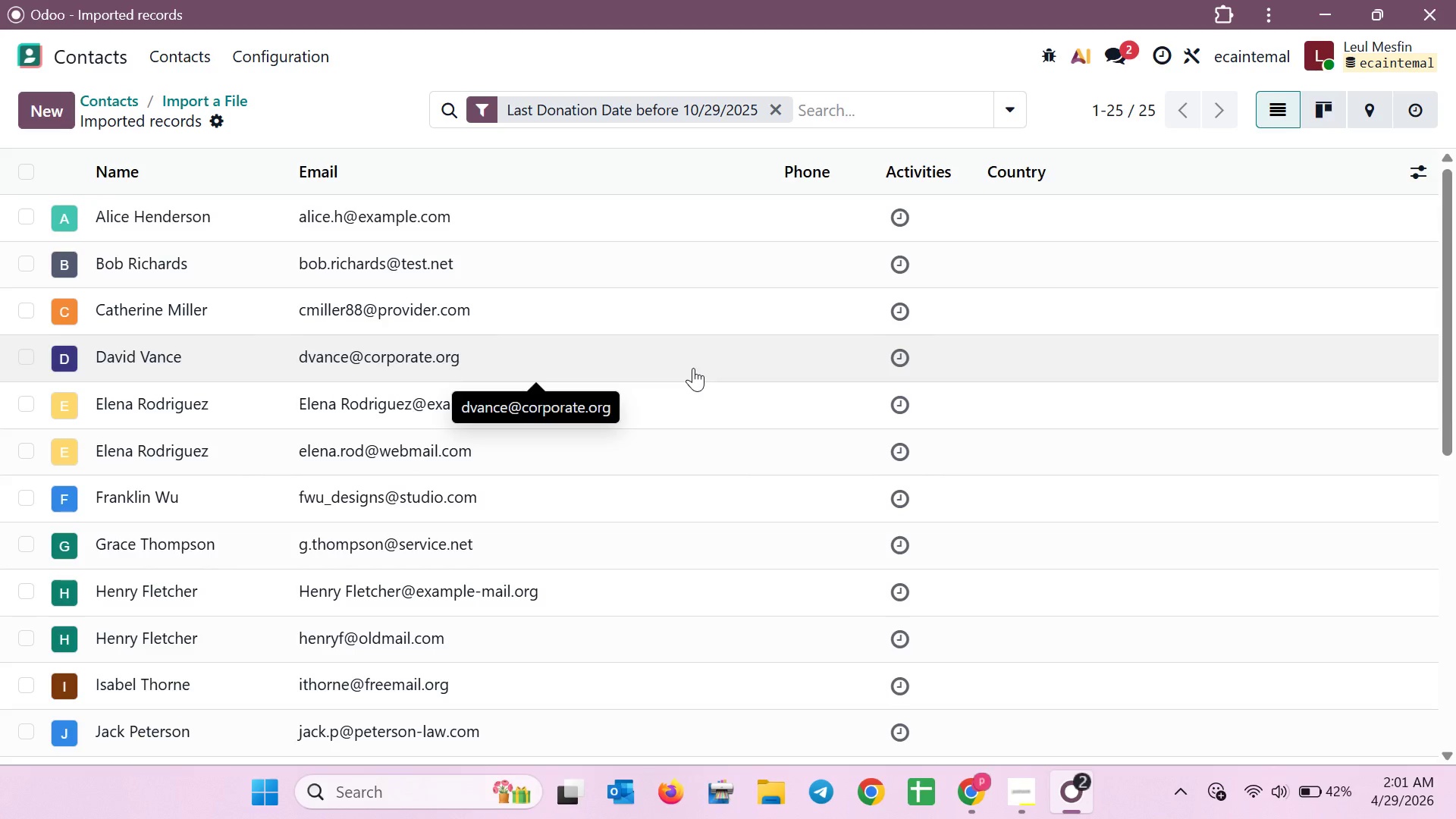 
key(Meta+Shift+S)
 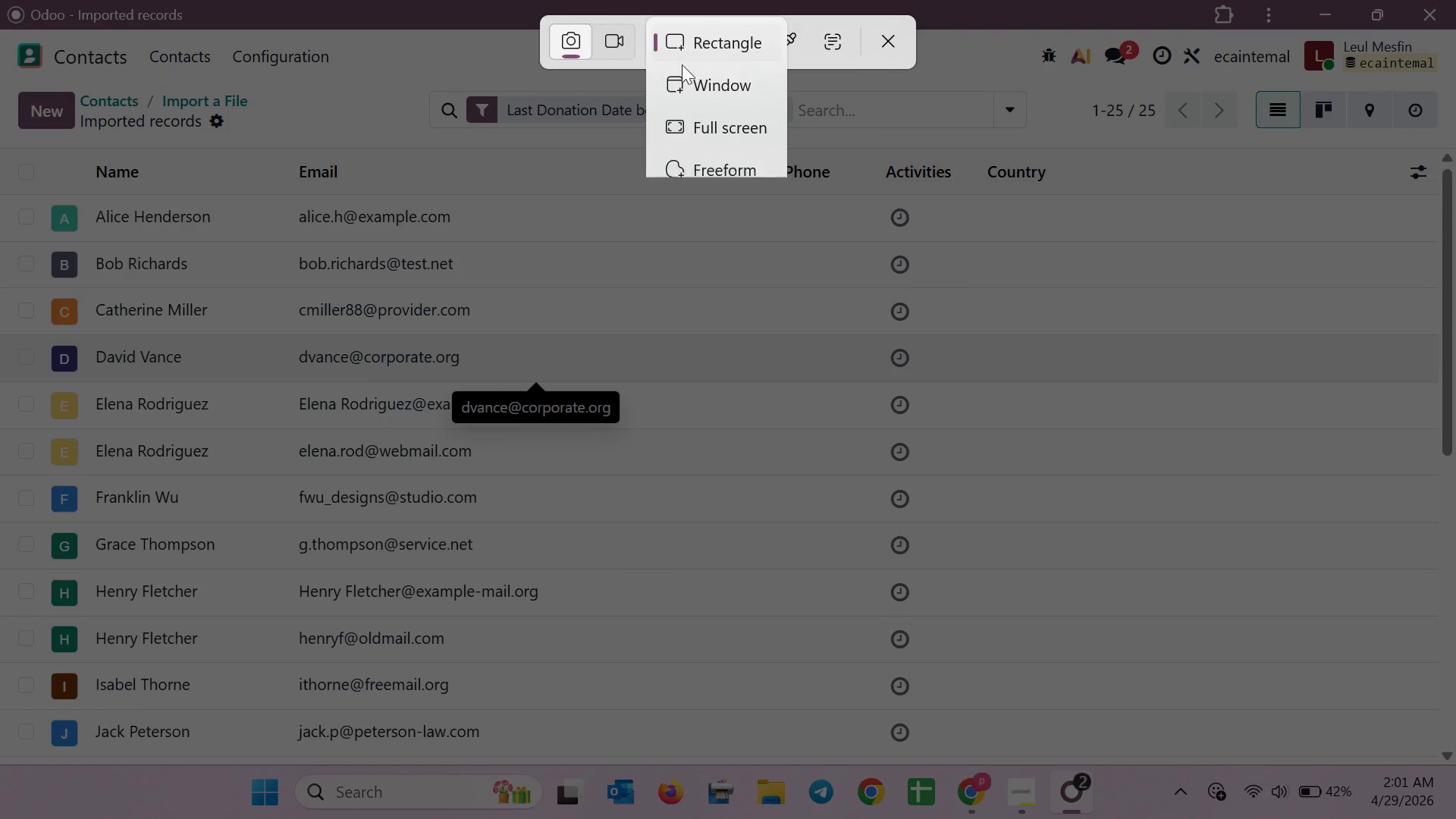 
left_click([692, 119])
 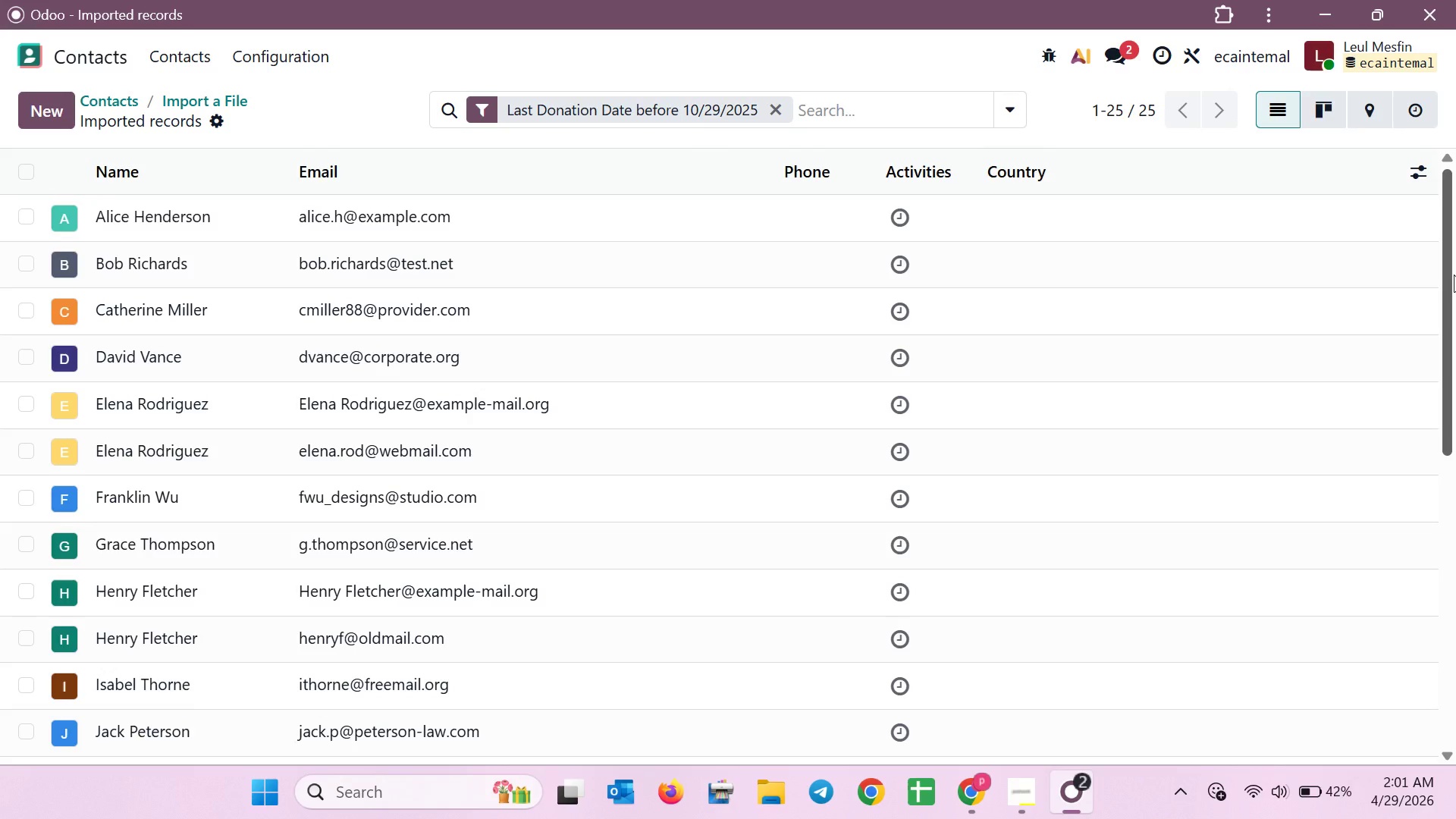 
left_click_drag(start_coordinate=[1446, 278], to_coordinate=[1391, 538])
 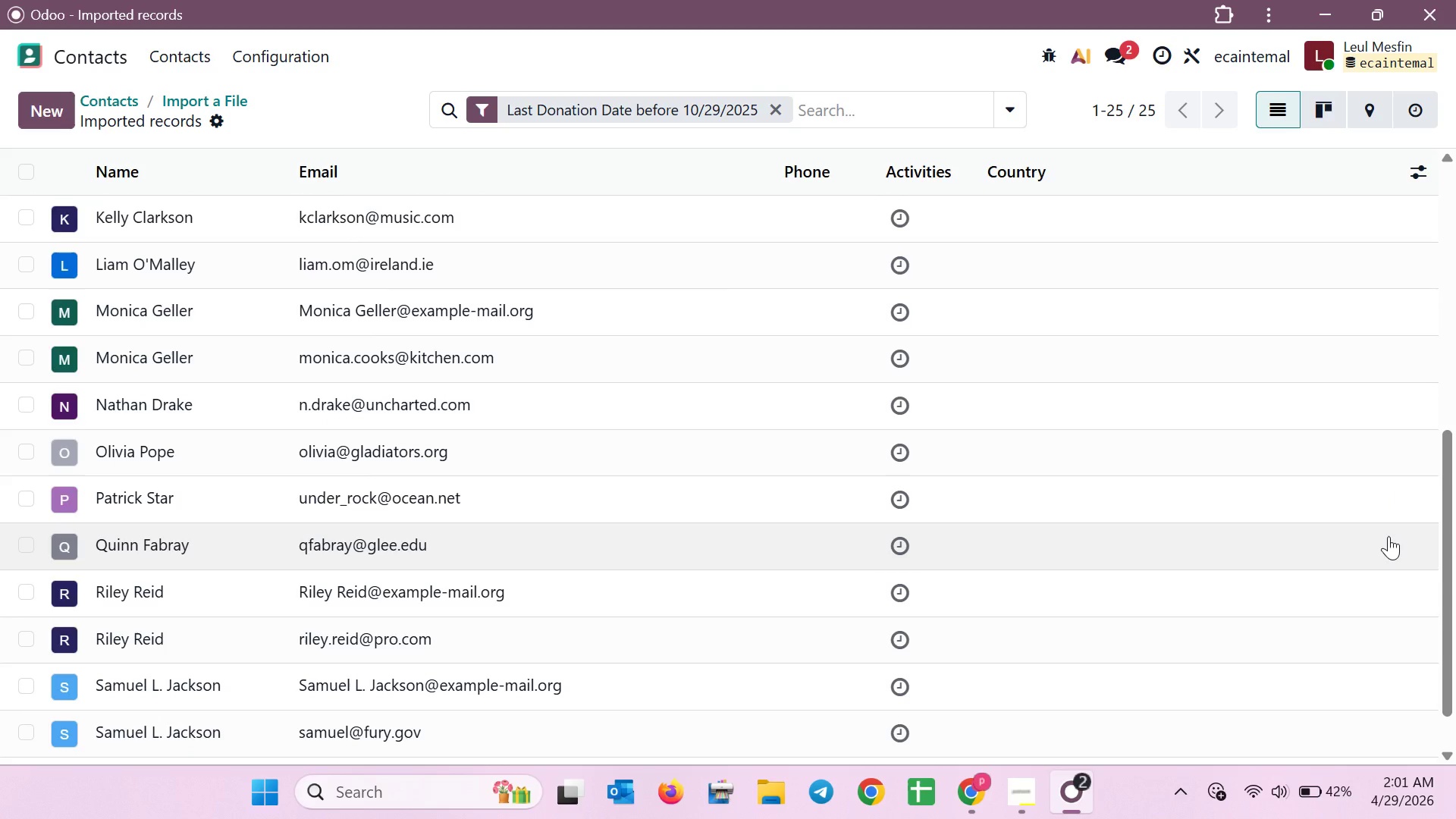 
key(Meta+Shift+S)
 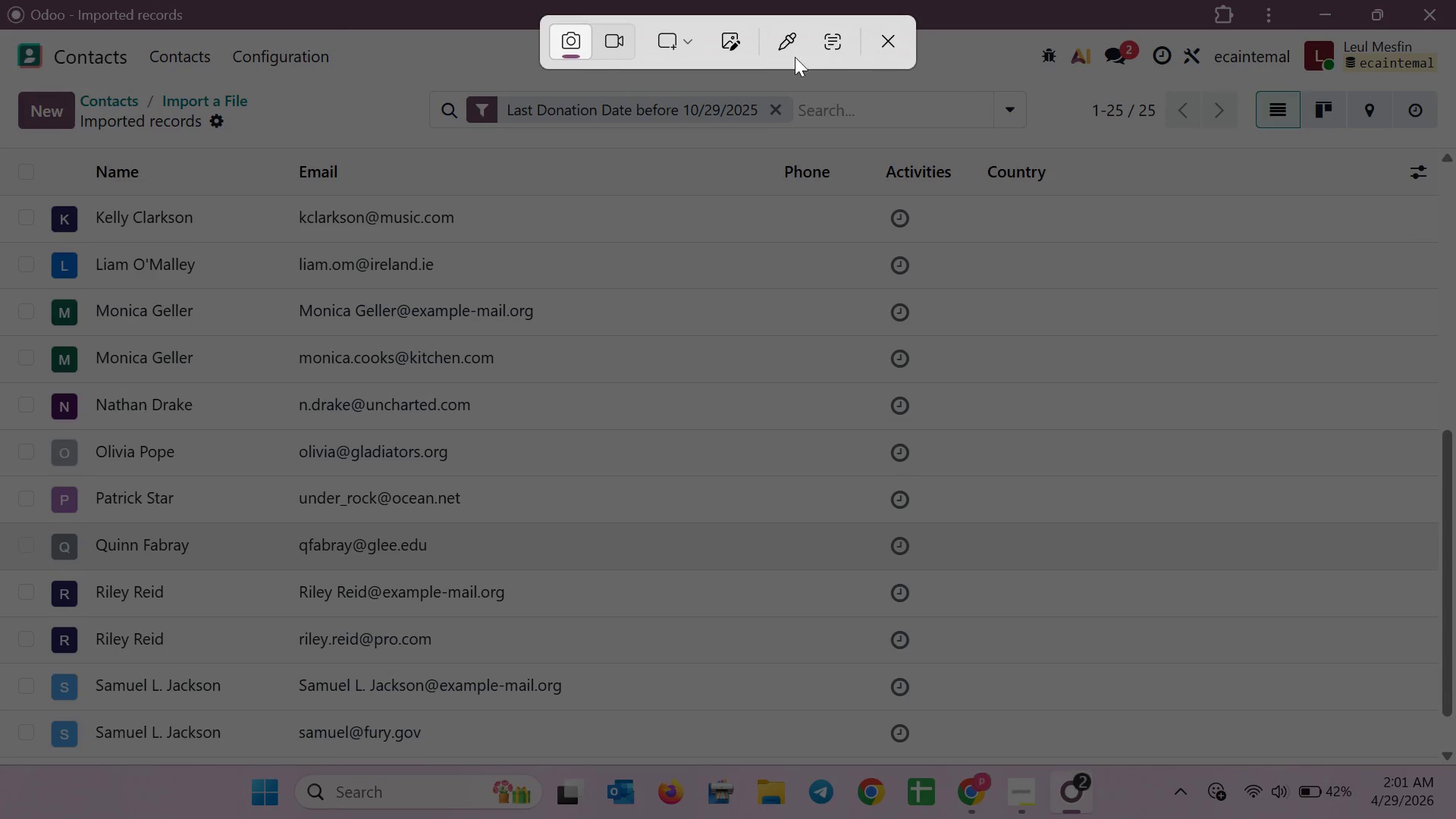 
left_click([661, 48])
 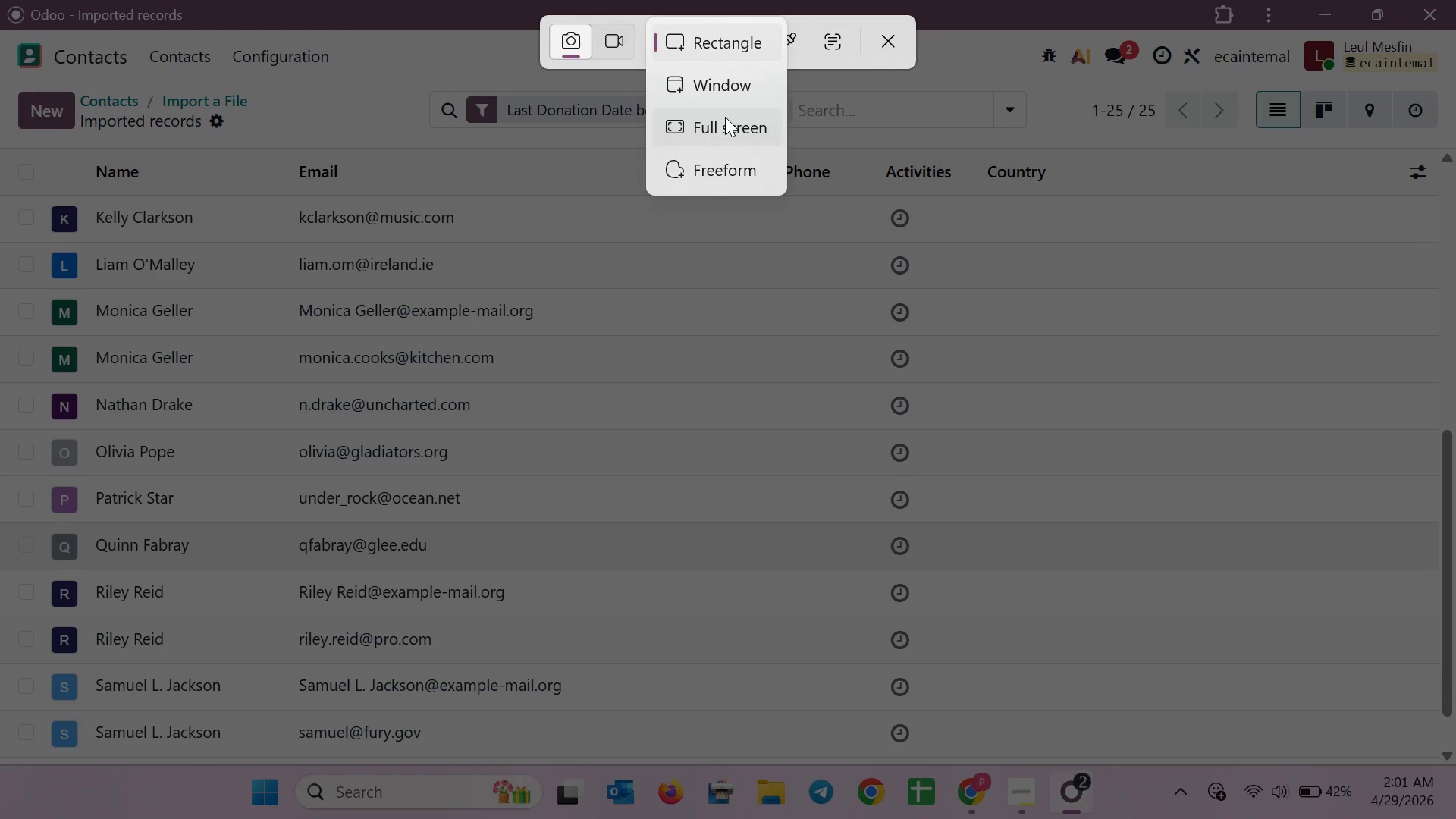 
left_click([725, 117])
 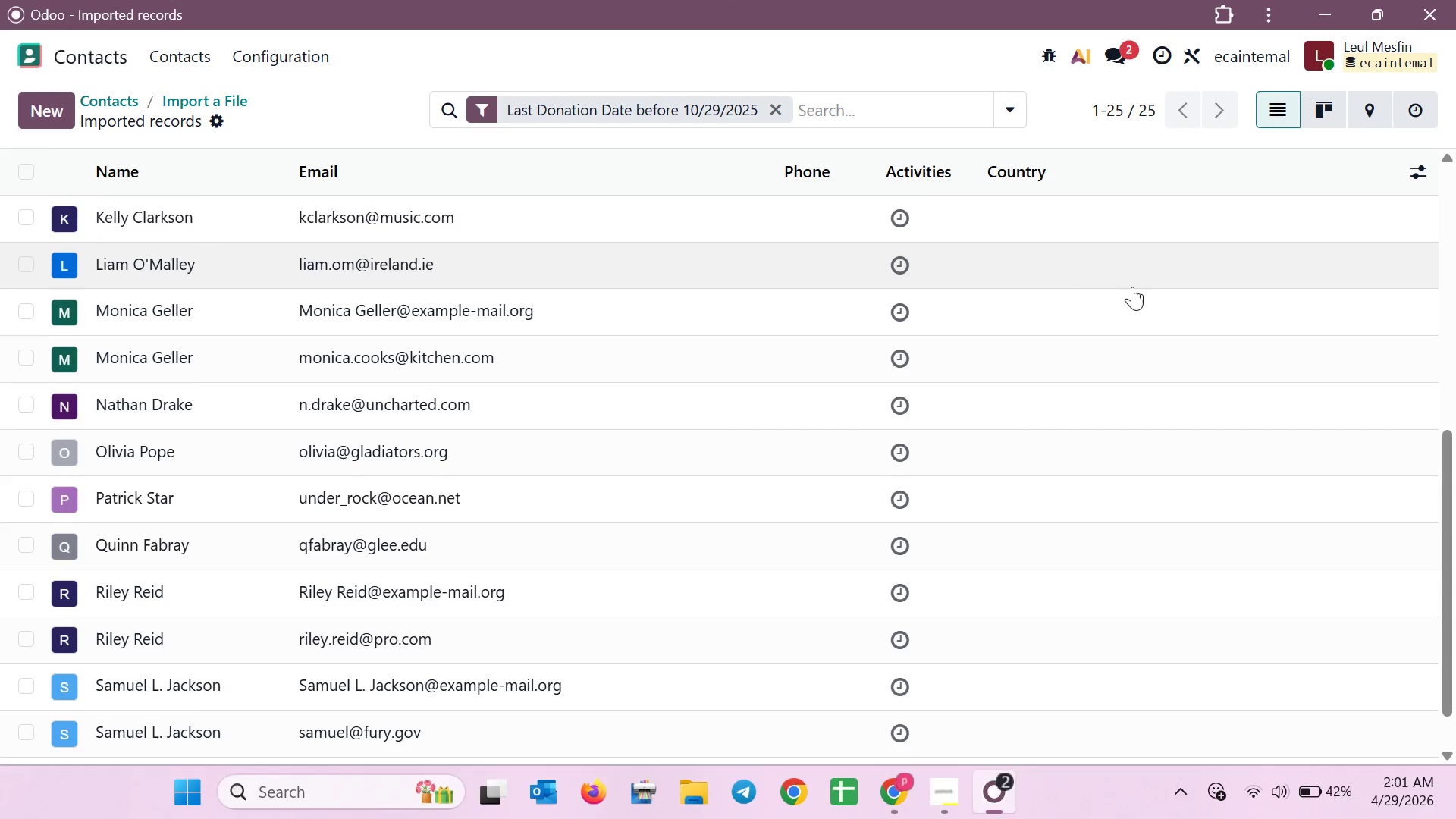 
scroll: coordinate [1132, 287], scroll_direction: down, amount: 4.0
 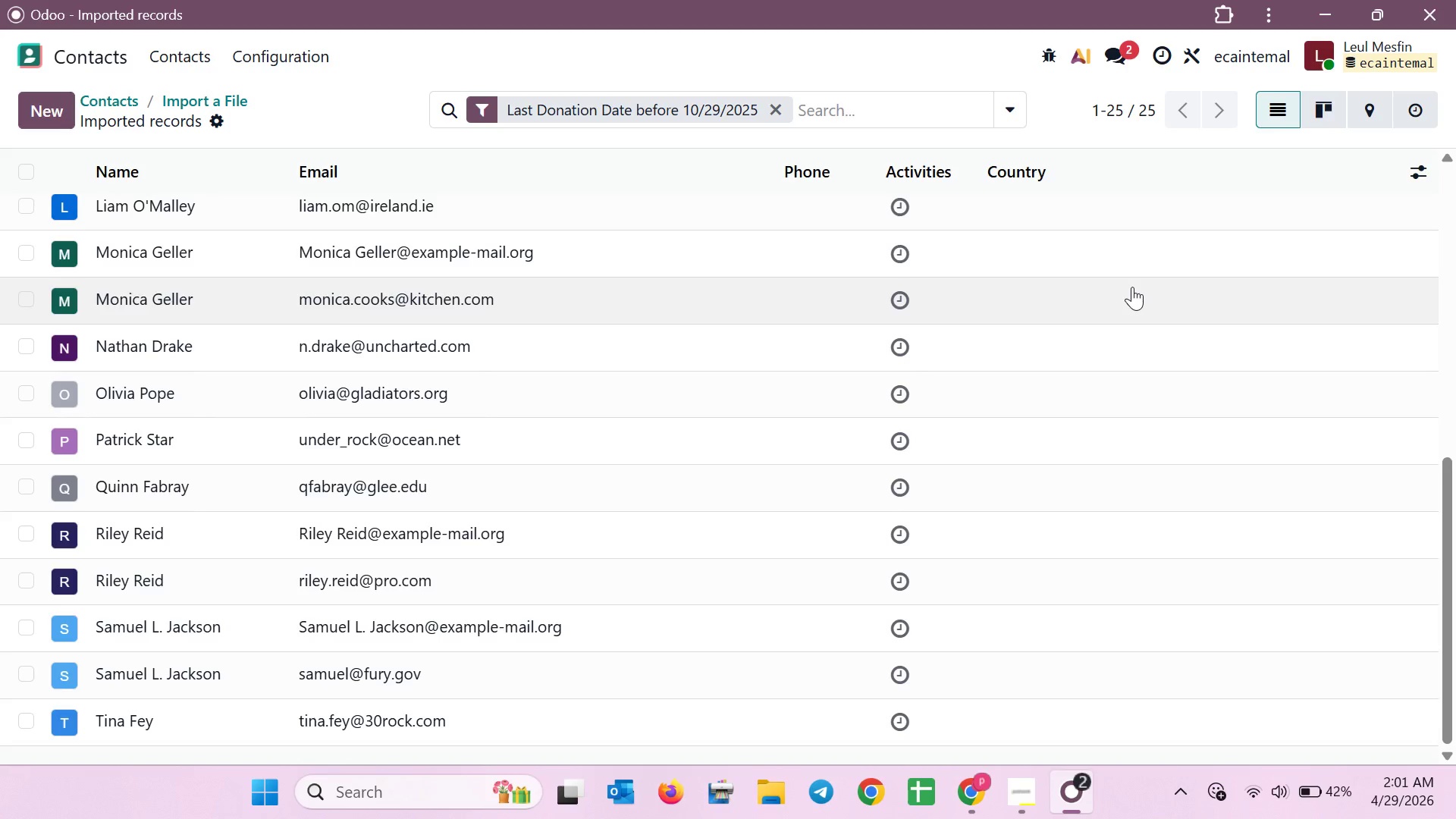 
key(Meta+Shift+S)
 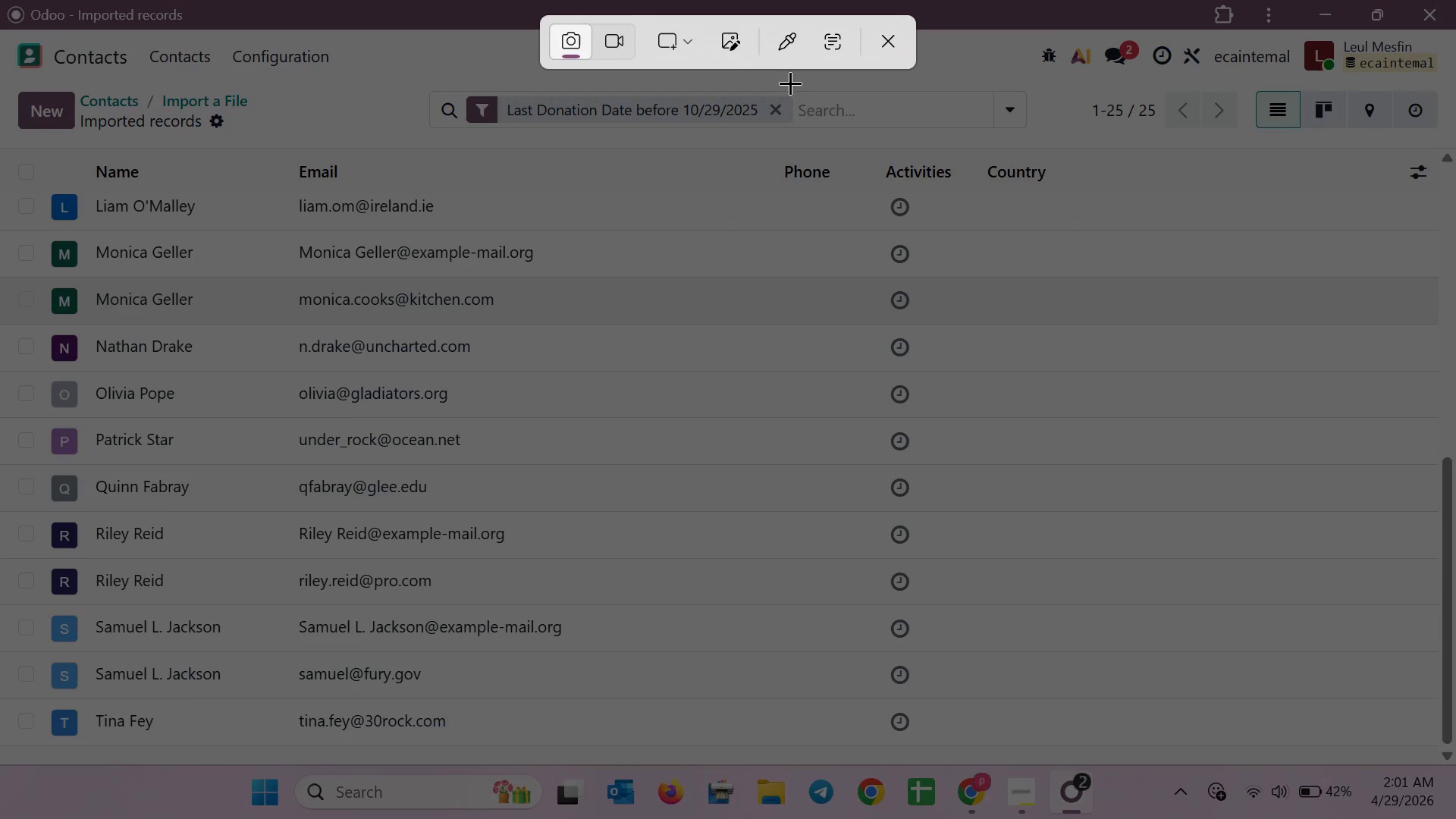 
left_click([677, 31])
 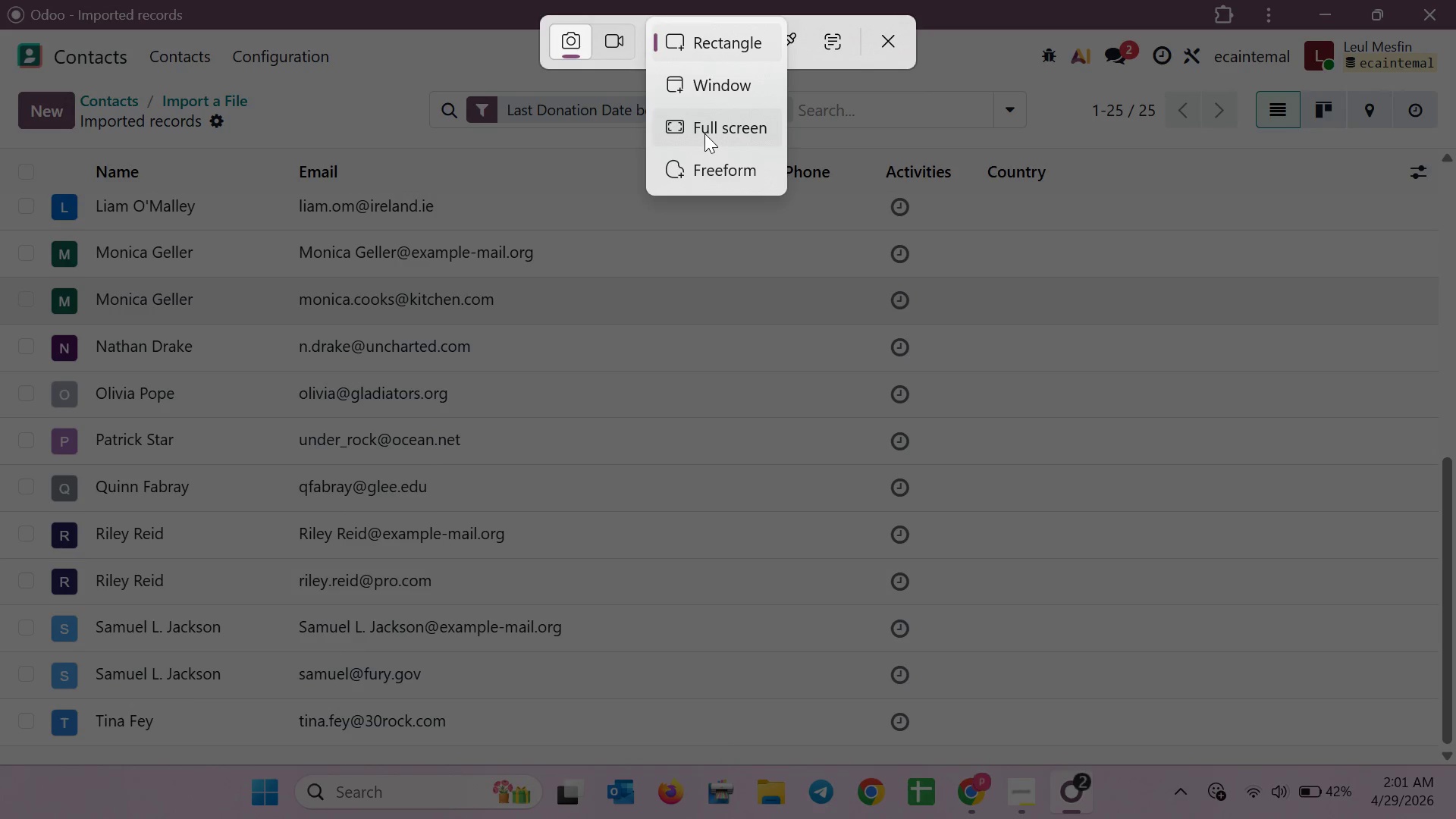 
left_click([704, 133])
 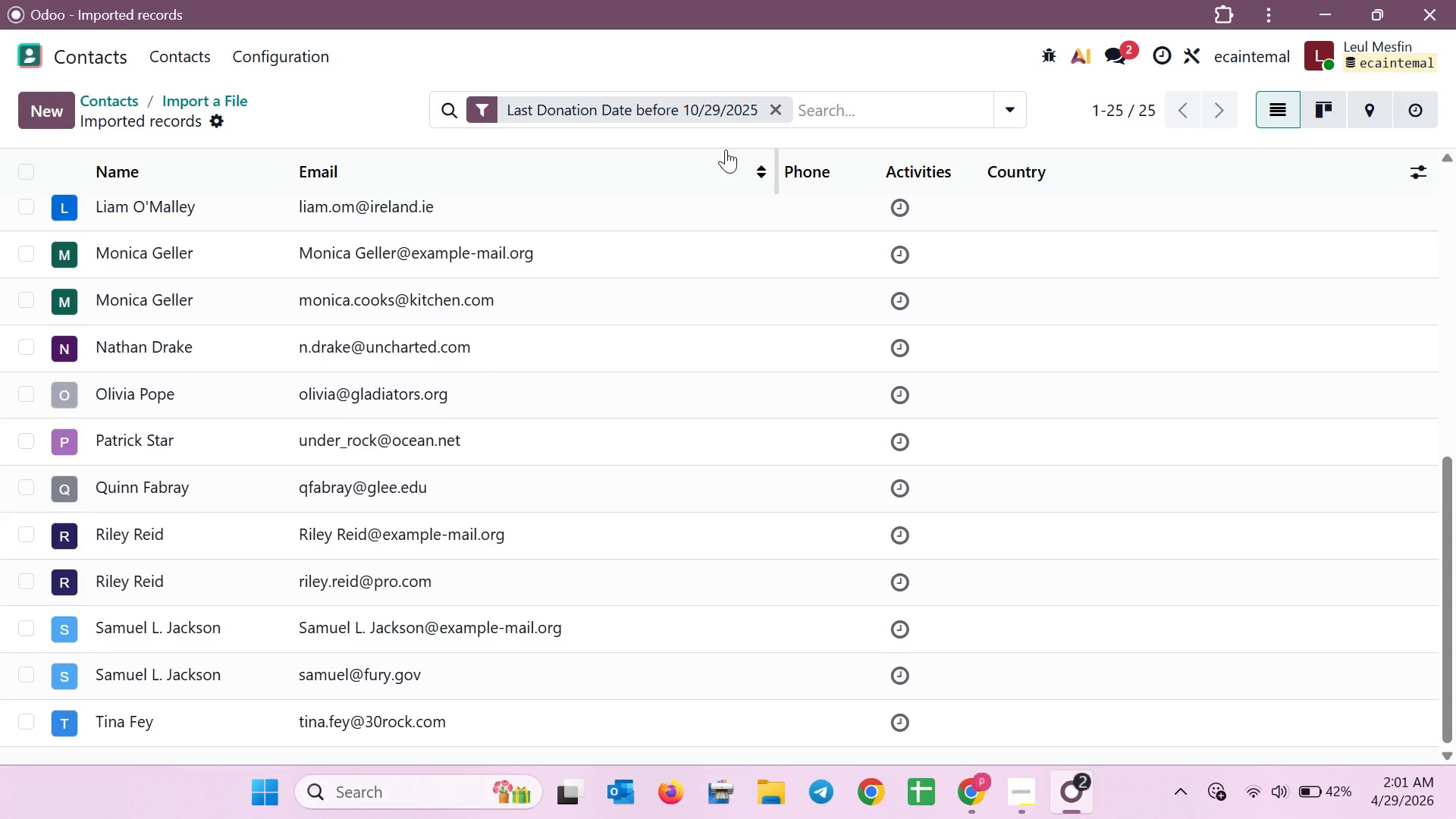 
wait(20.27)
 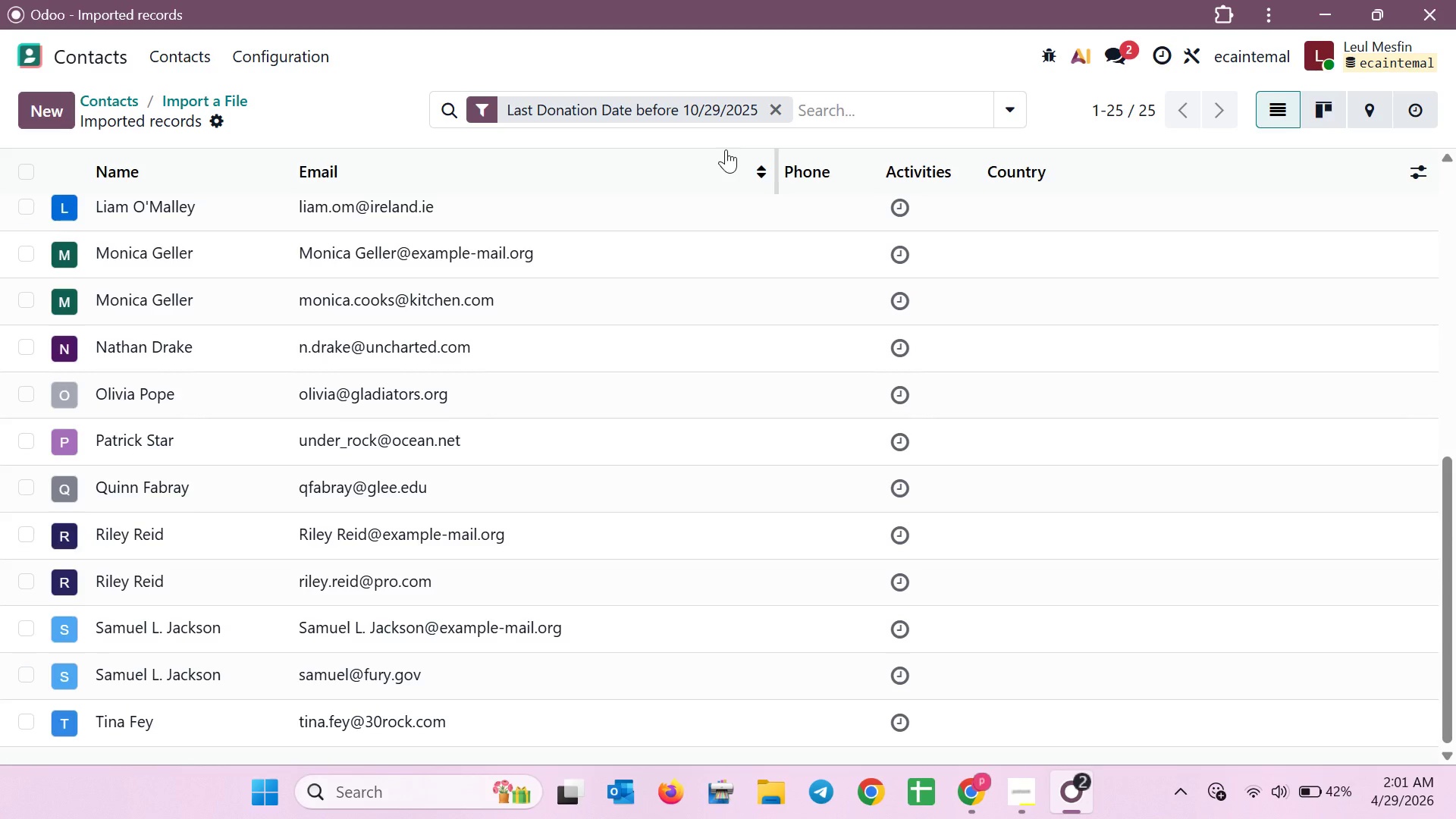 
mouse_move([698, 177])
 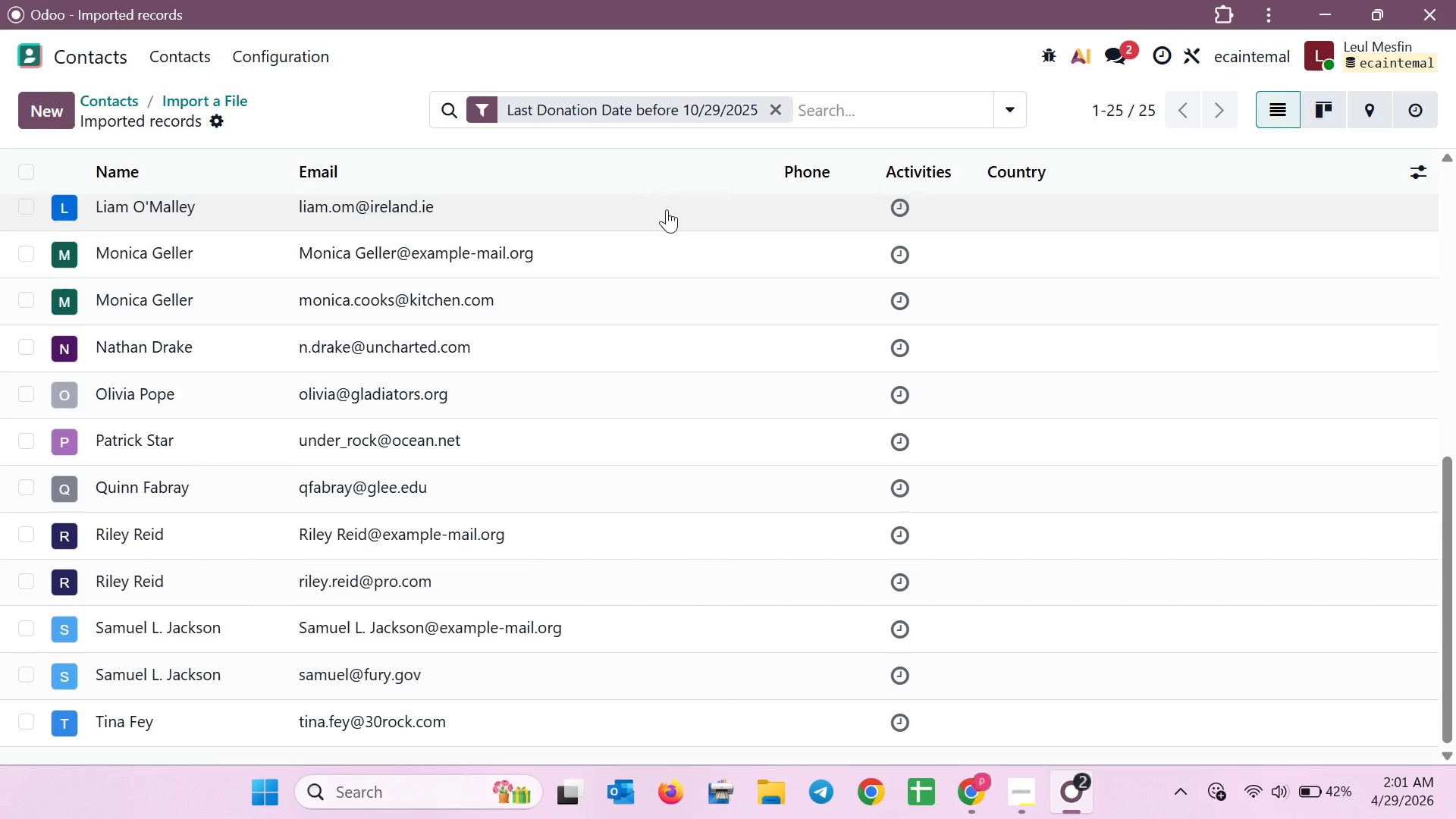 
mouse_move([659, 223])
 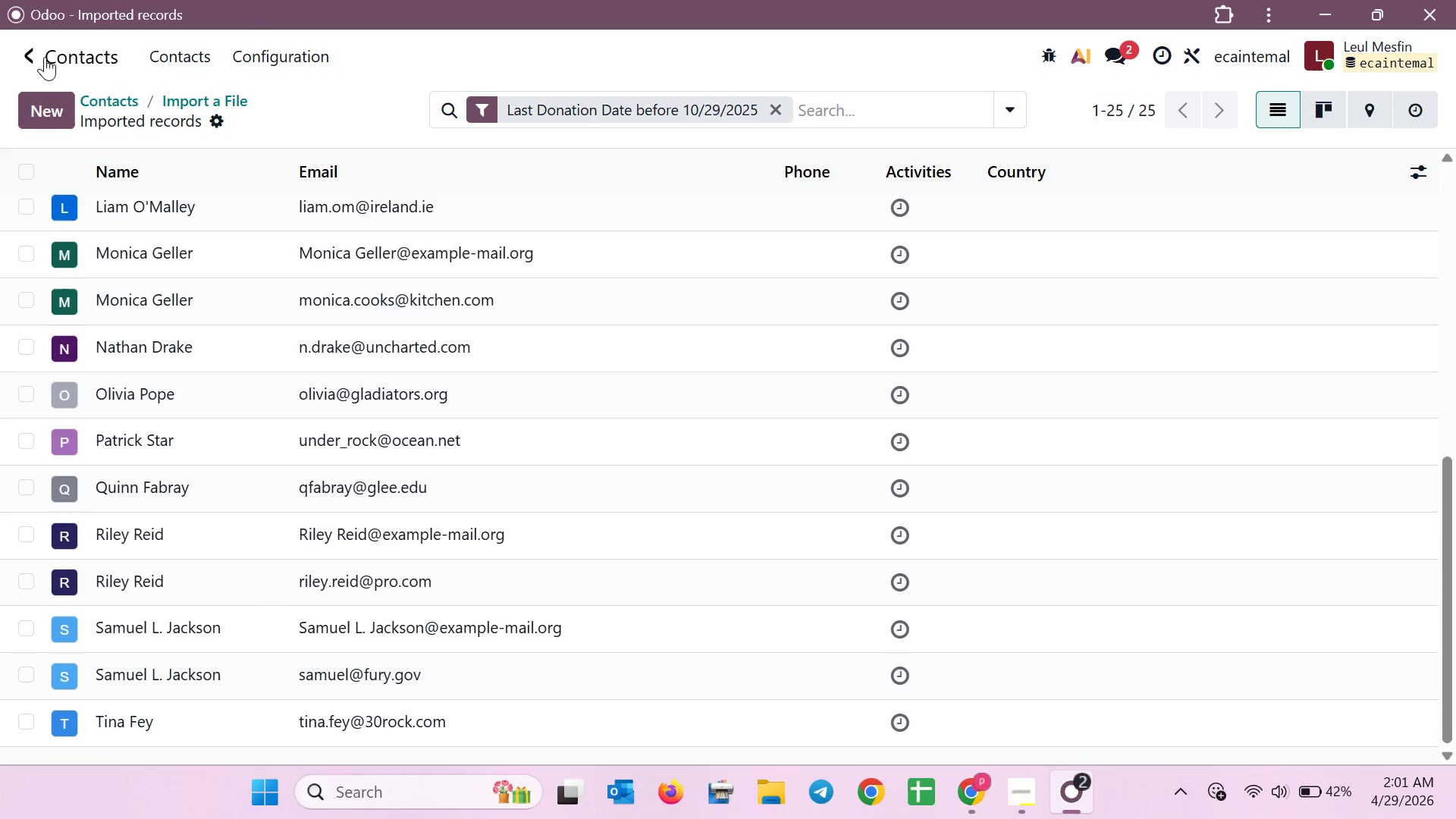 
wait(6.72)
 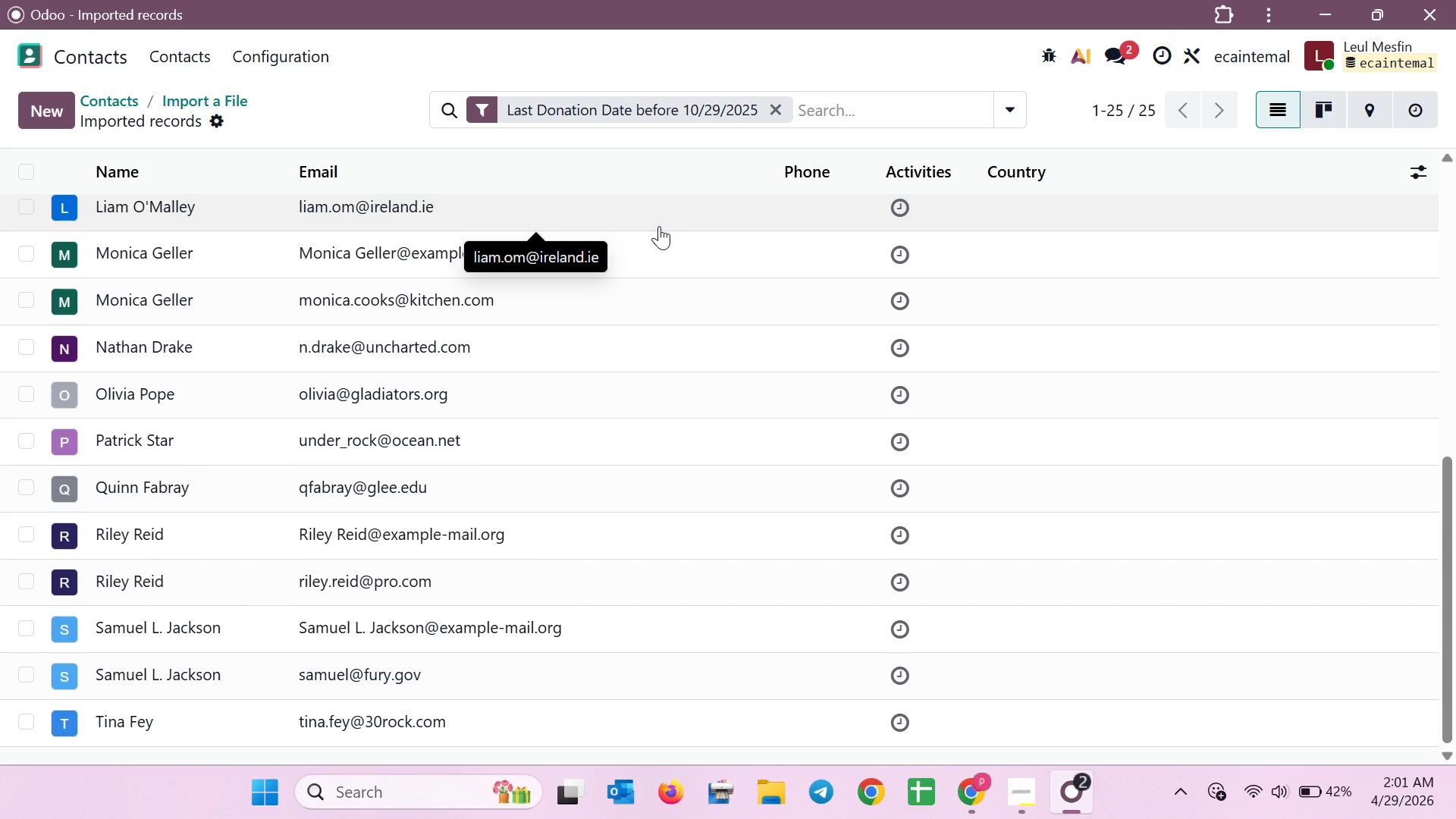 
left_click([1075, 253])
 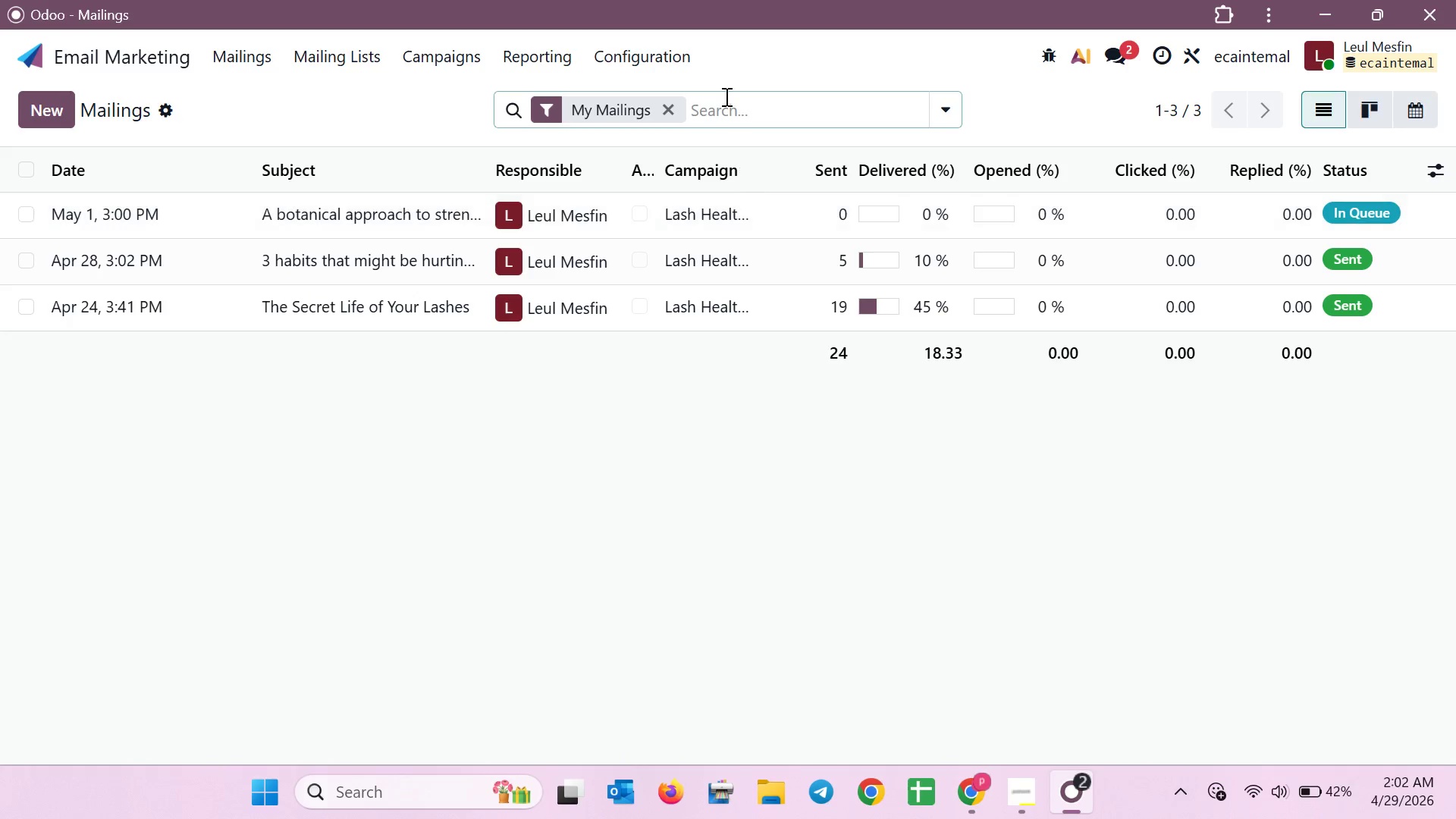 
left_click([670, 110])
 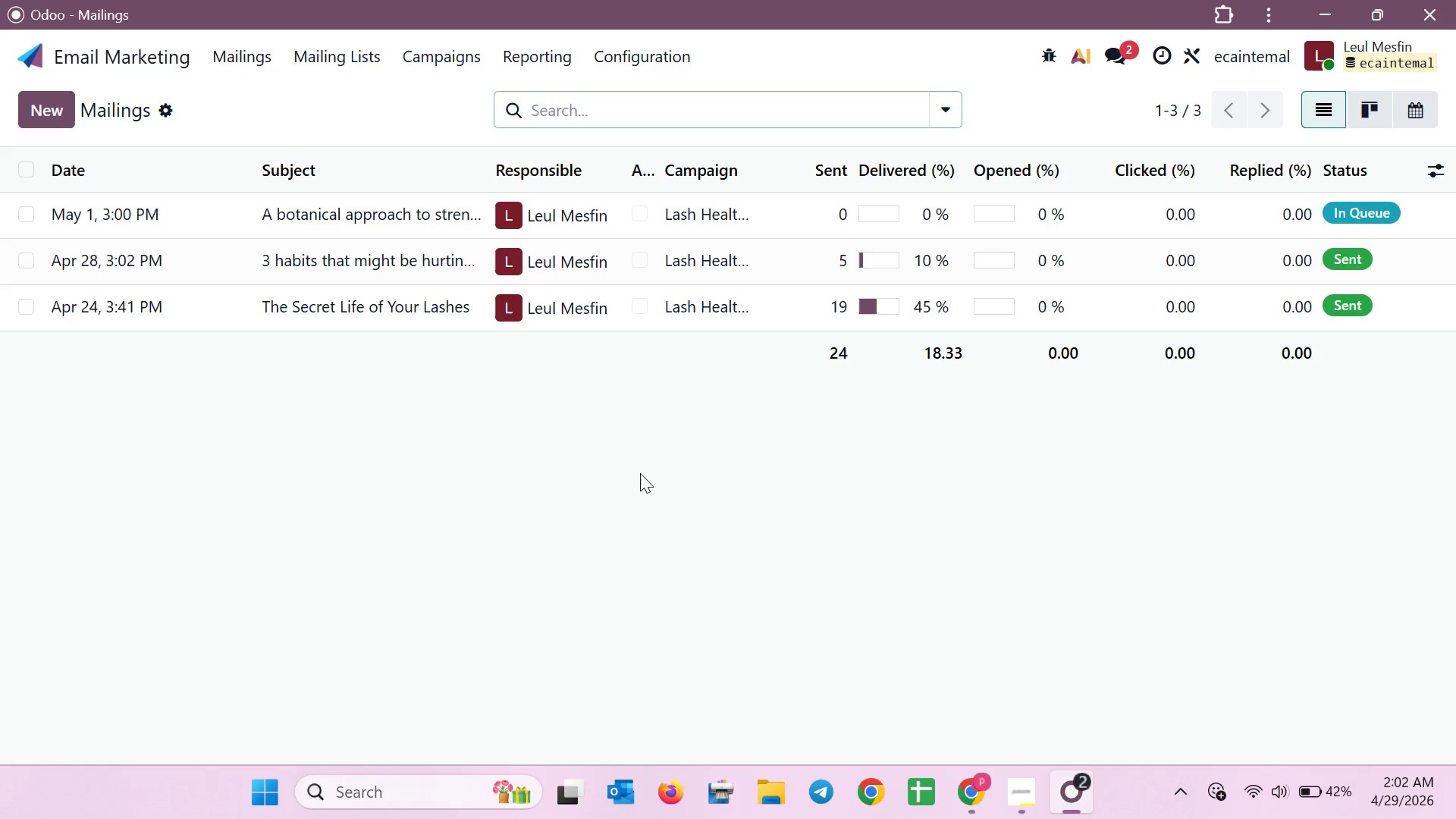 
wait(10.91)
 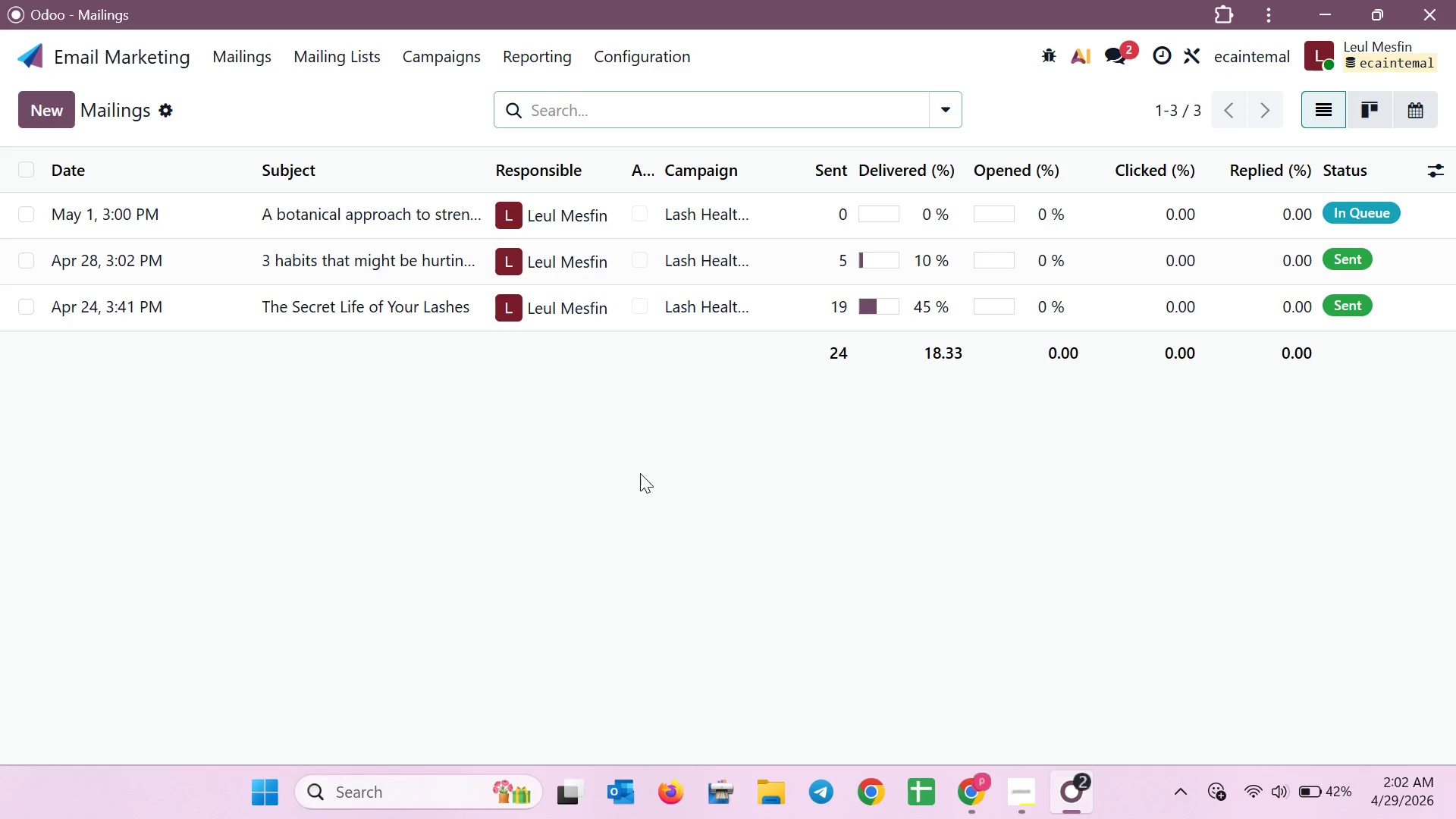 
left_click([65, 106])
 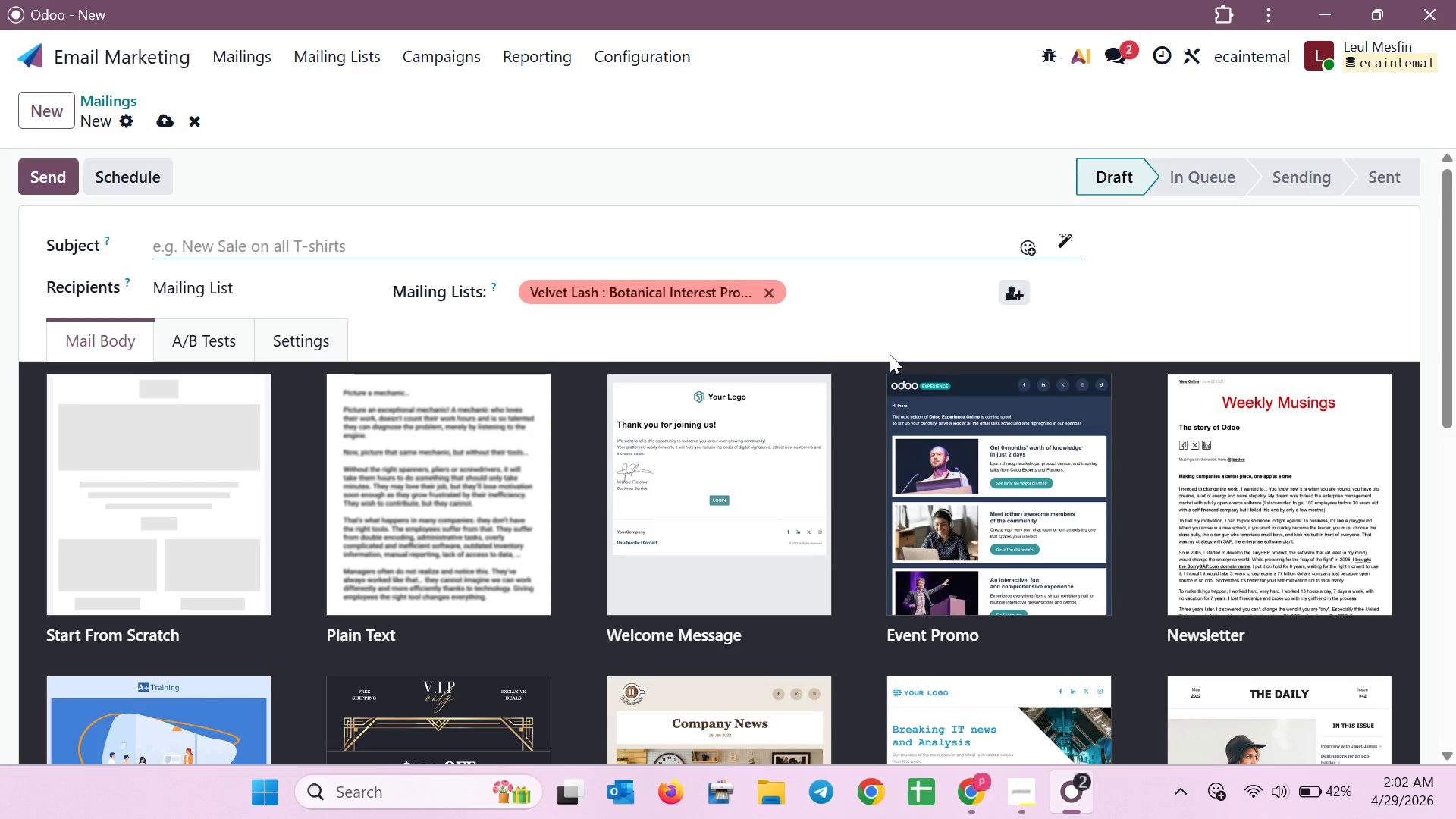 
left_click([769, 287])
 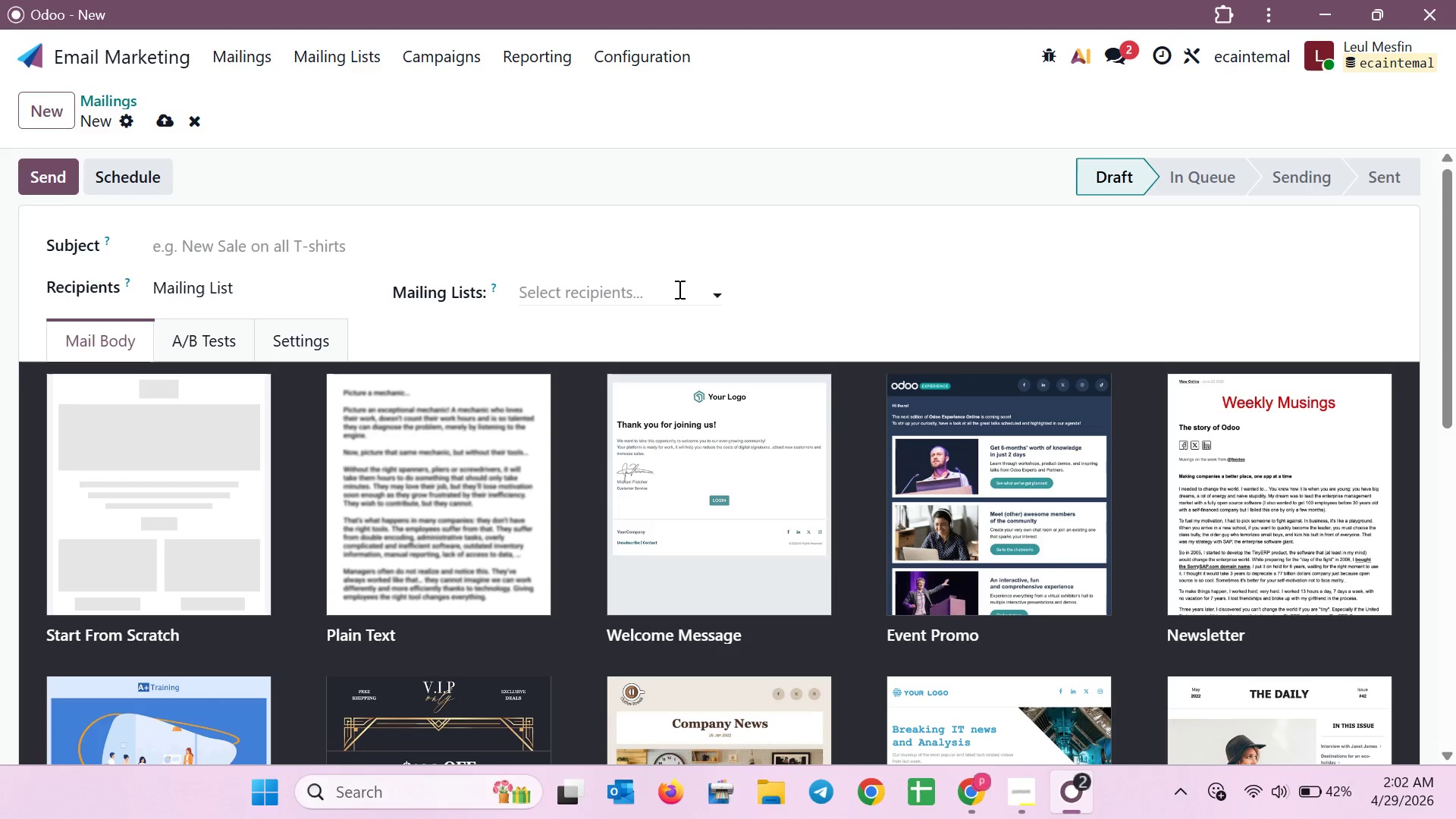 
left_click([636, 287])
 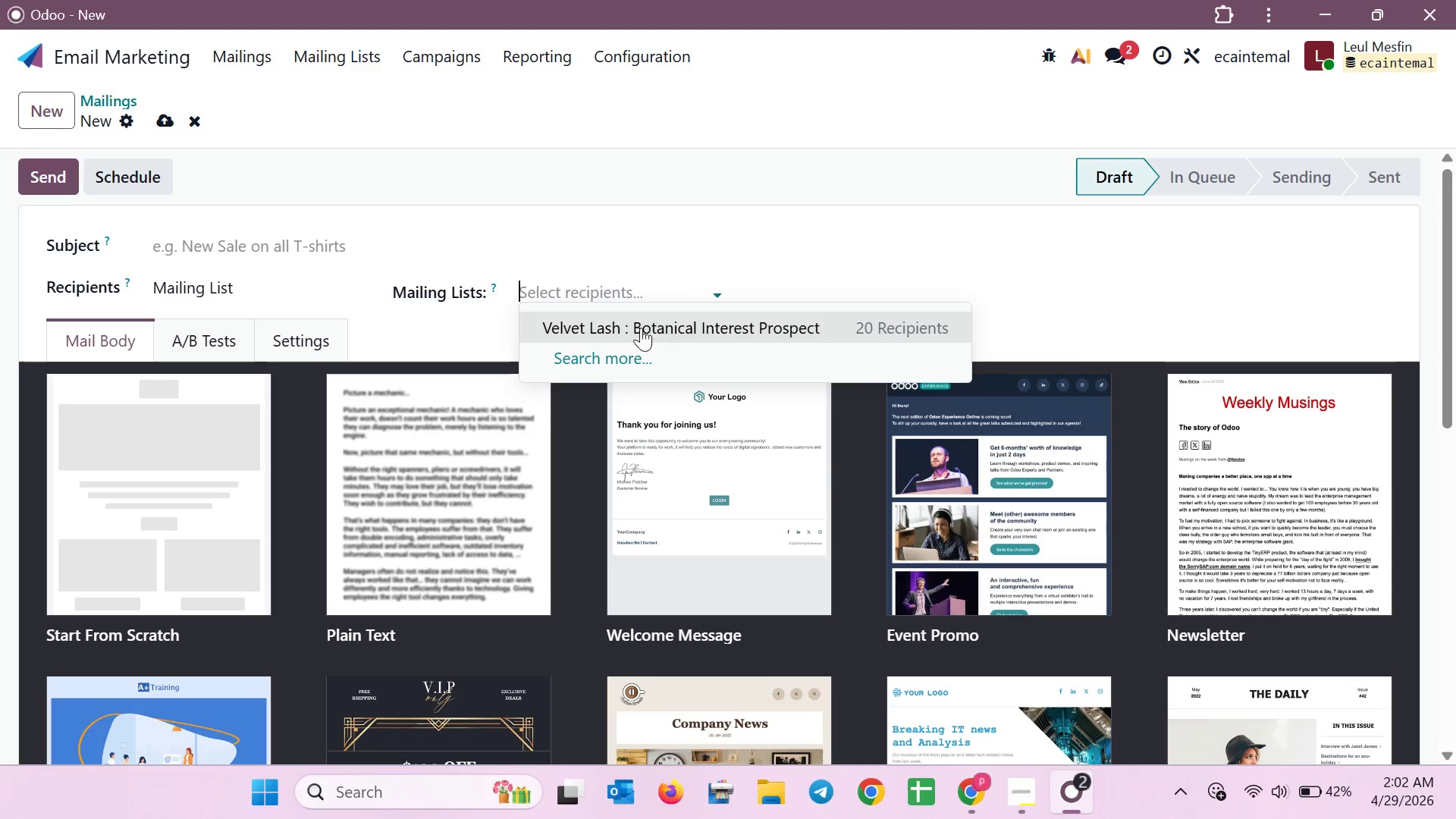 
left_click([630, 345])
 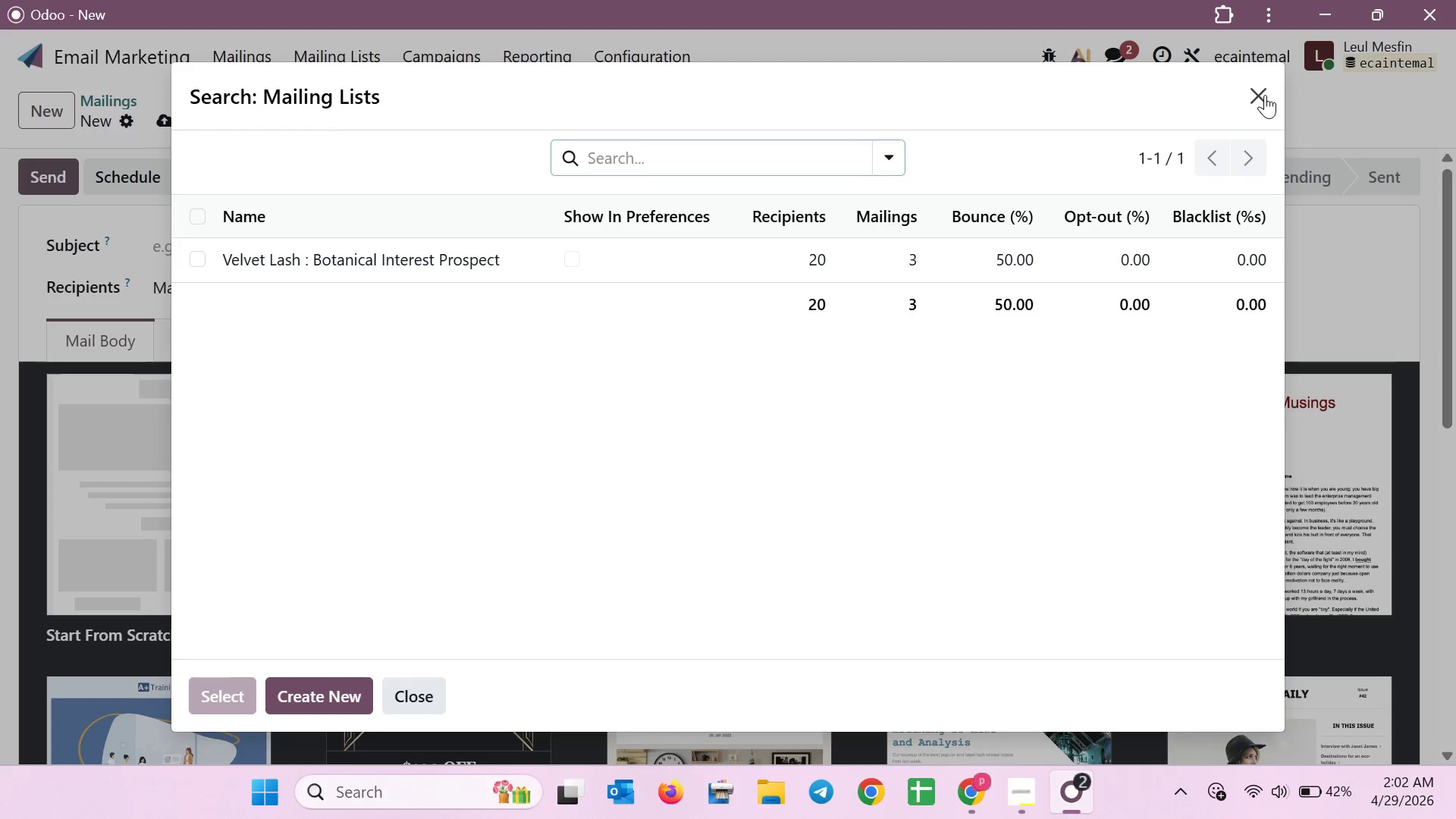 
left_click([1264, 95])
 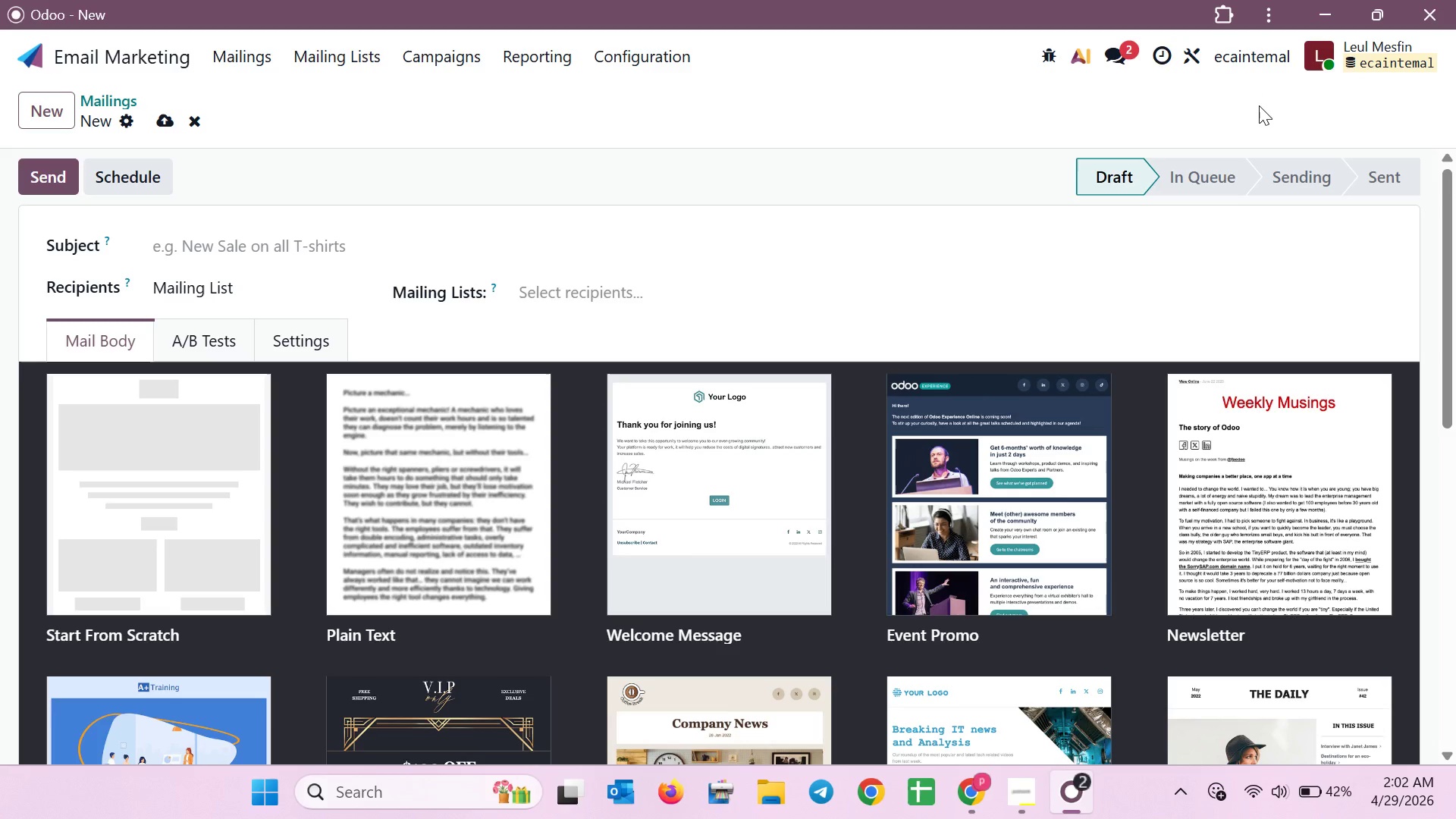 
wait(7.45)
 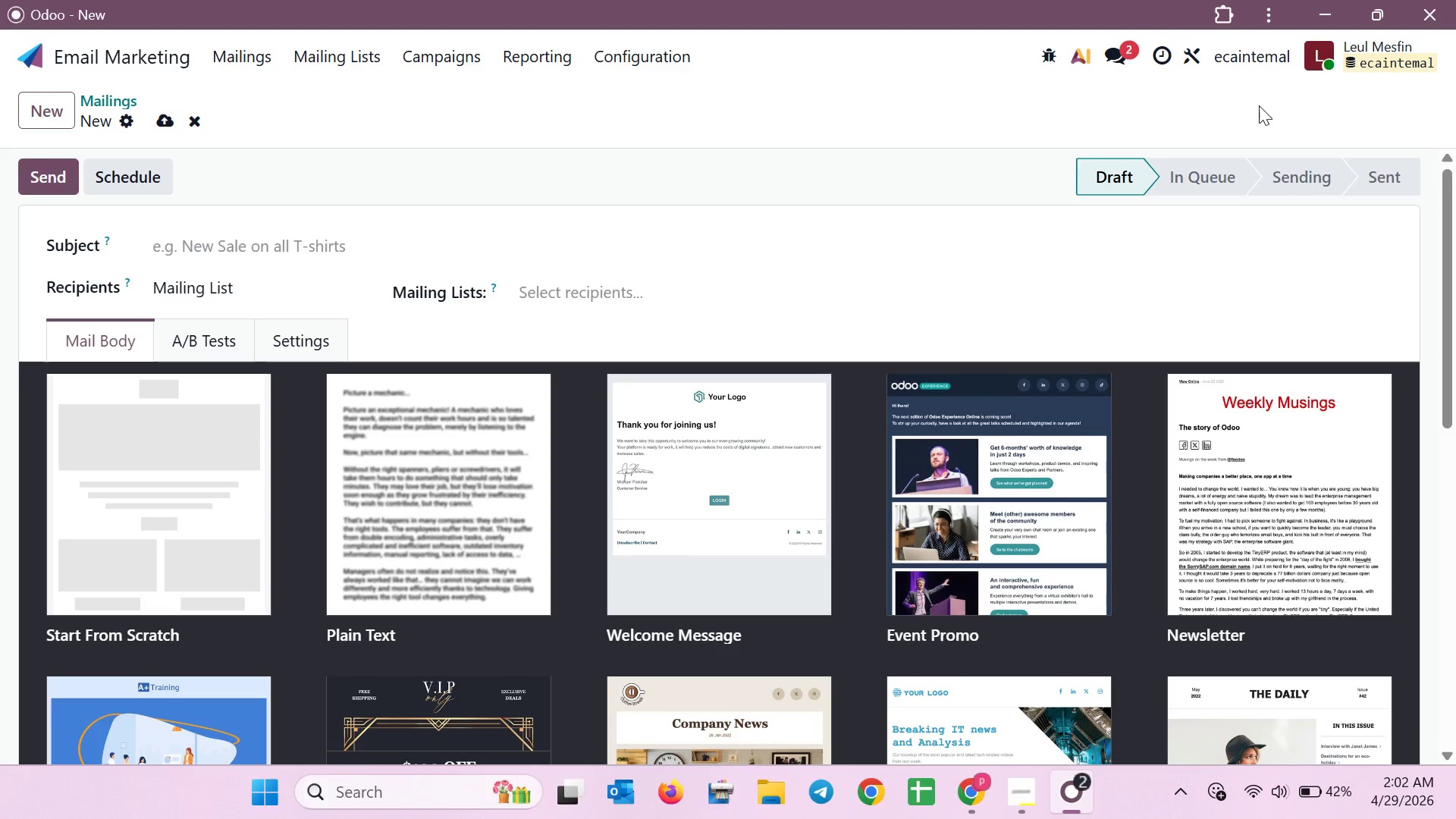 
left_click([328, 47])
 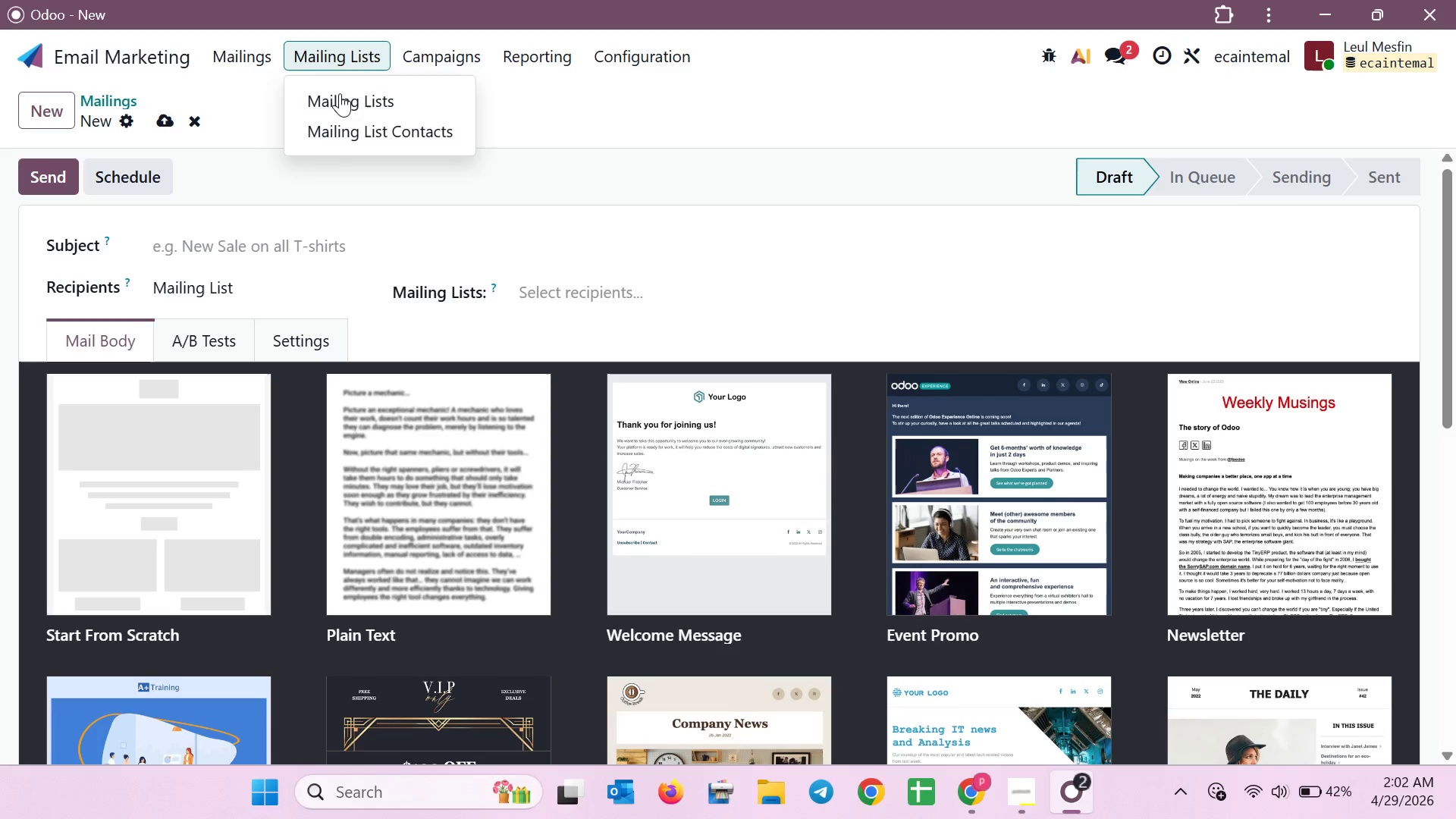 
left_click([340, 103])
 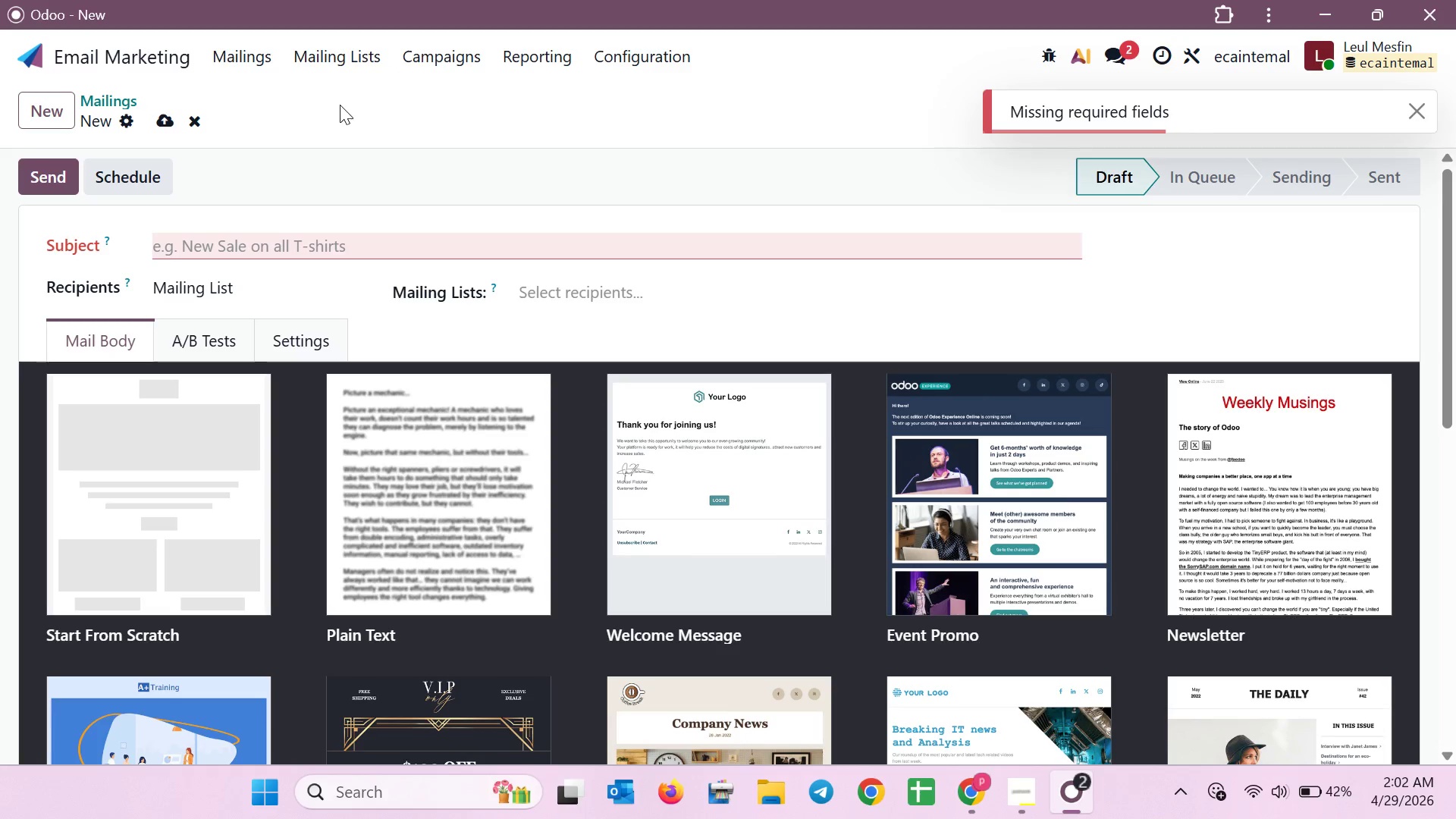 
left_click([370, 66])
 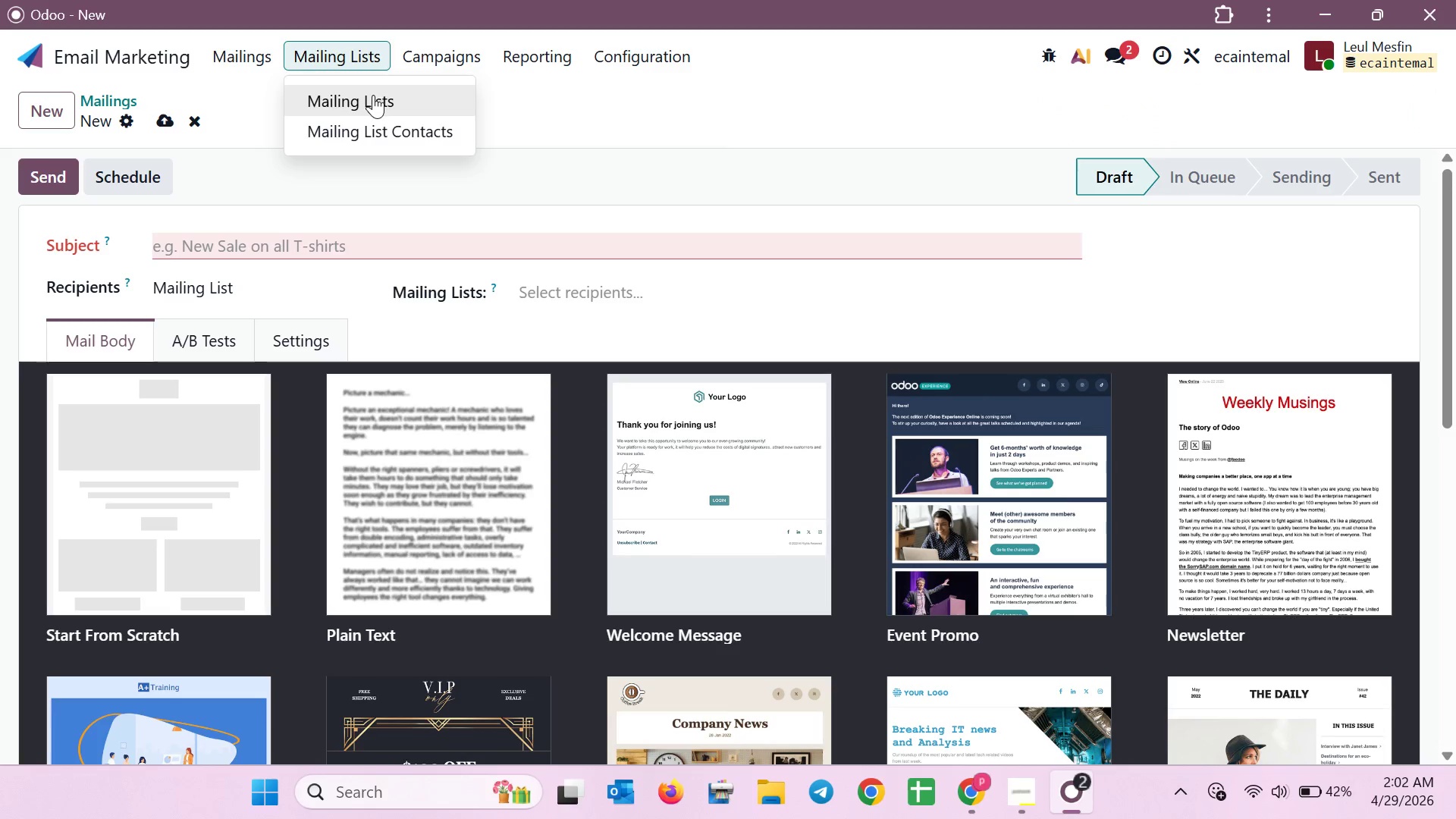 
left_click([373, 95])
 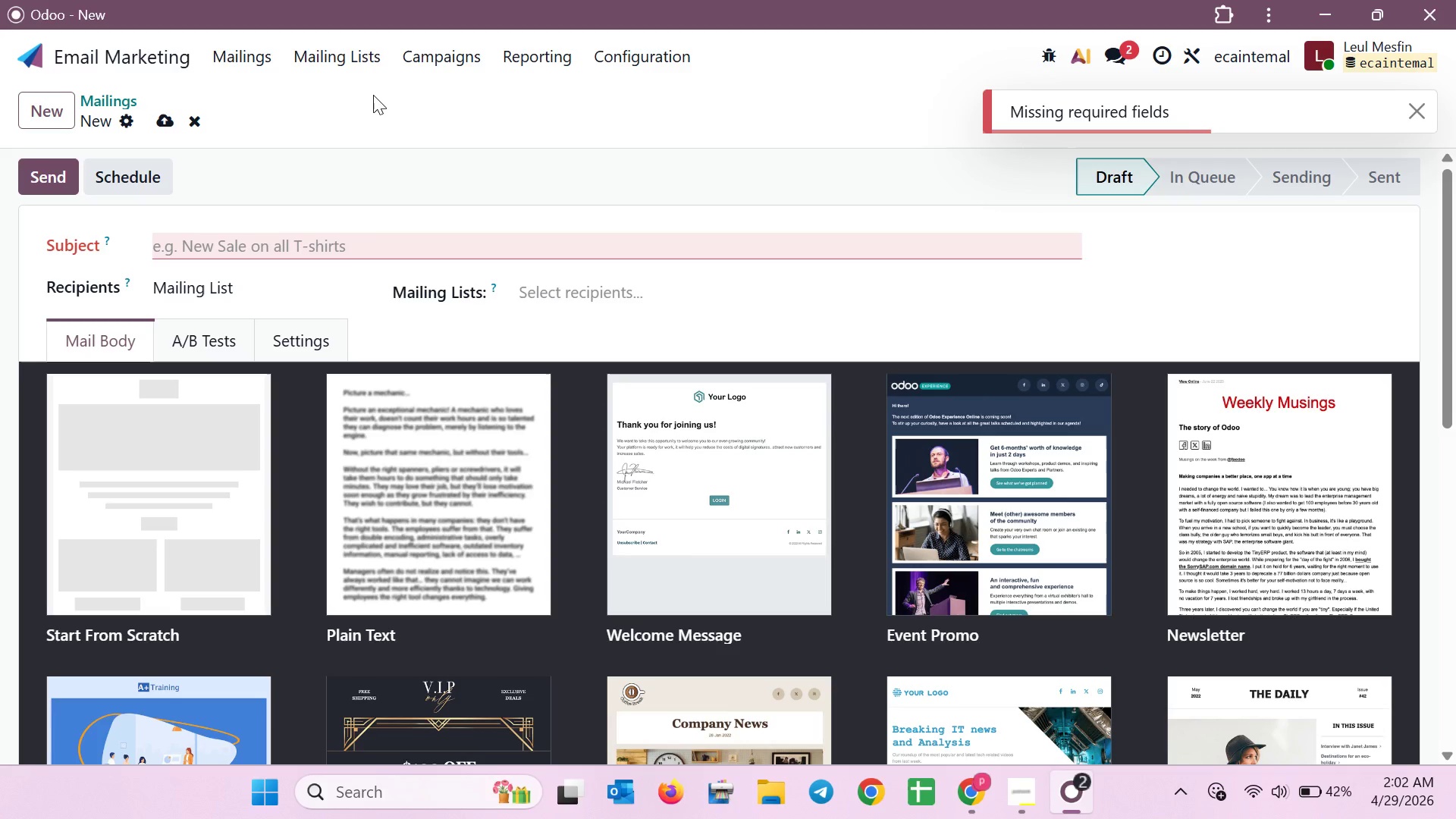 
left_click([366, 63])
 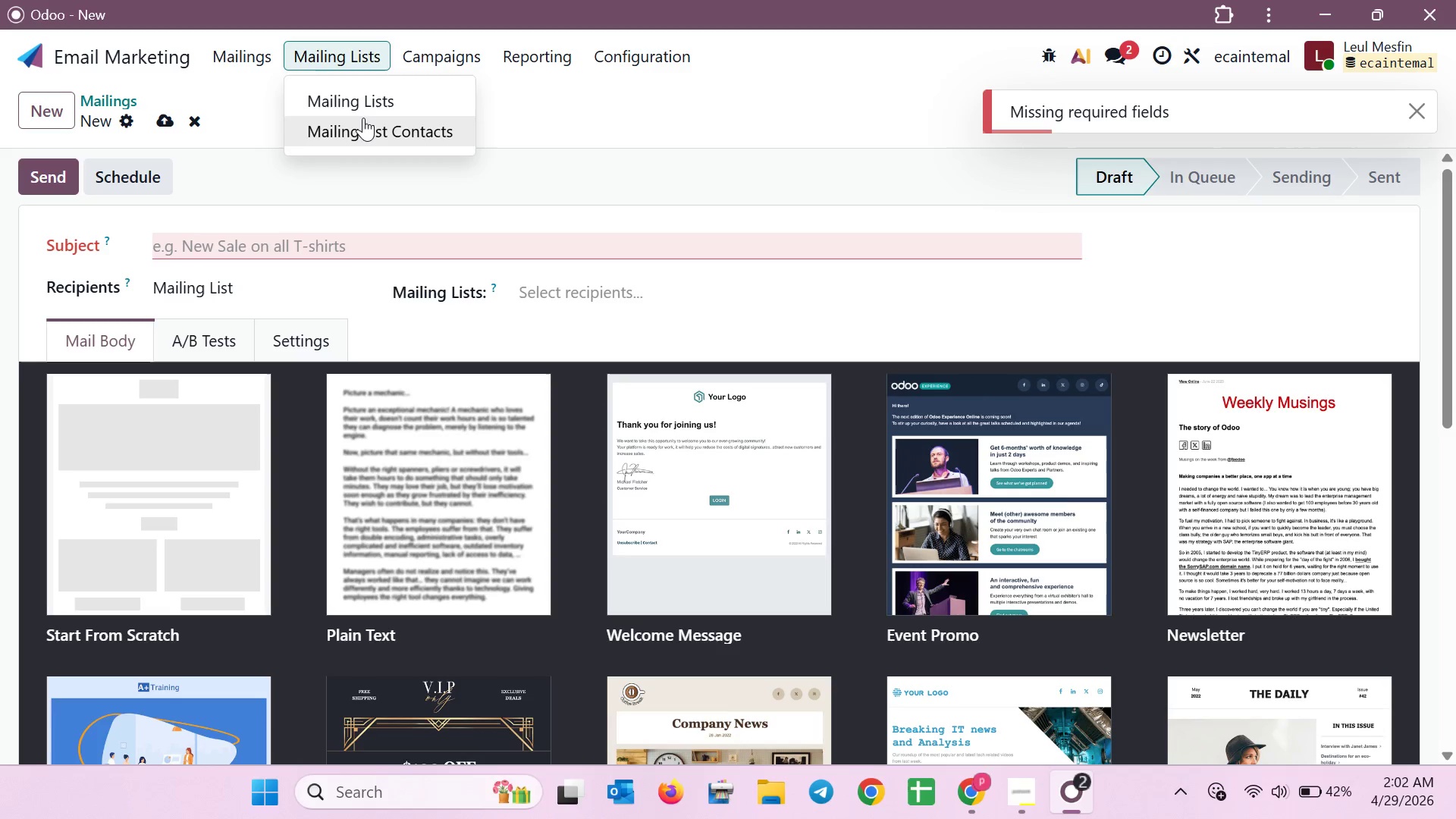 
left_click([363, 118])
 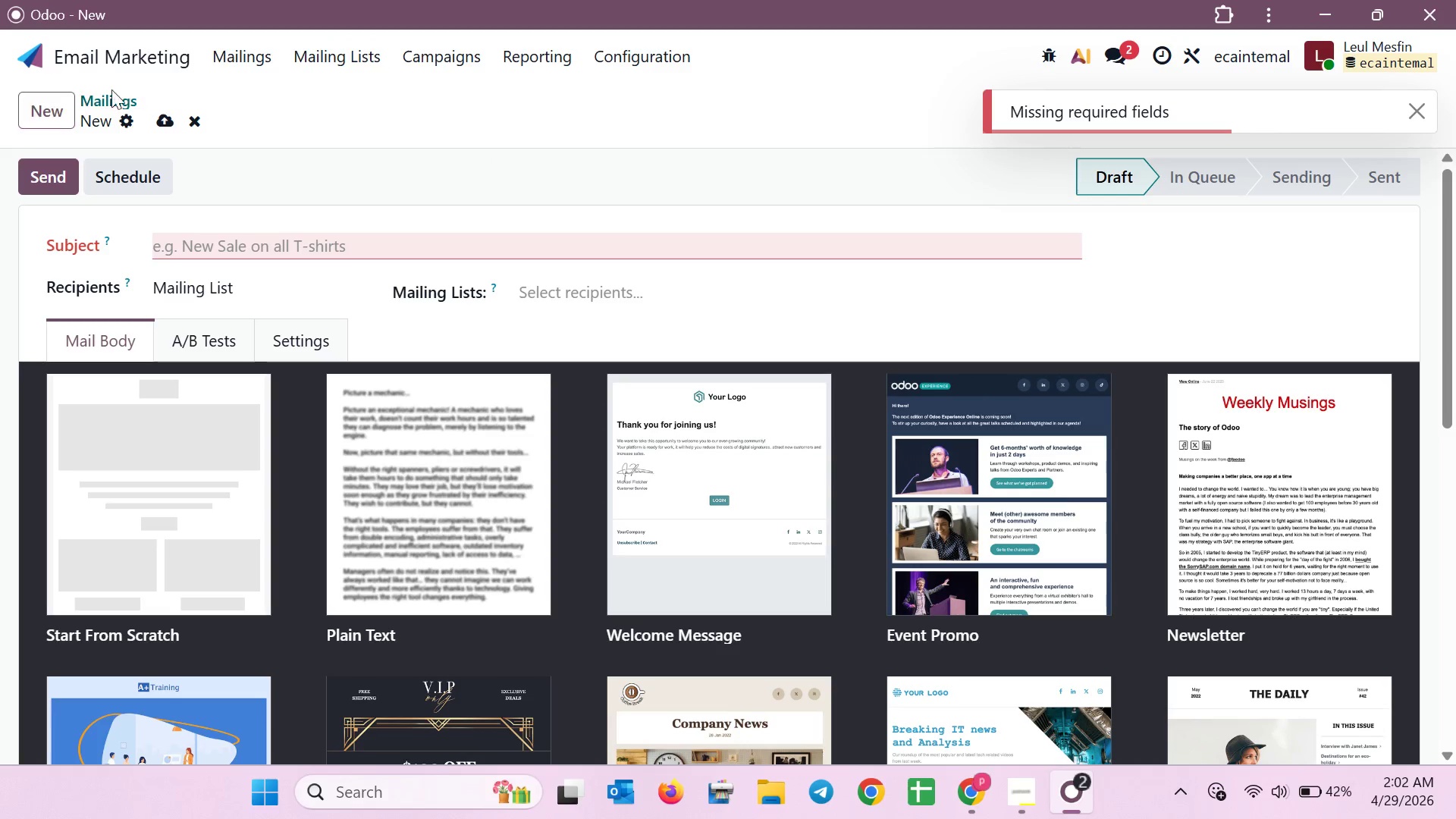 
left_click([197, 121])
 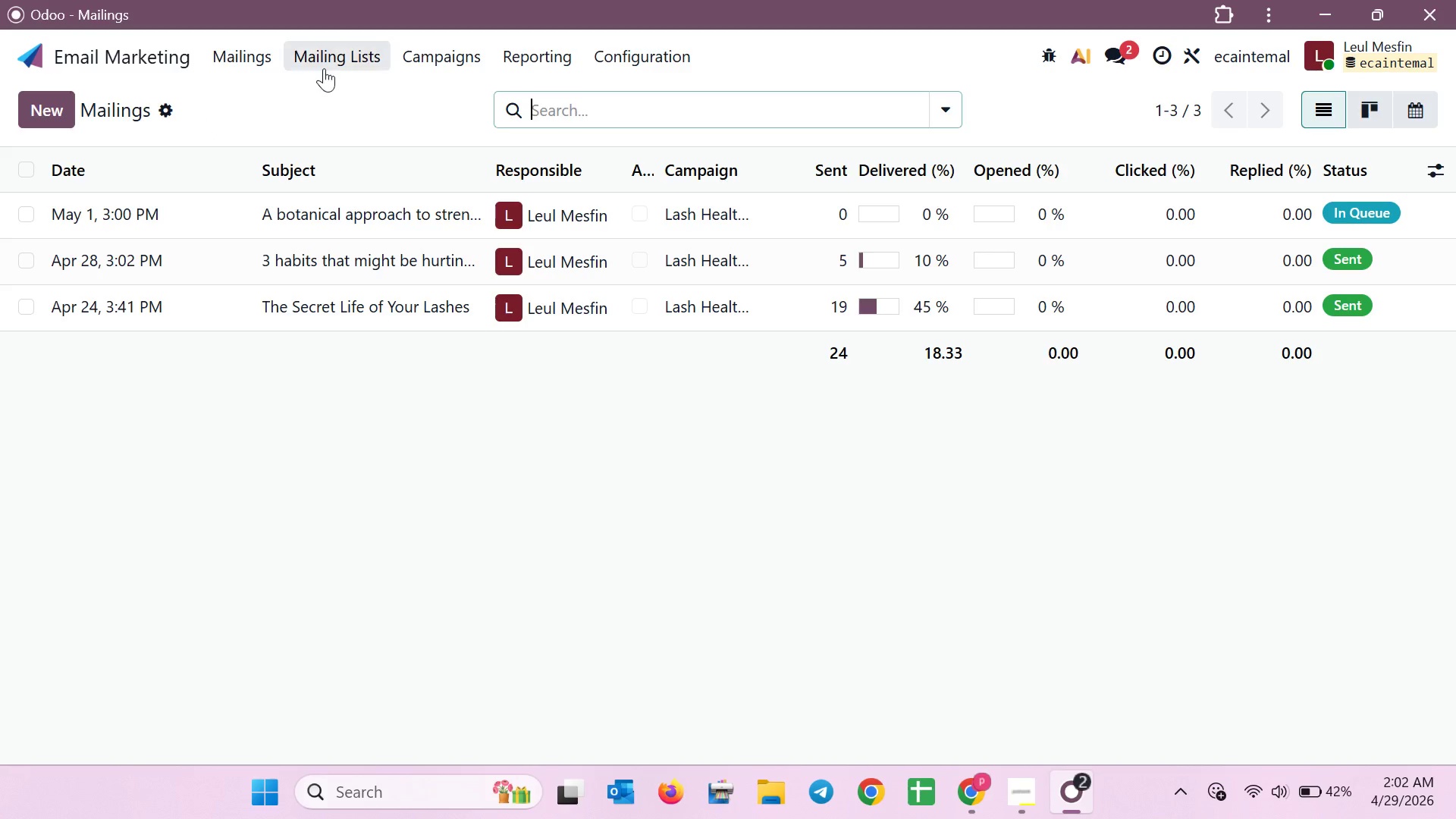 
left_click([324, 68])
 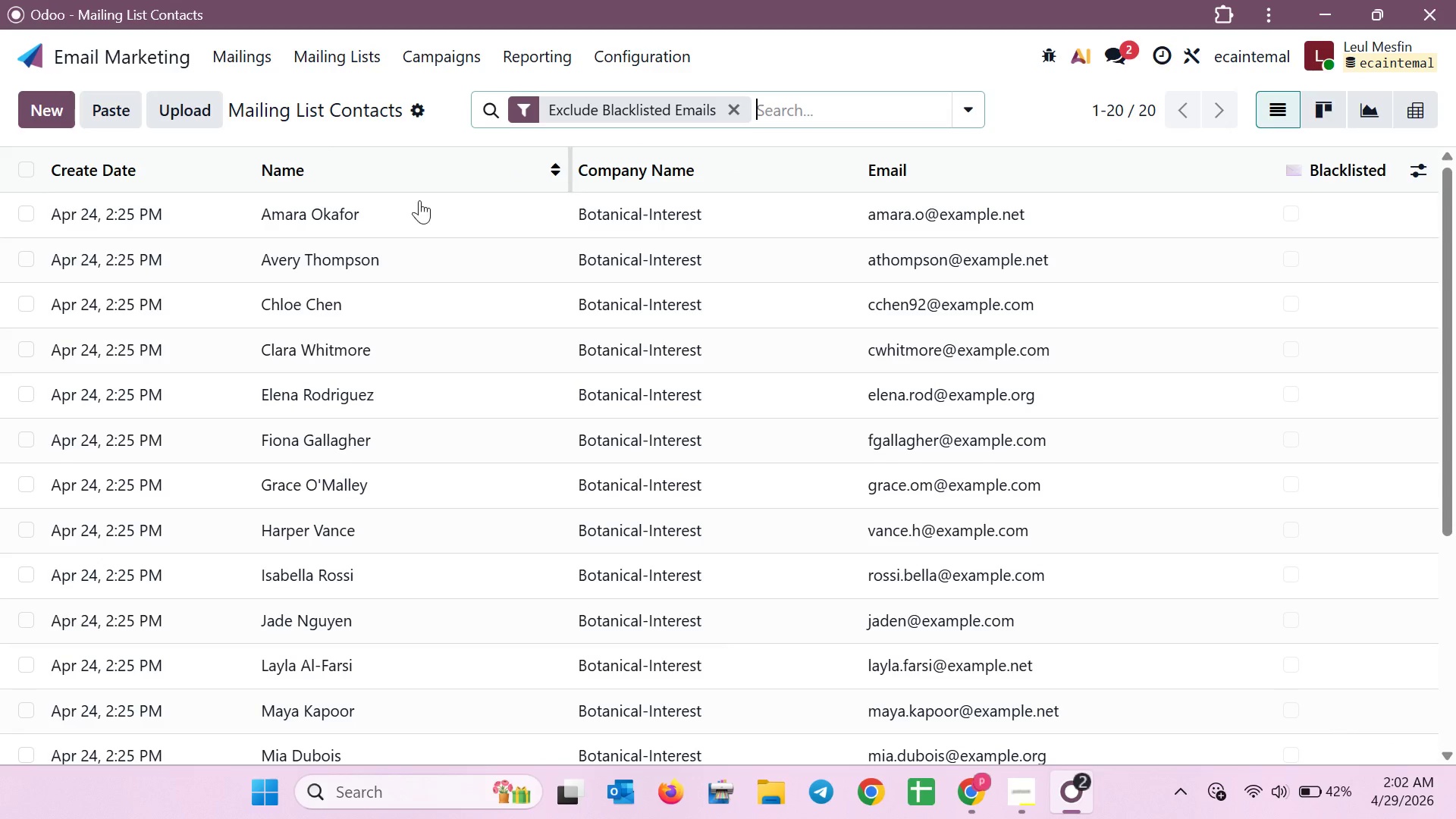 
scroll: coordinate [600, 453], scroll_direction: down, amount: 16.0
 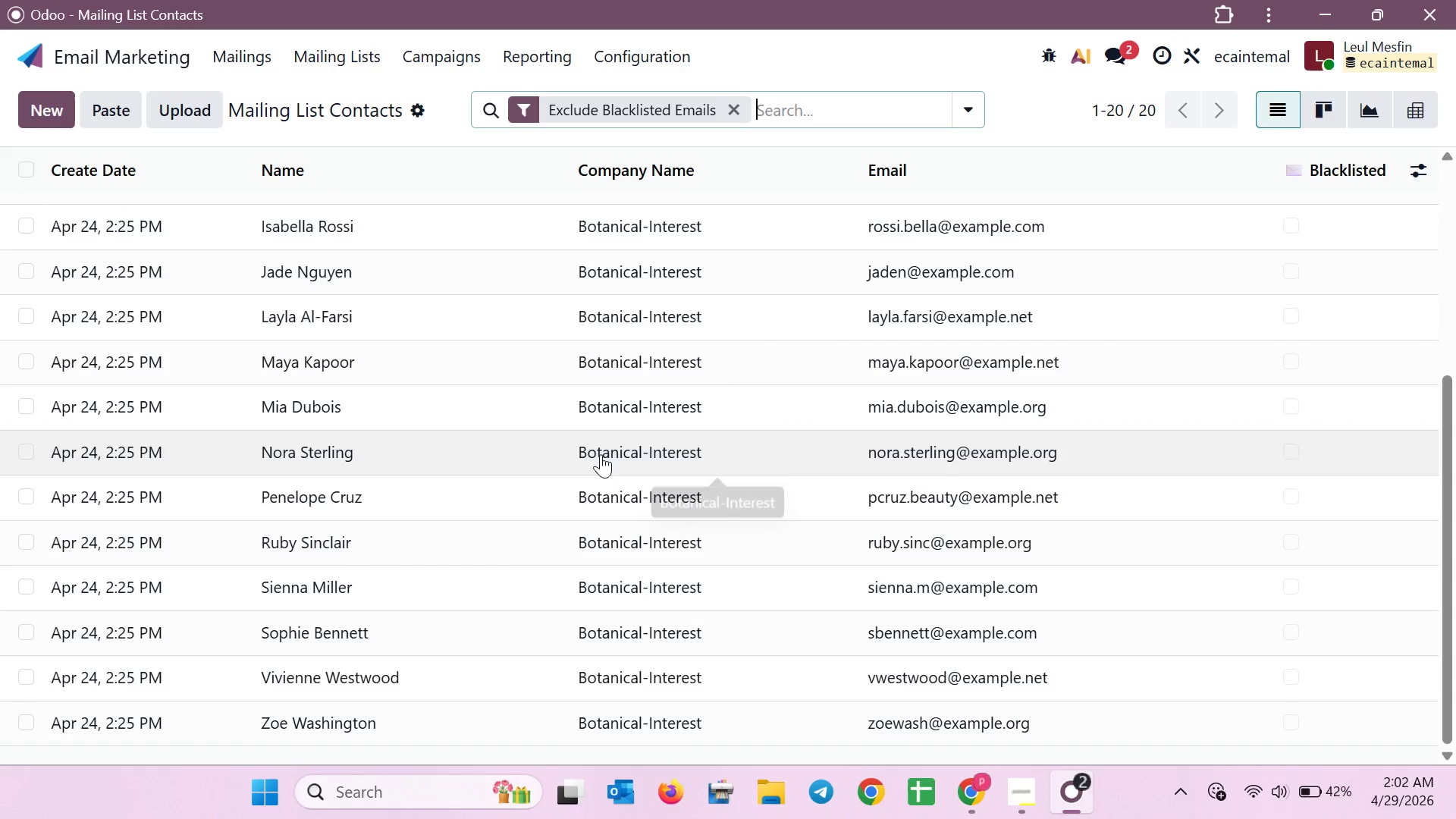 
scroll: coordinate [605, 454], scroll_direction: up, amount: 14.0
 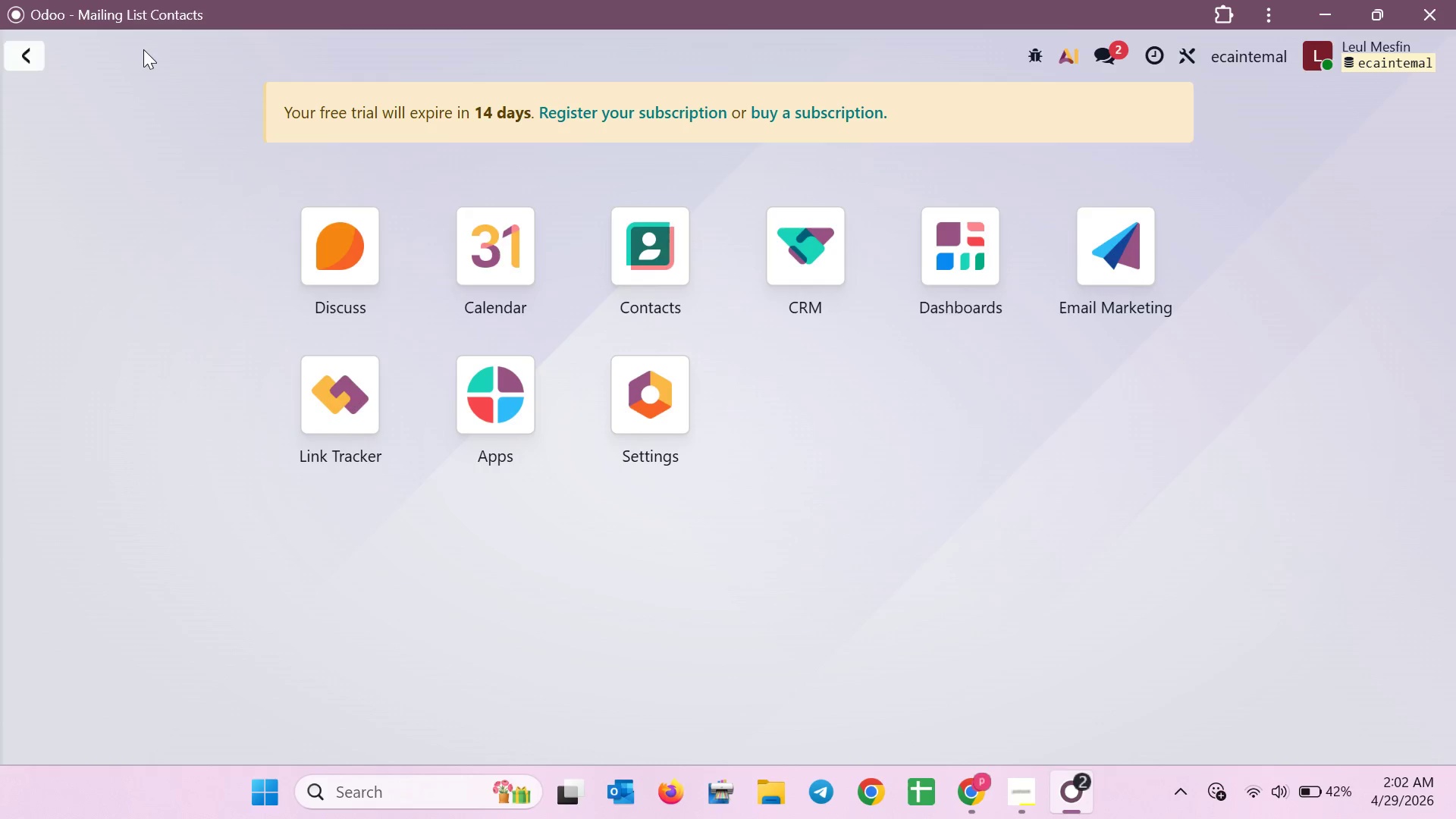 
left_click([1144, 234])
 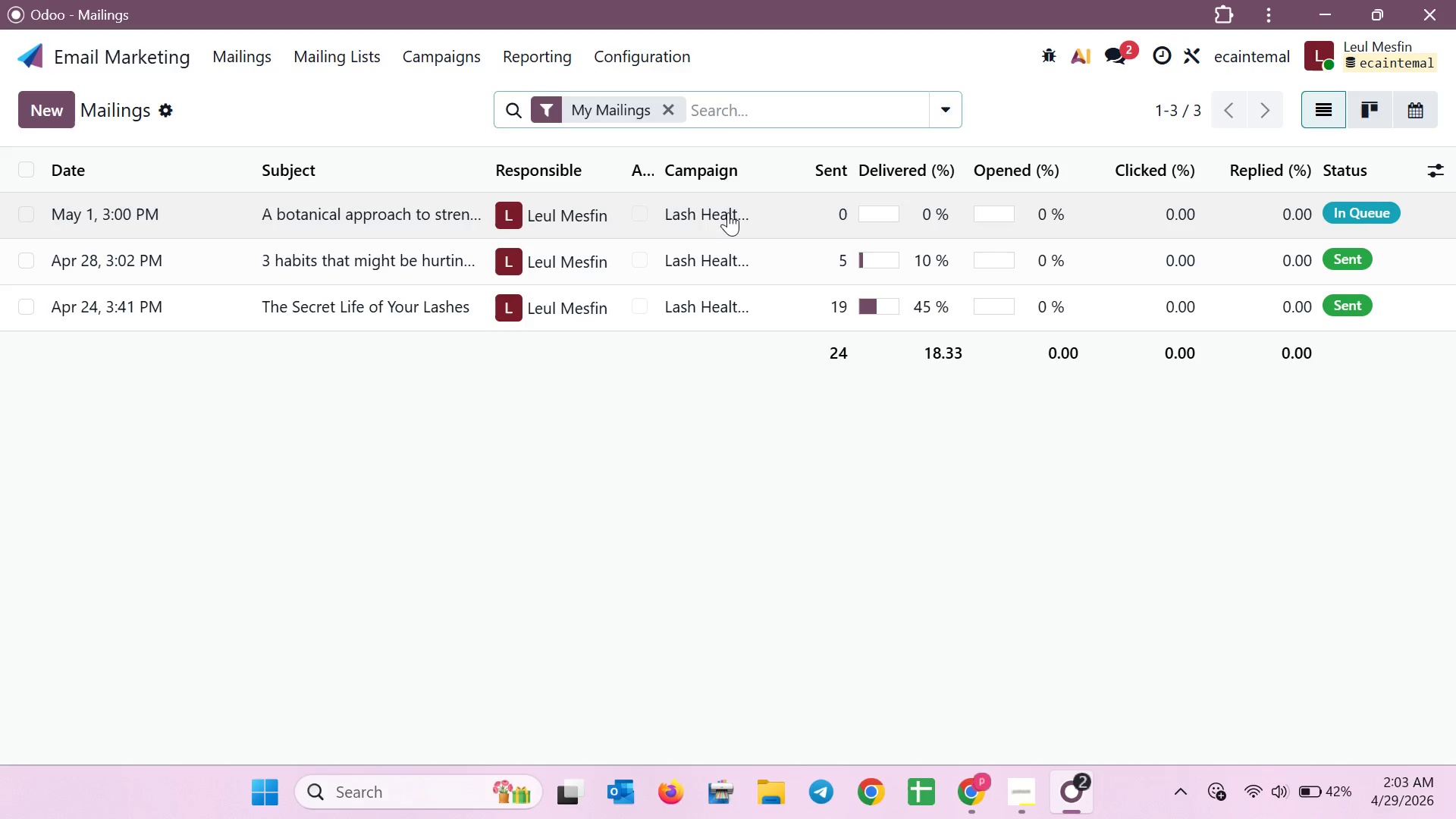 
left_click([19, 208])
 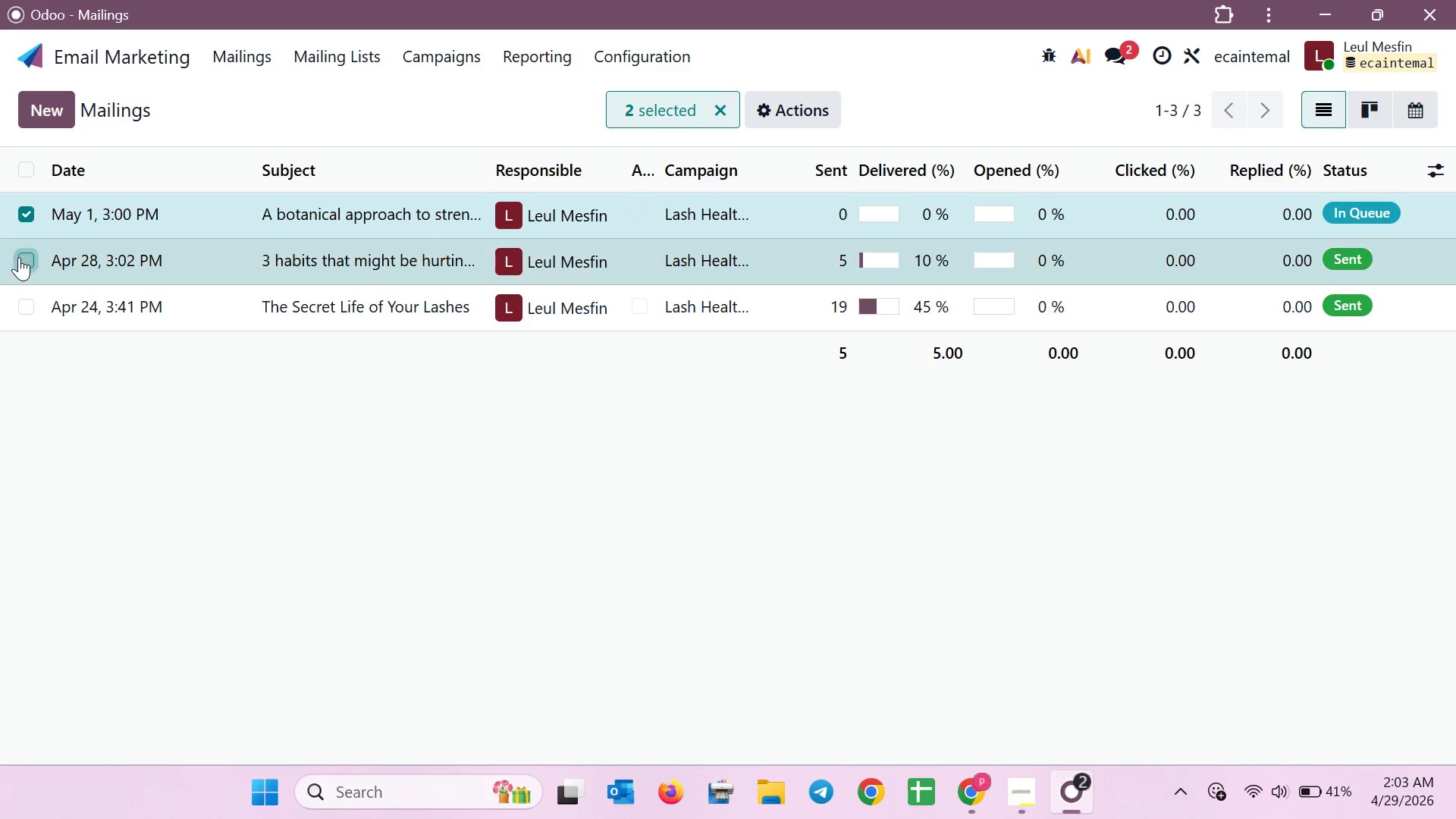 
double_click([20, 296])
 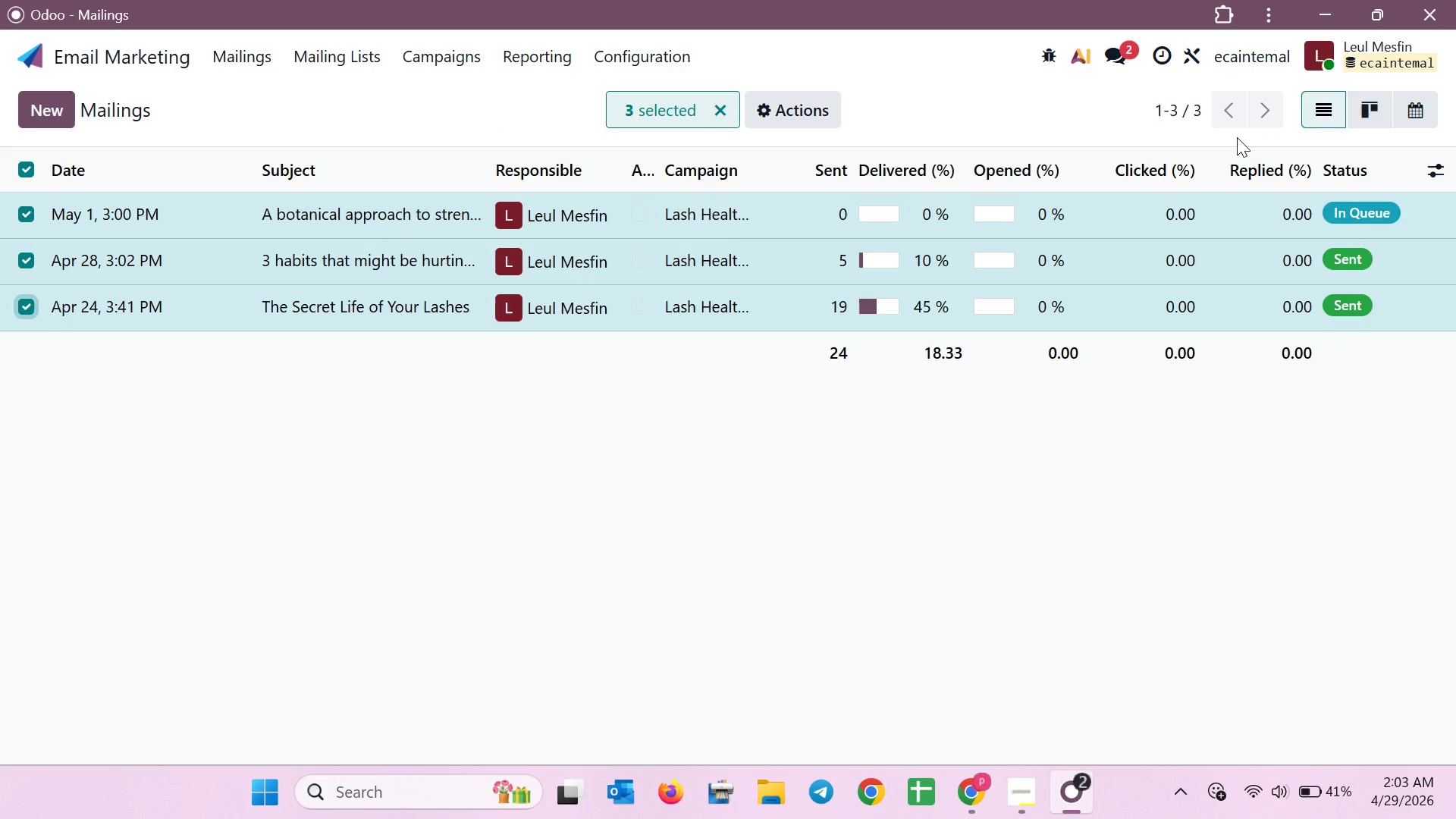 
wait(8.2)
 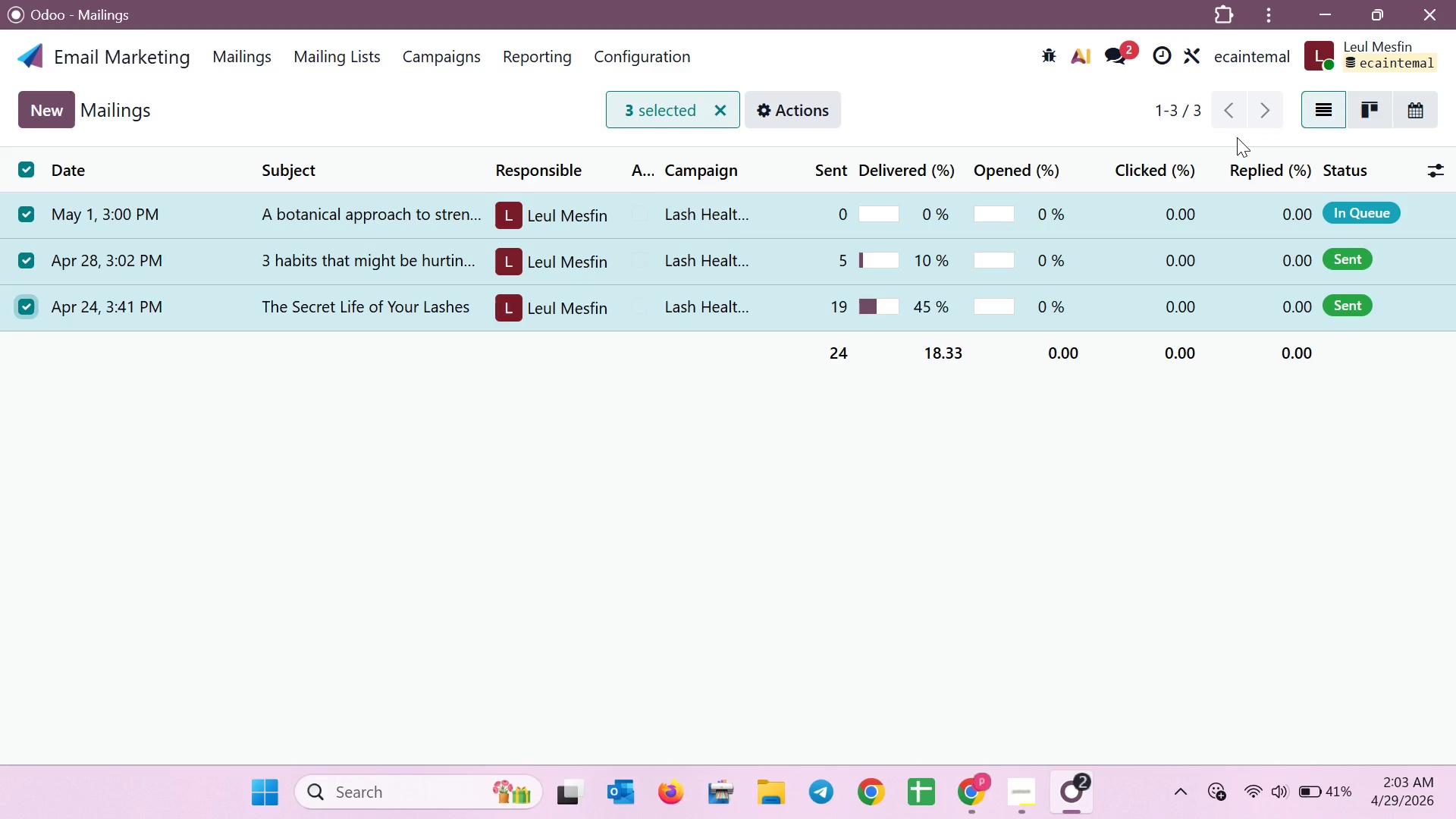 
left_click([805, 98])
 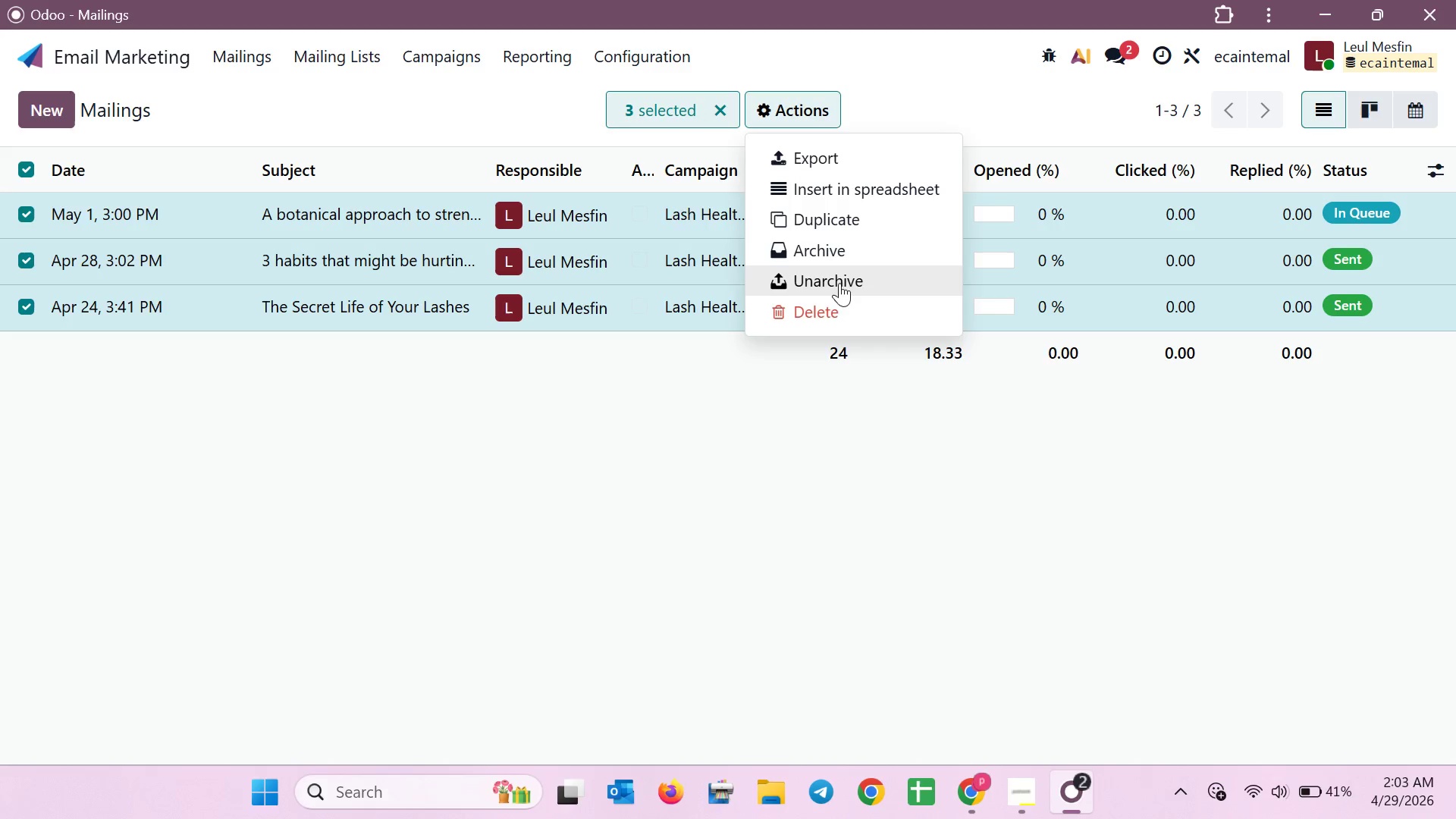 
left_click([836, 301])
 